 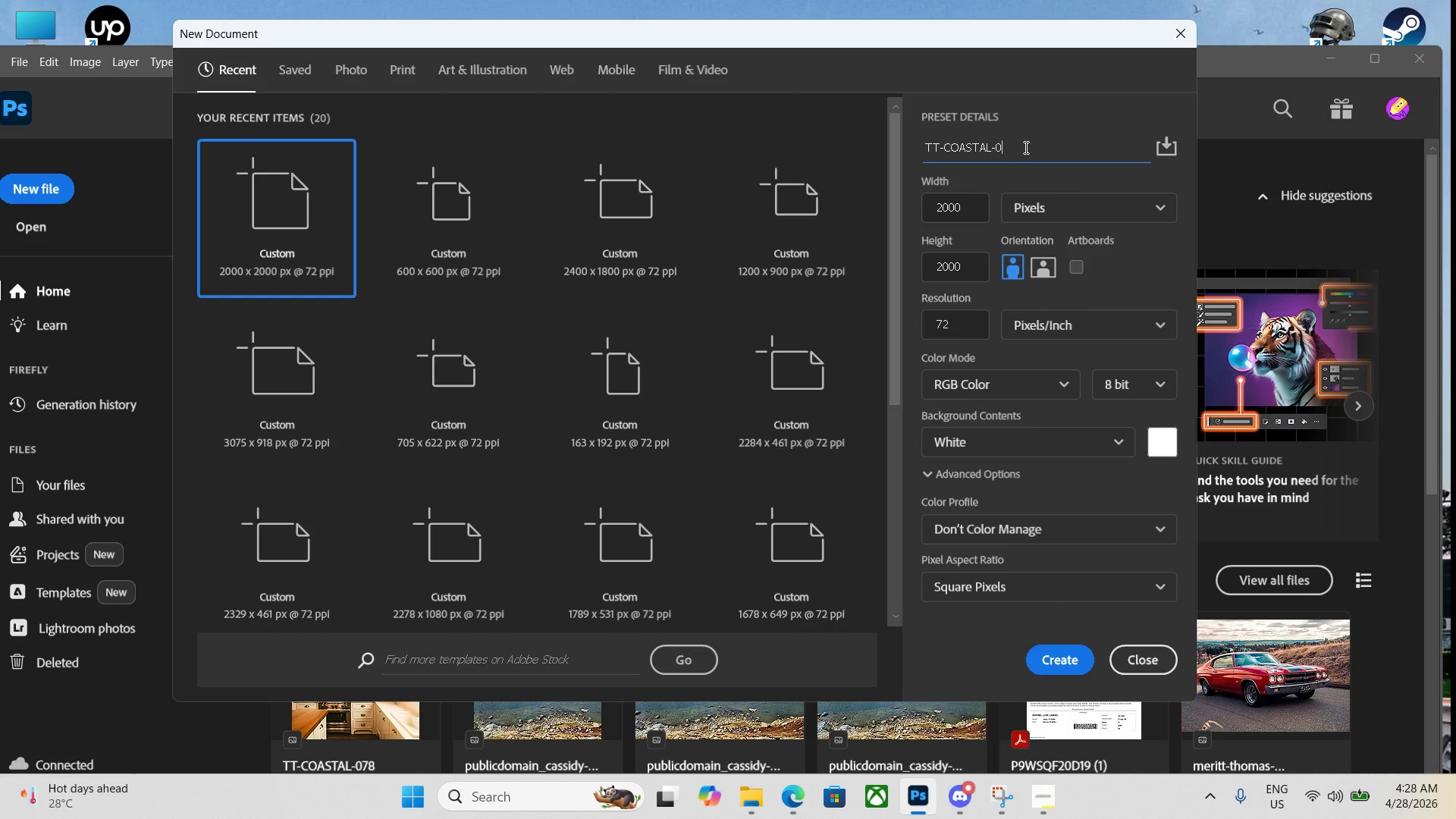 
key(Numpad8)
 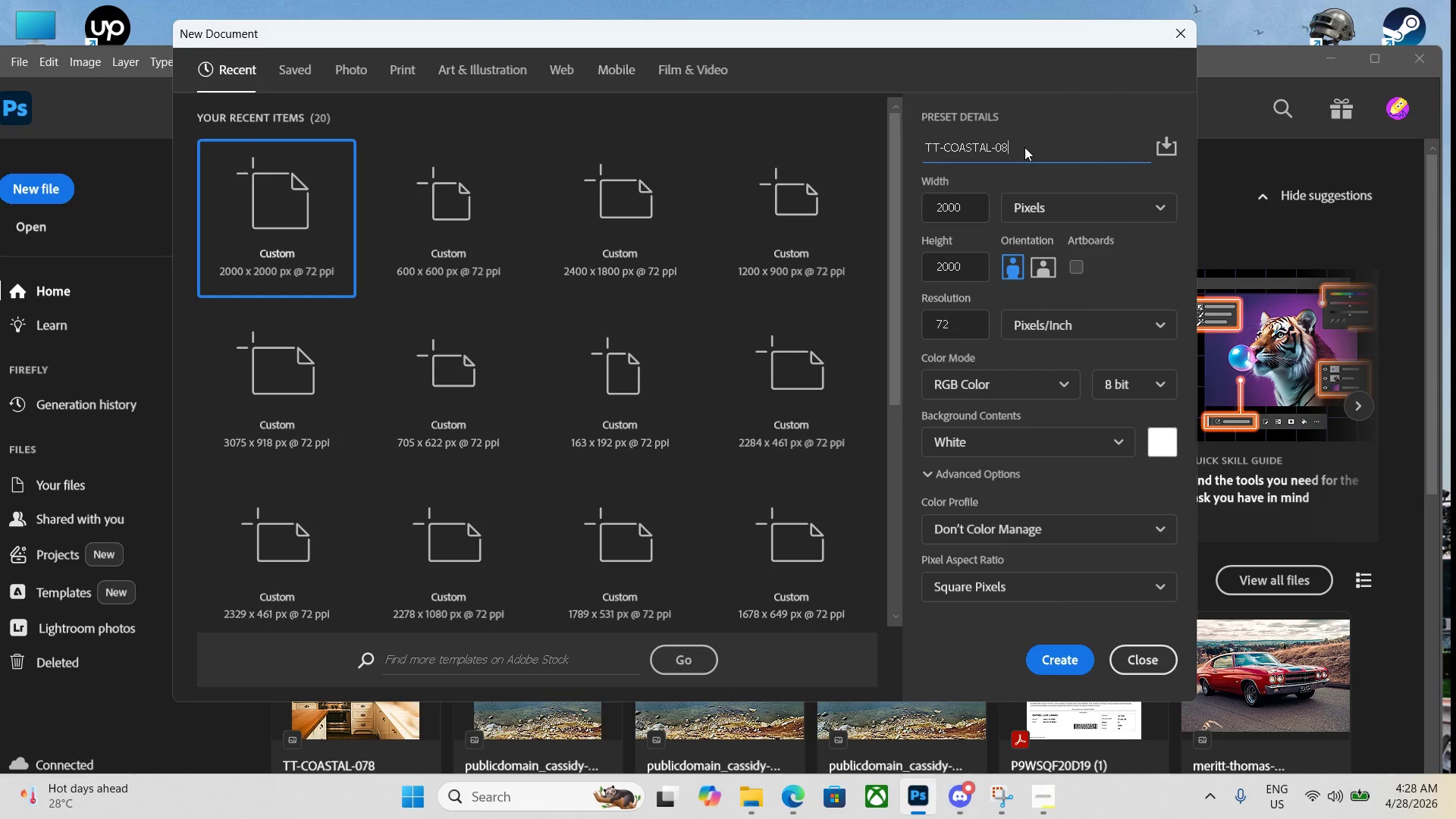 
key(Numpad0)
 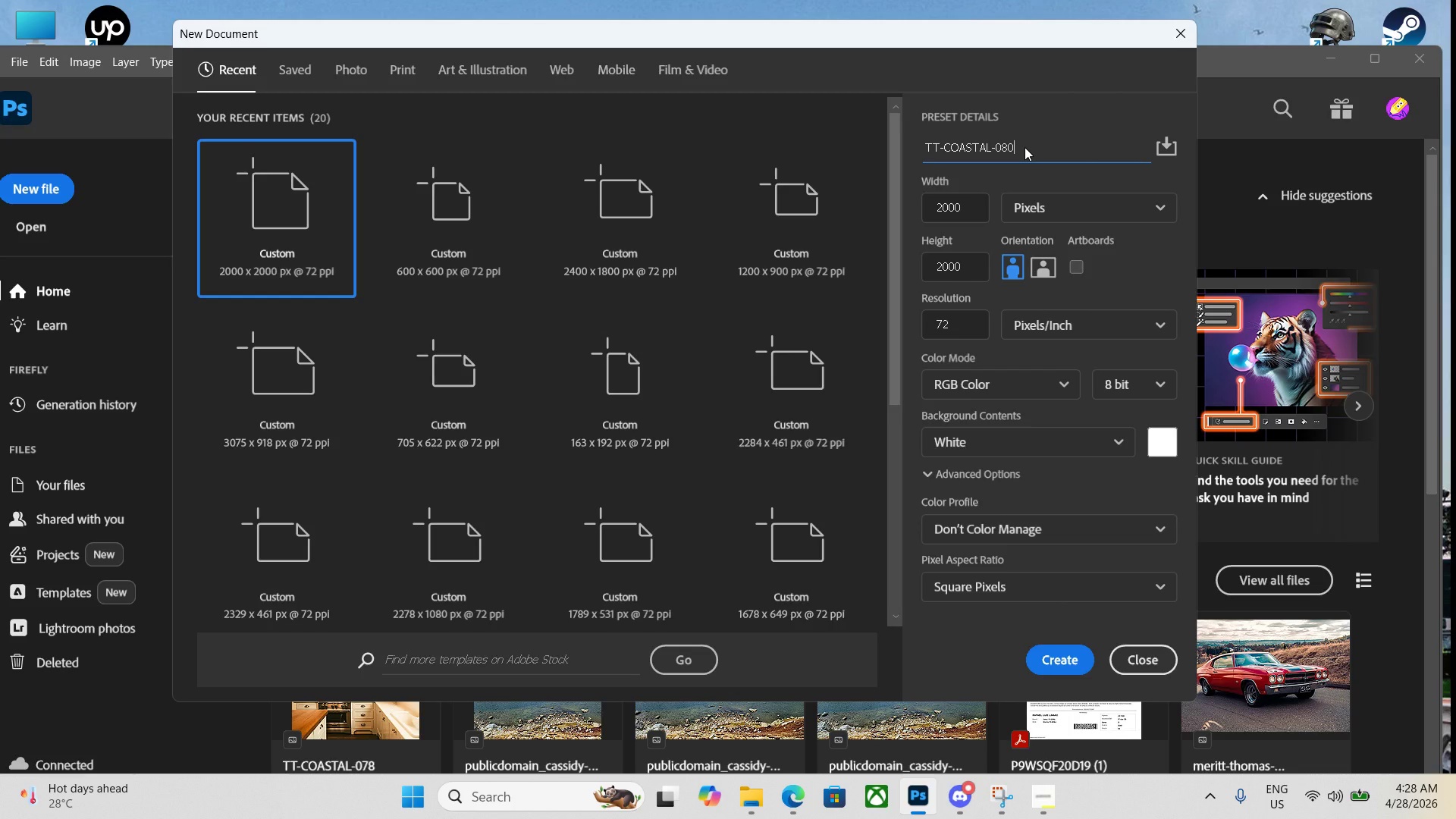 
key(Enter)
 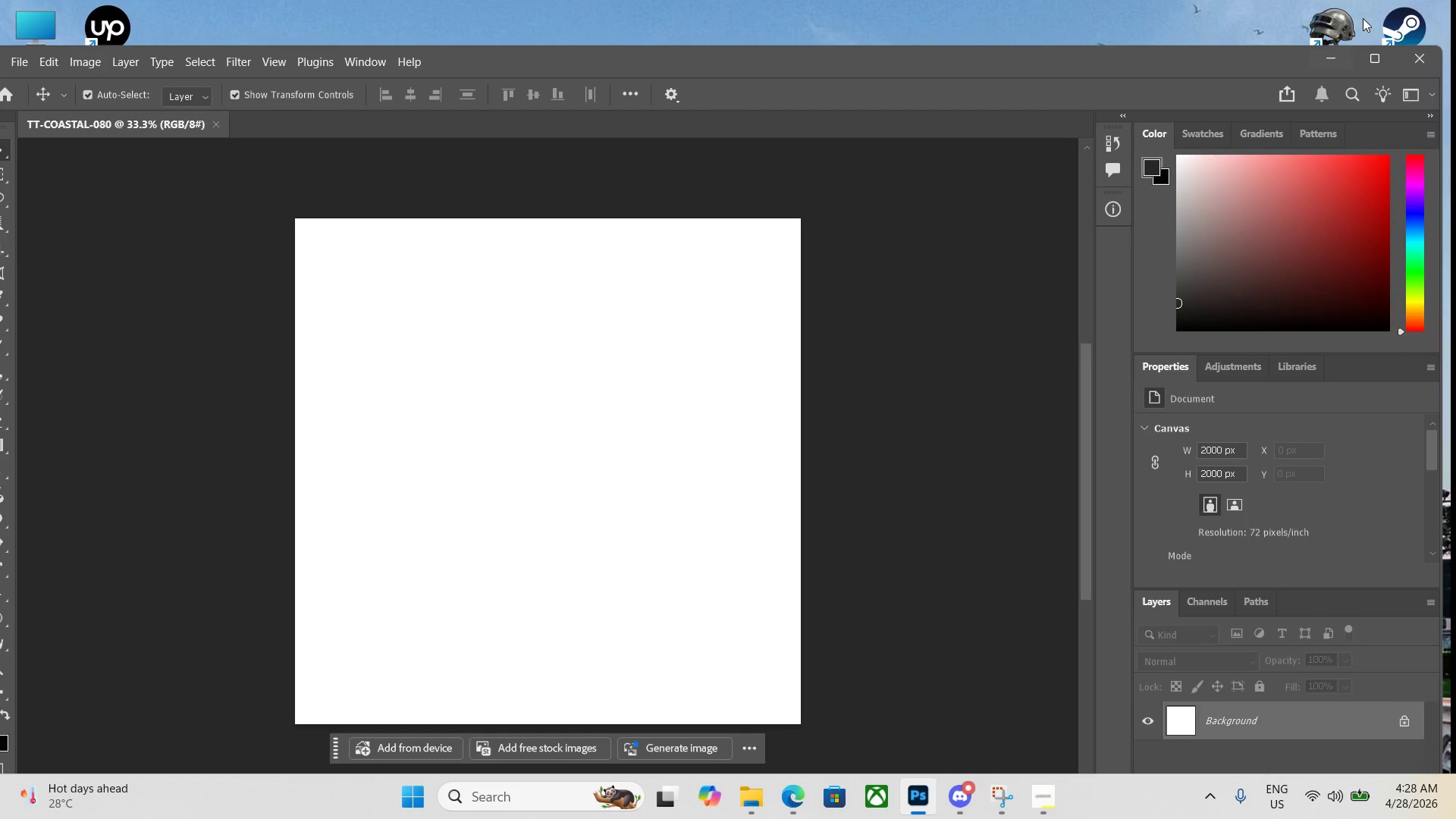 
mouse_move([1367, 61])
 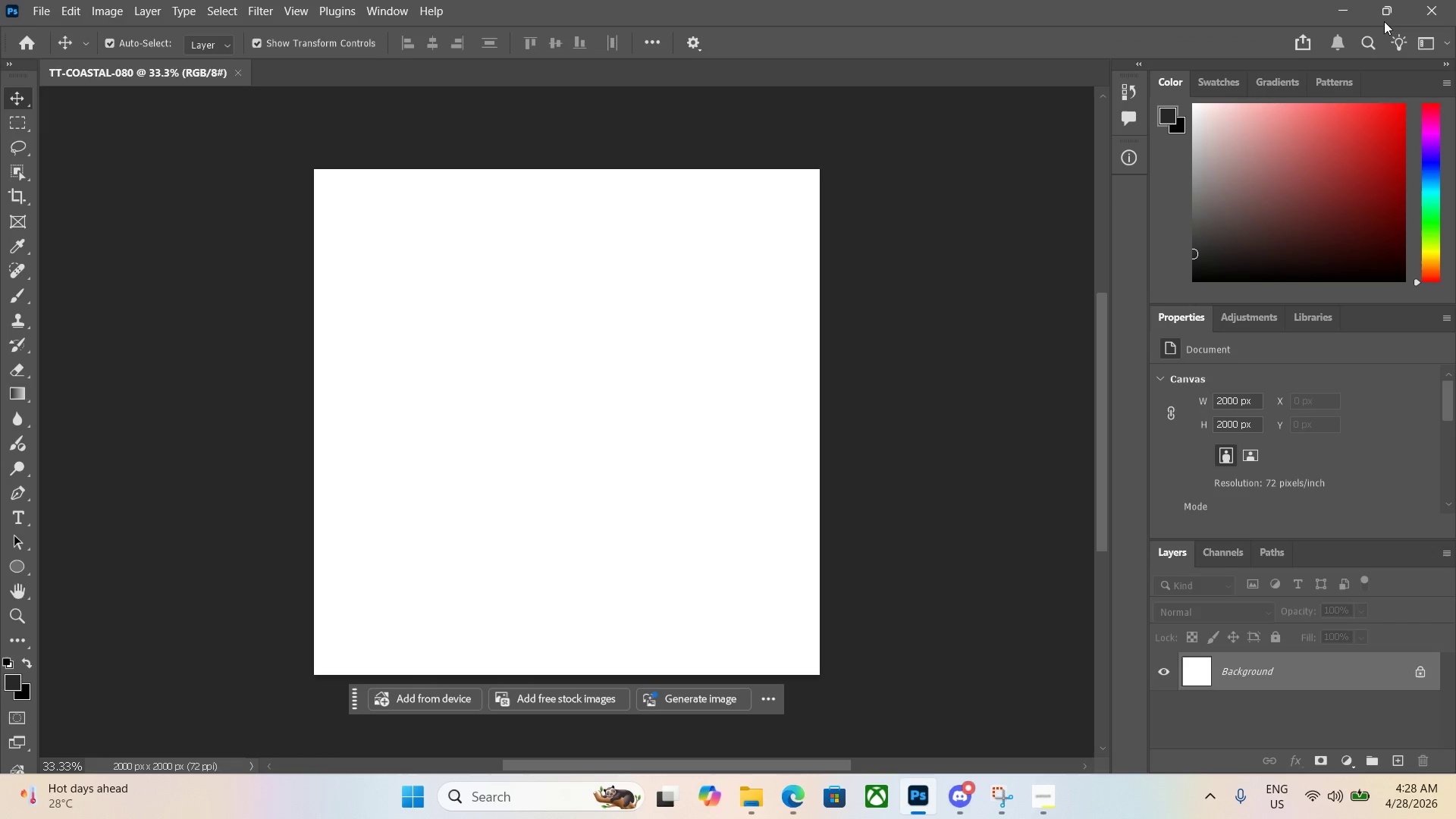 
left_click([1389, 16])
 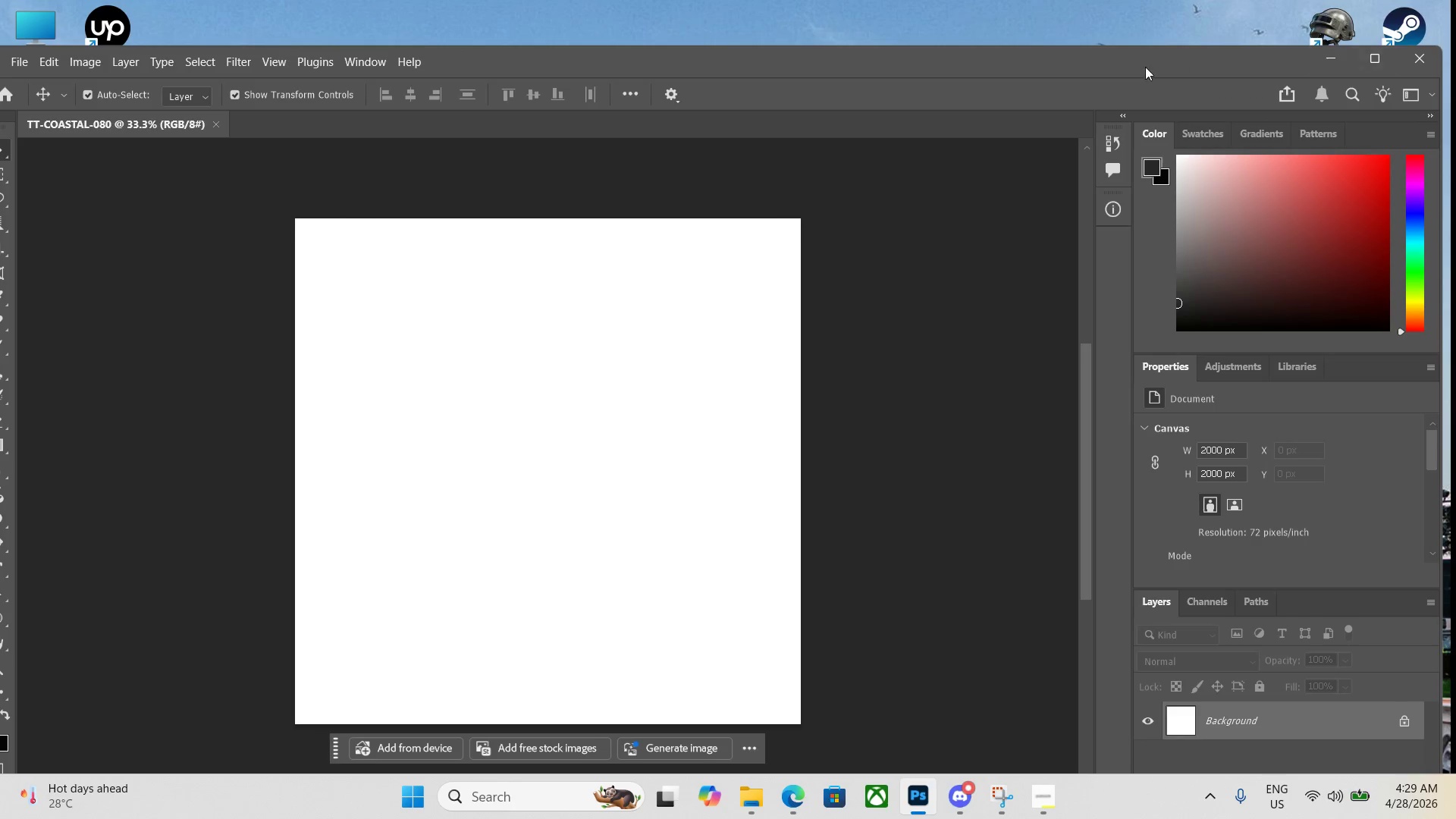 
left_click_drag(start_coordinate=[1118, 65], to_coordinate=[1392, 24])
 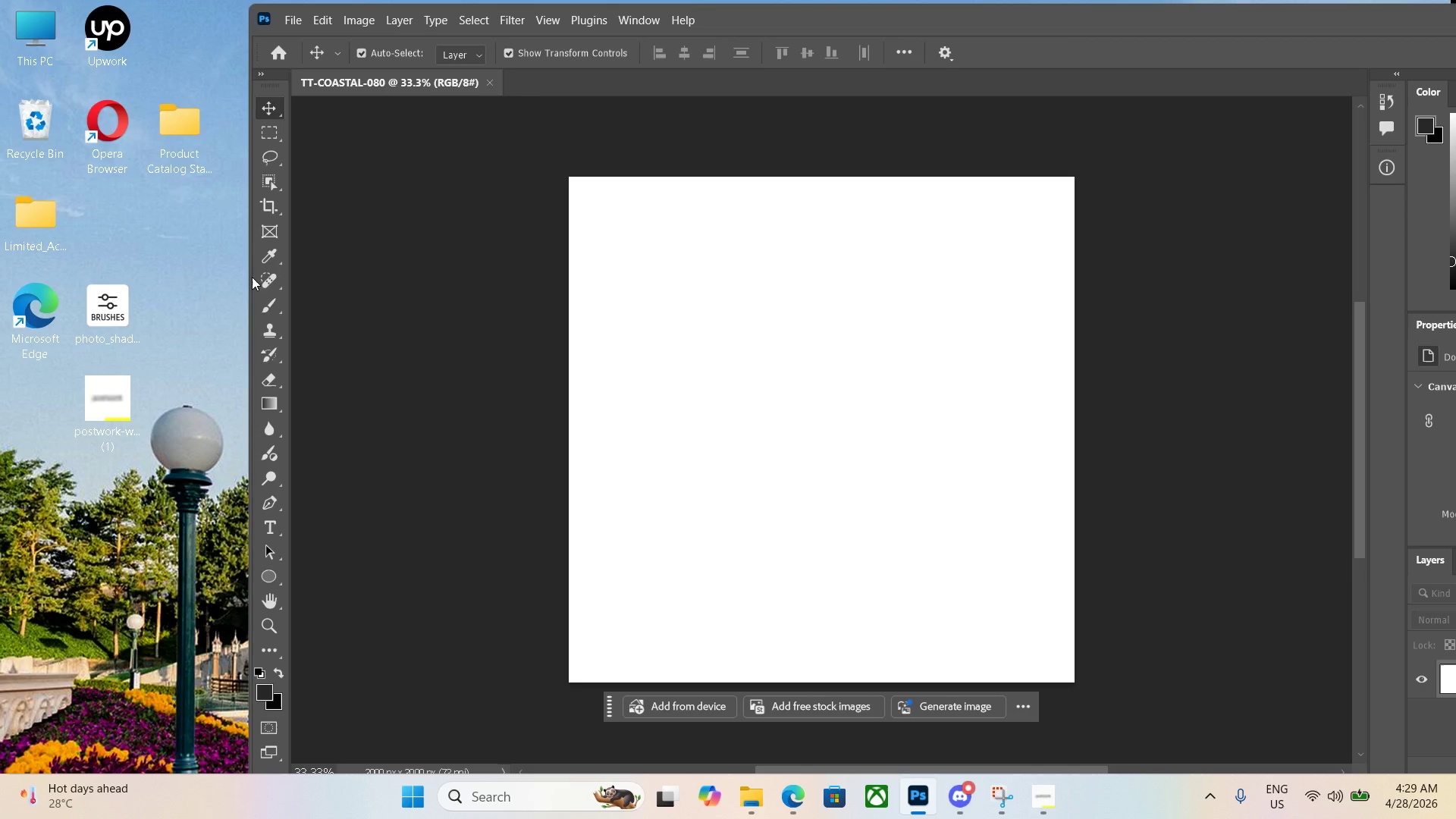 
left_click_drag(start_coordinate=[249, 280], to_coordinate=[462, 306])
 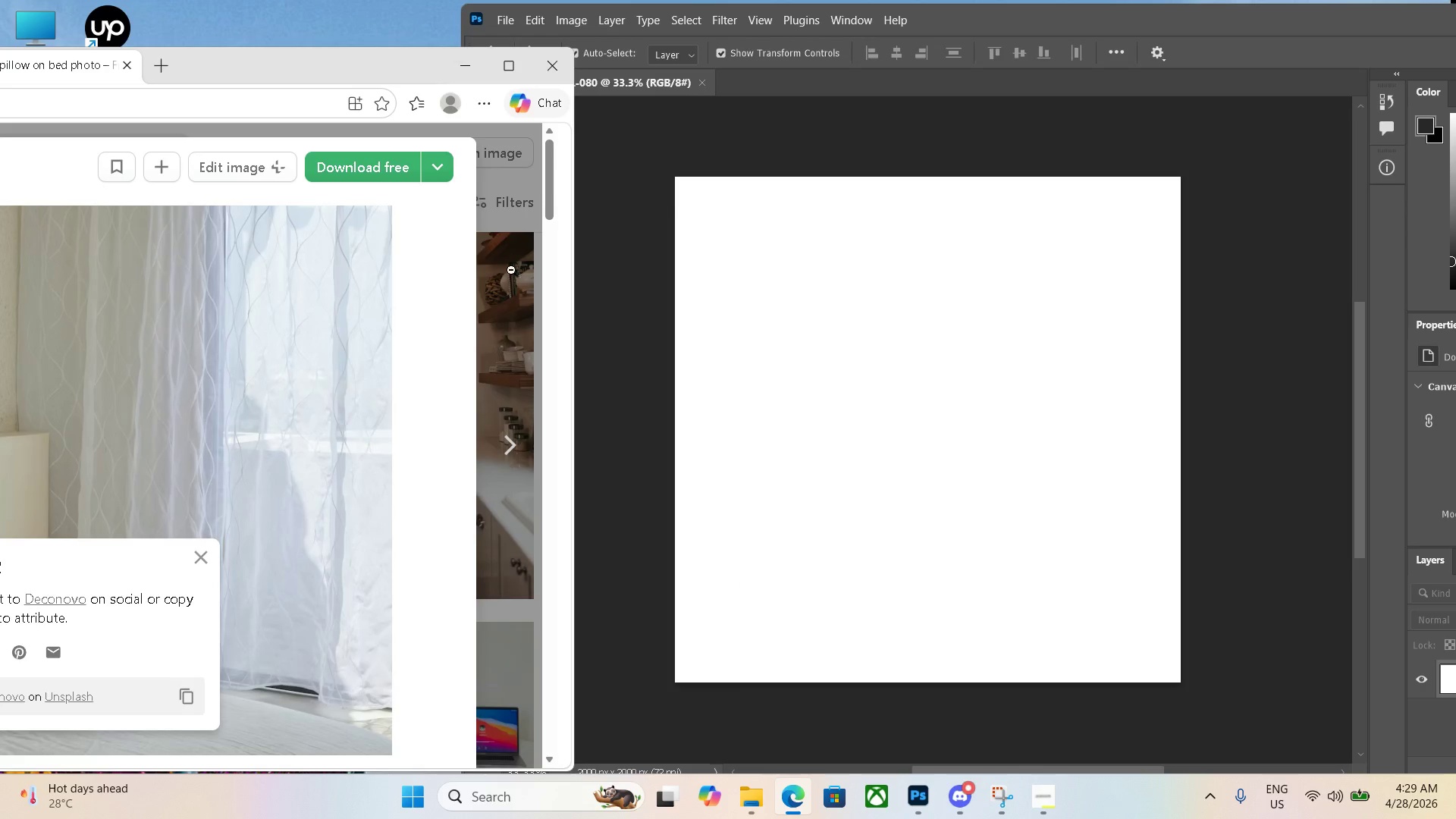 
left_click([511, 441])
 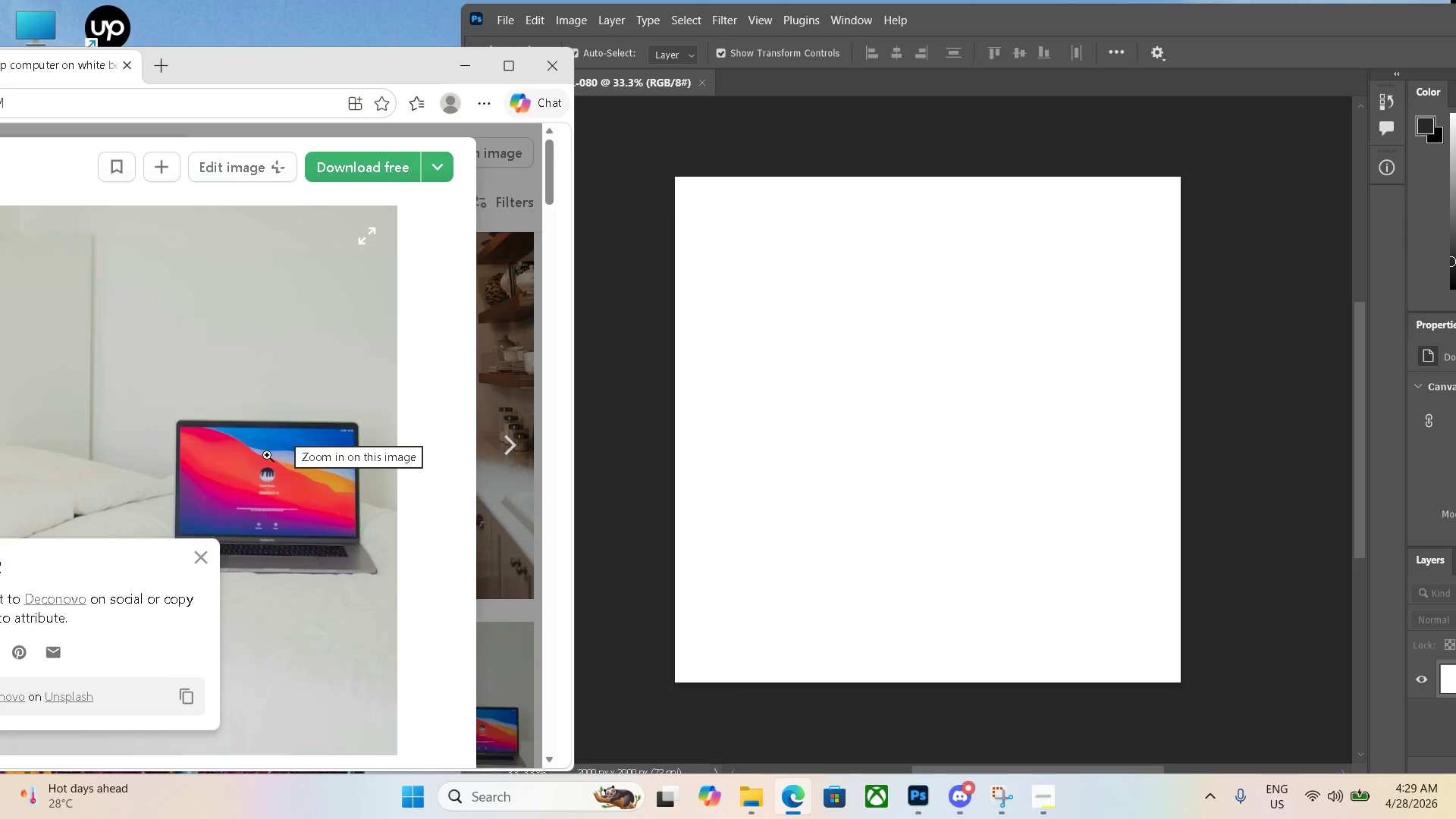 
left_click([203, 564])
 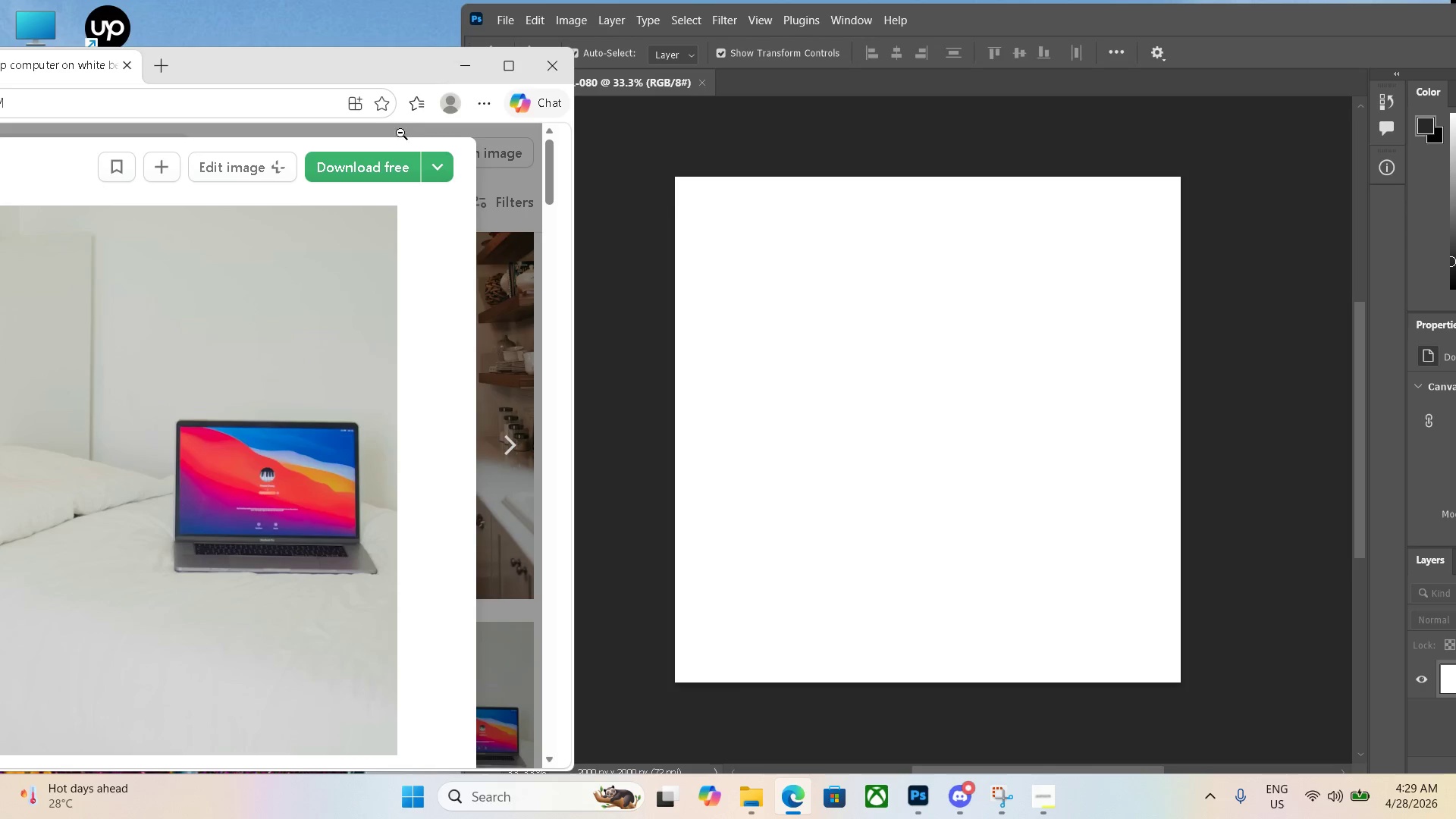 
left_click([389, 168])
 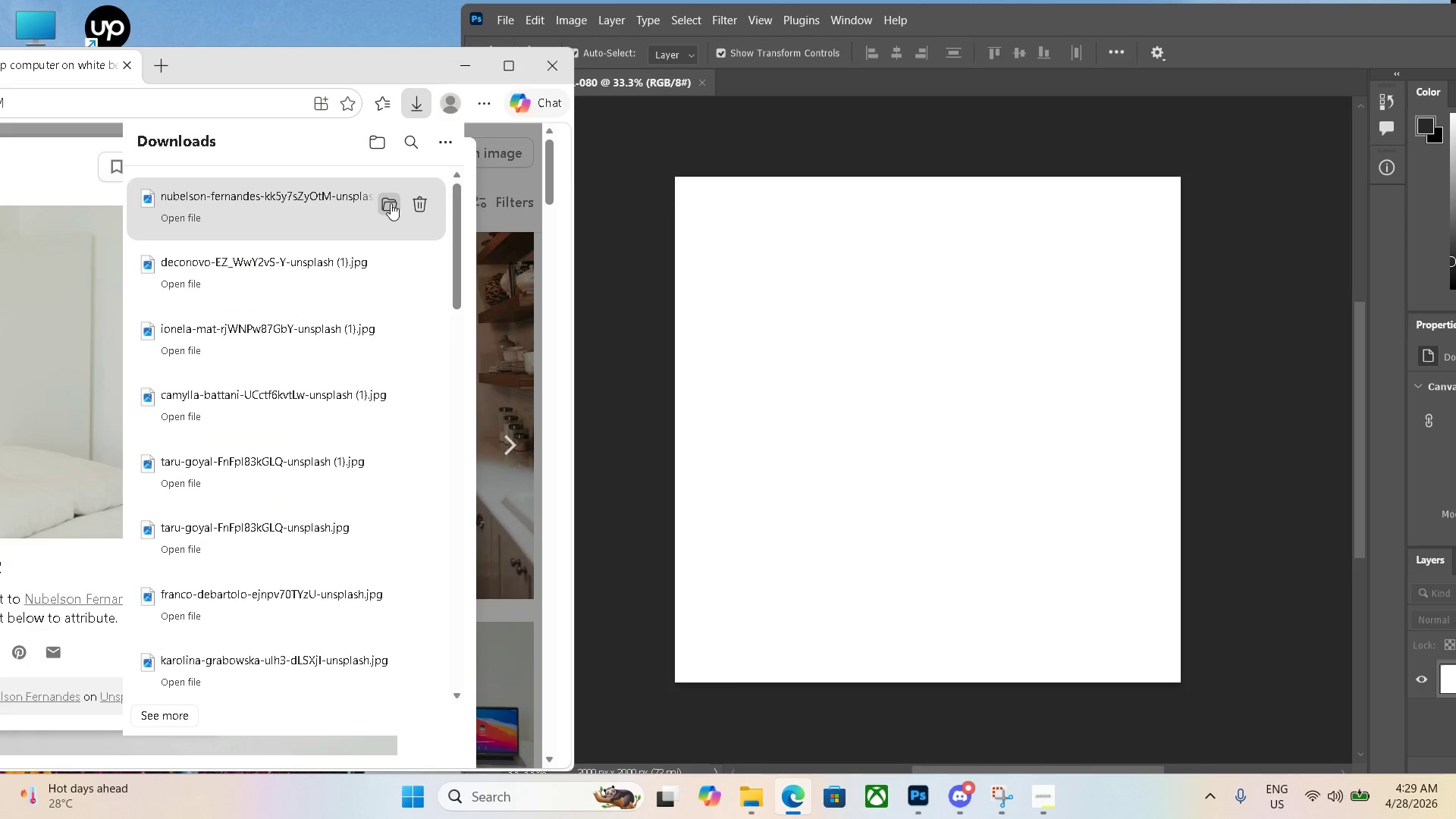 
left_click_drag(start_coordinate=[304, 202], to_coordinate=[1009, 320])
 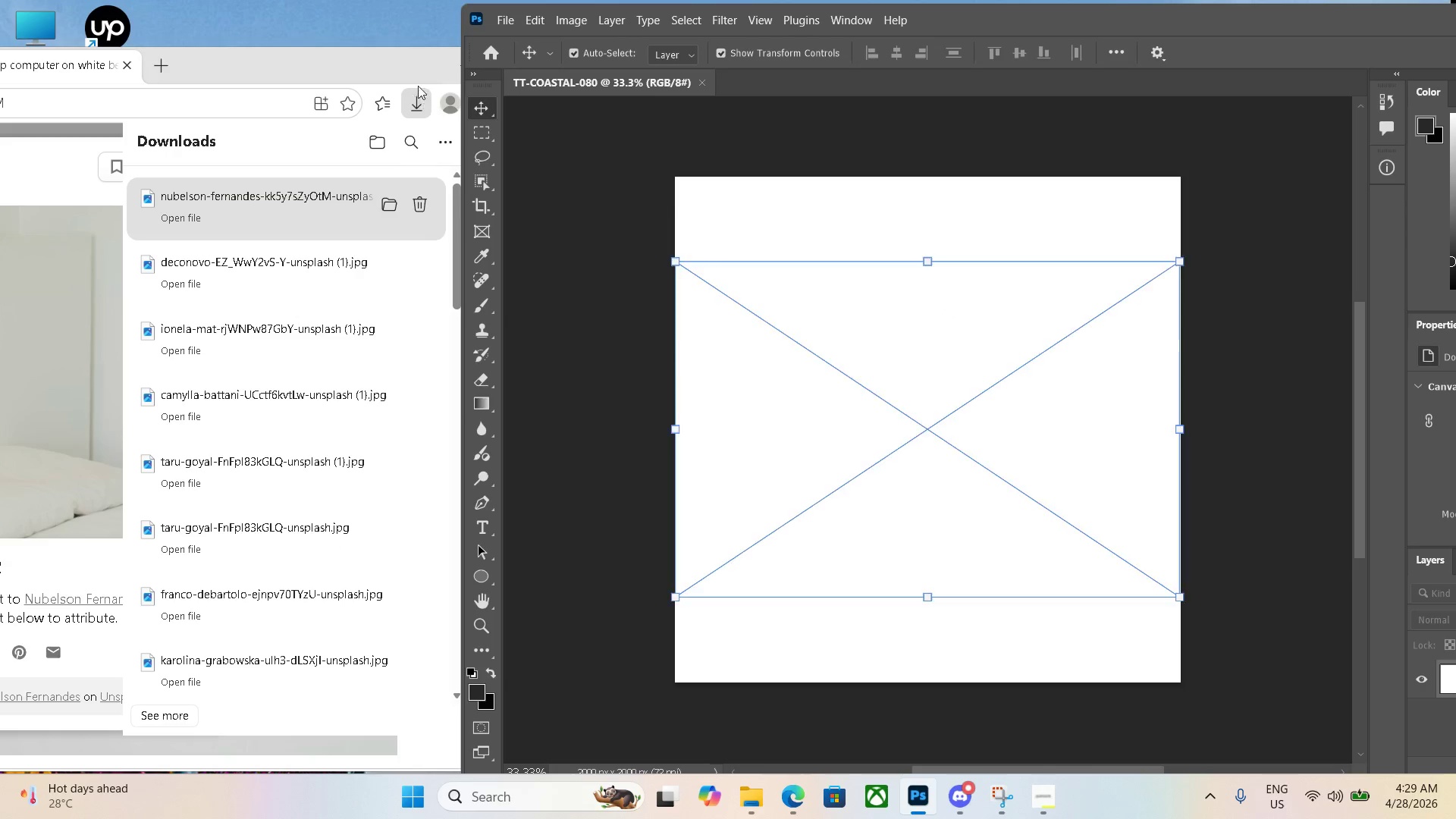 
left_click([413, 63])
 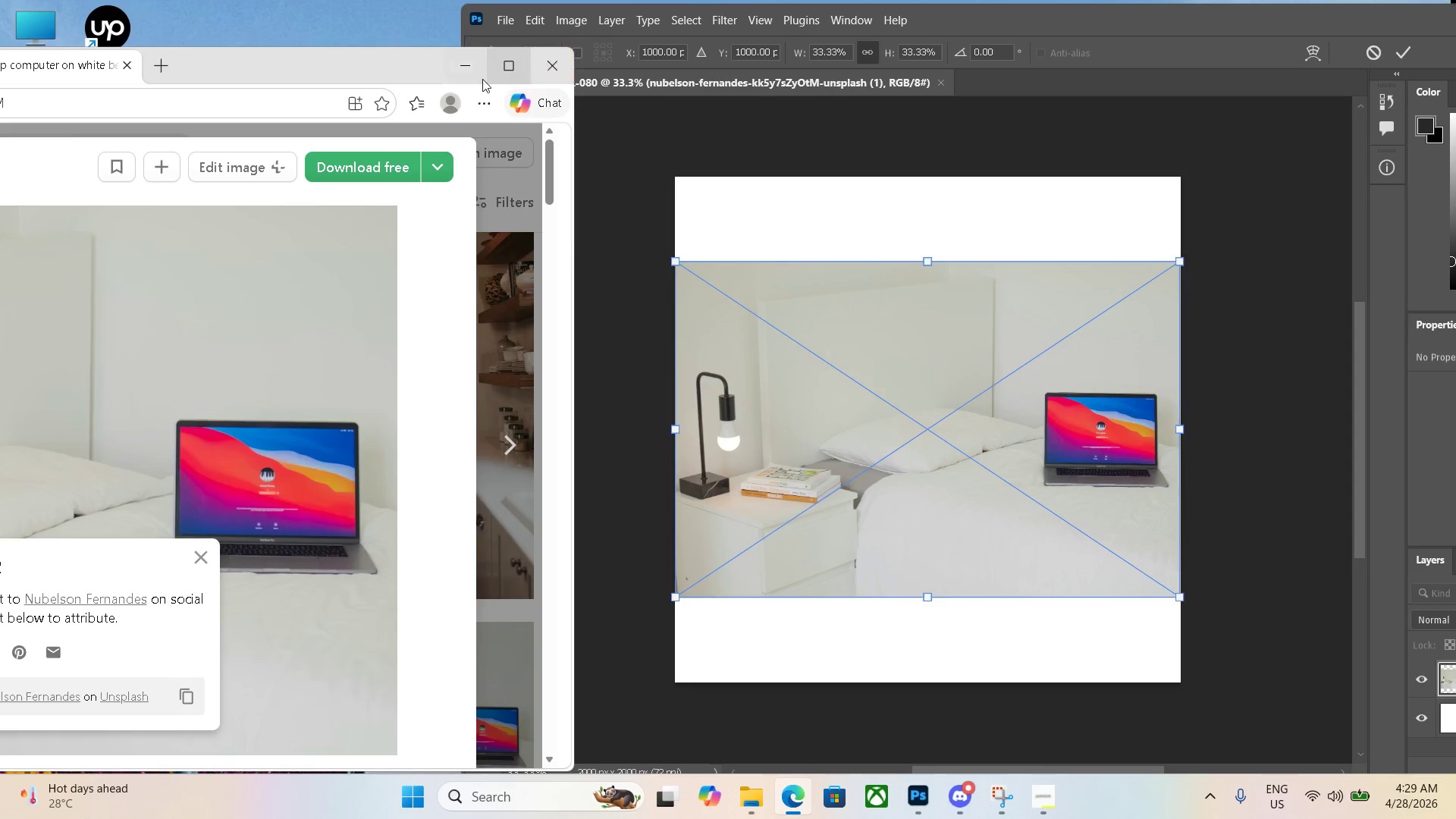 
left_click([460, 75])
 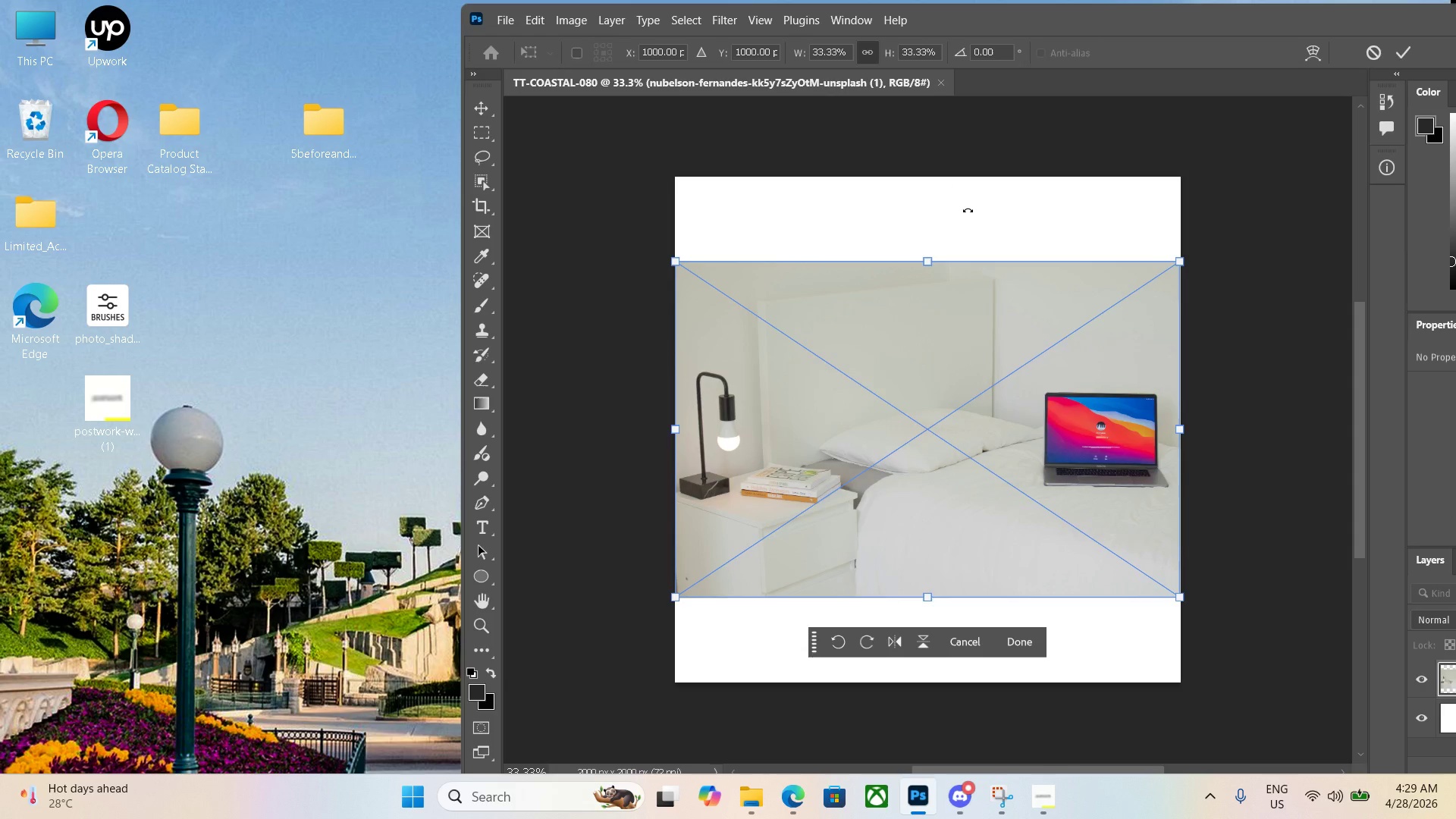 
key(Enter)
 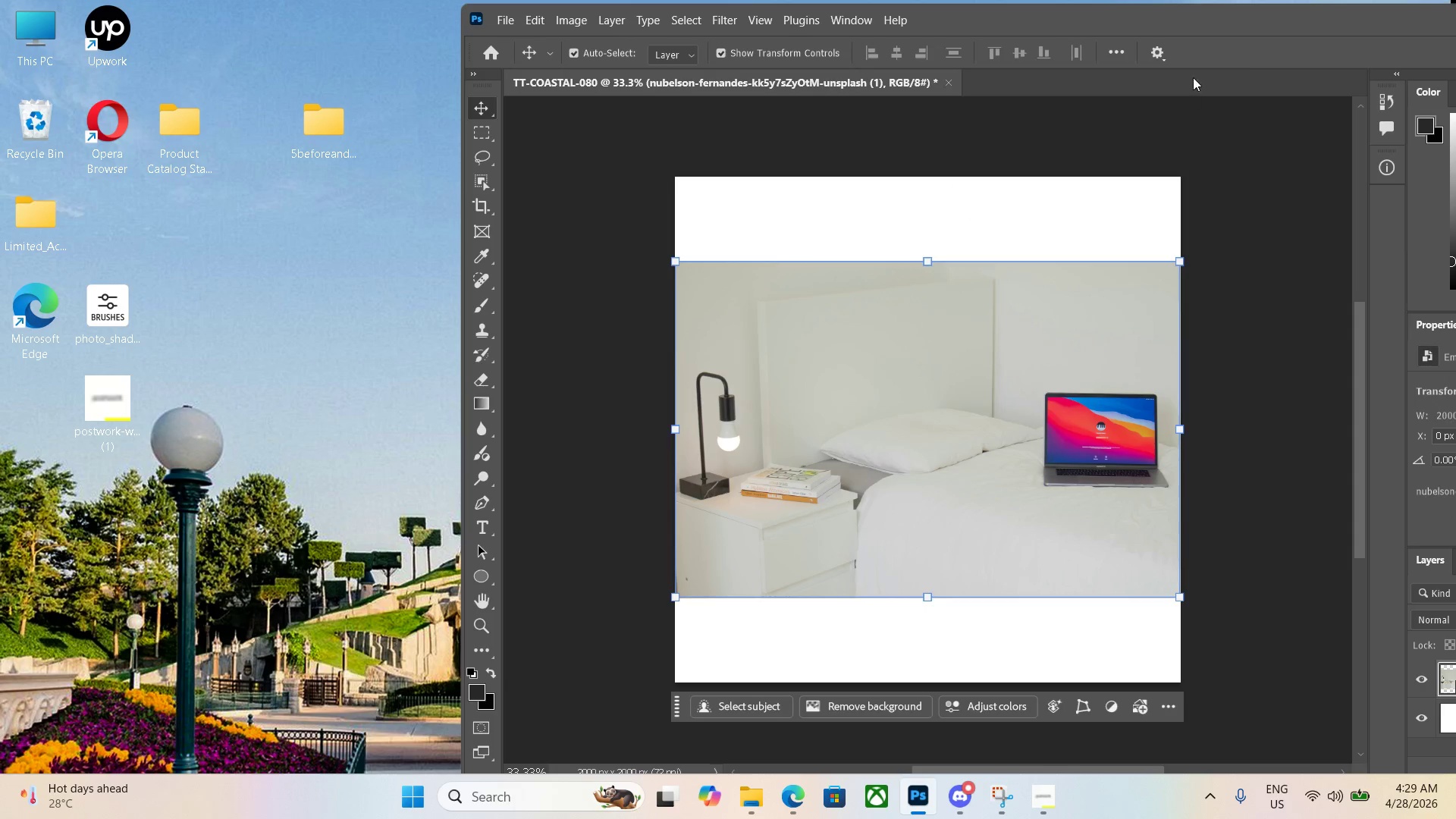 
left_click_drag(start_coordinate=[1243, 24], to_coordinate=[1087, 22])
 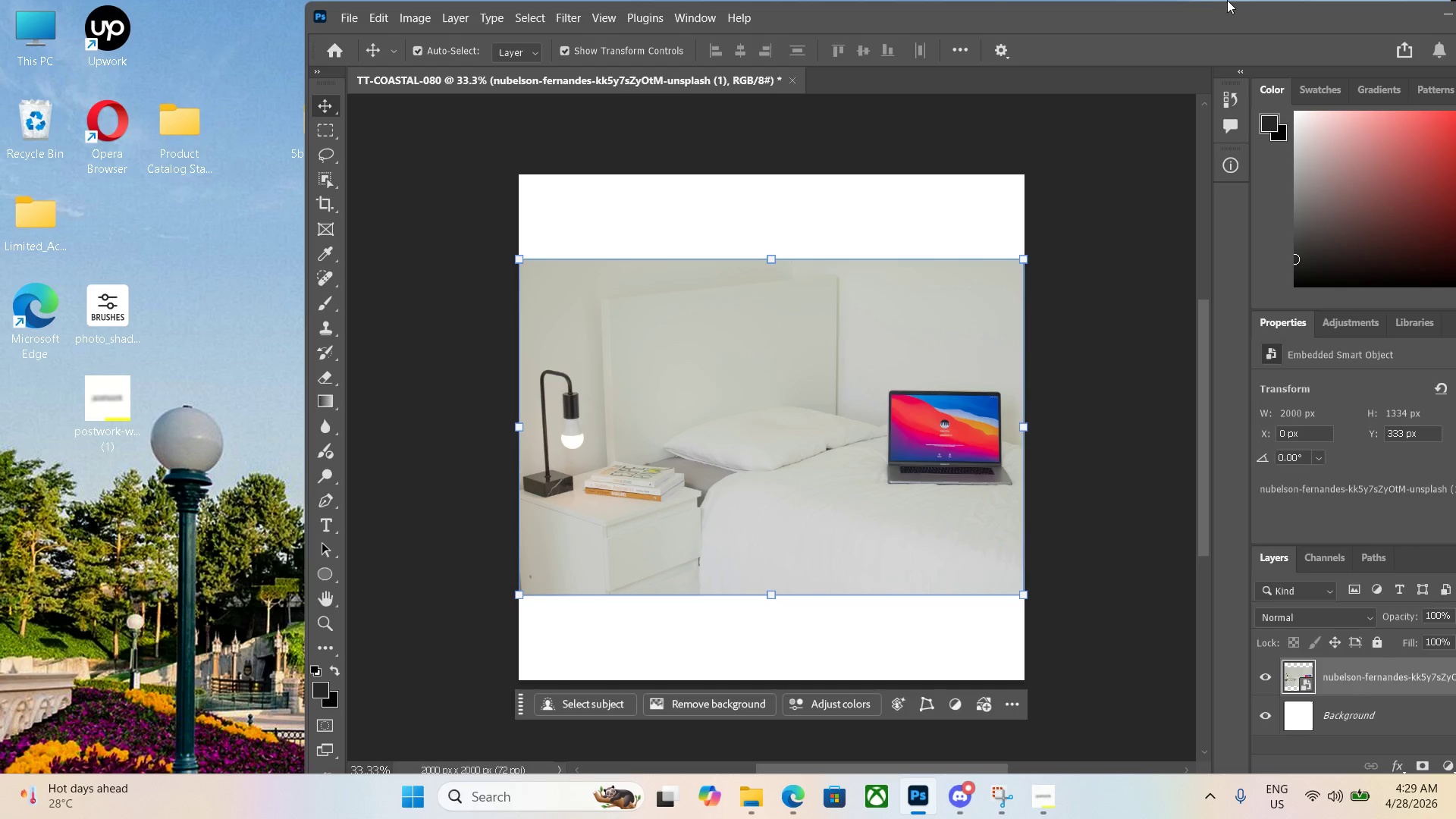 
left_click_drag(start_coordinate=[1200, 15], to_coordinate=[1133, 15])
 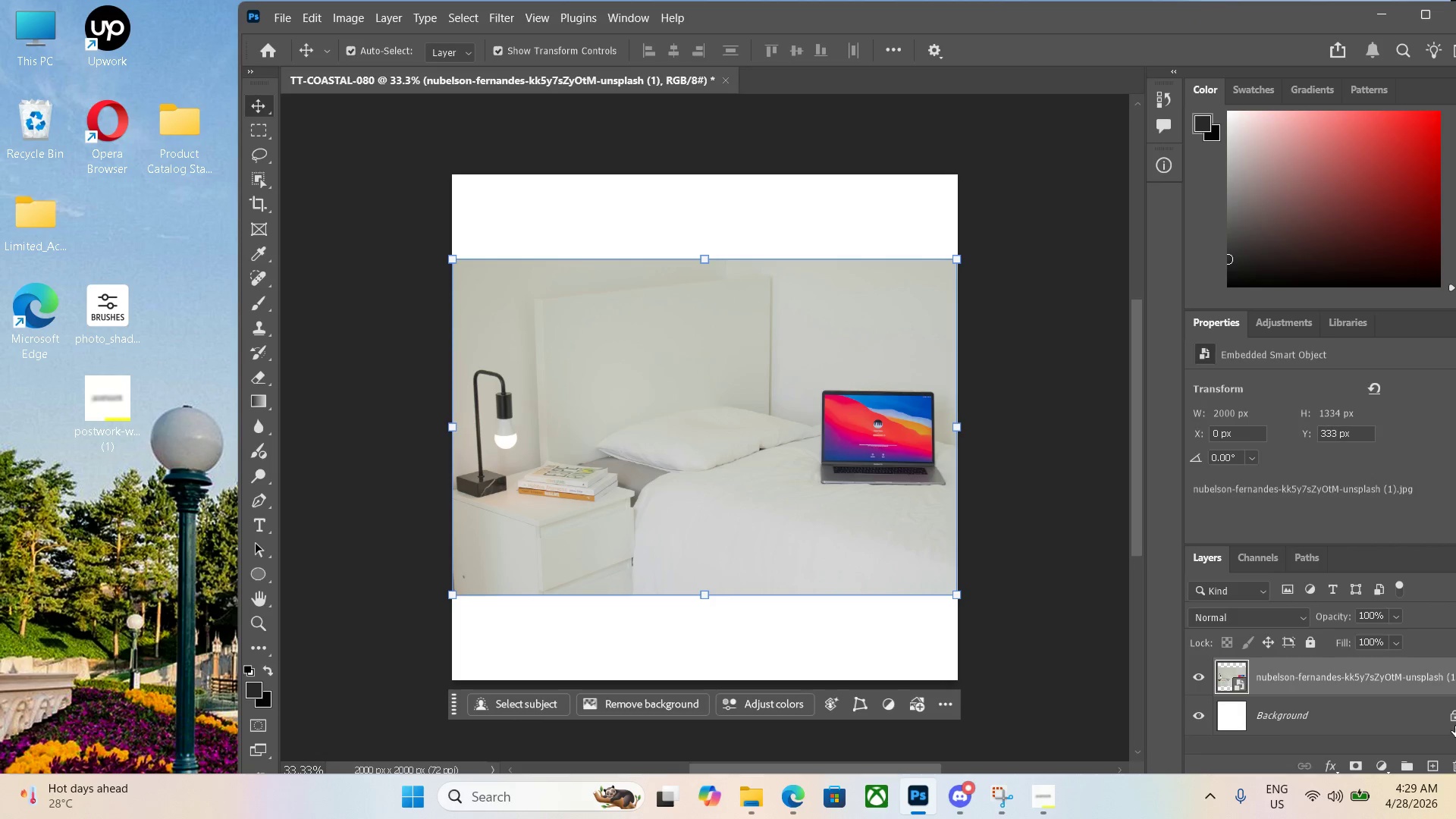 
left_click([1454, 717])
 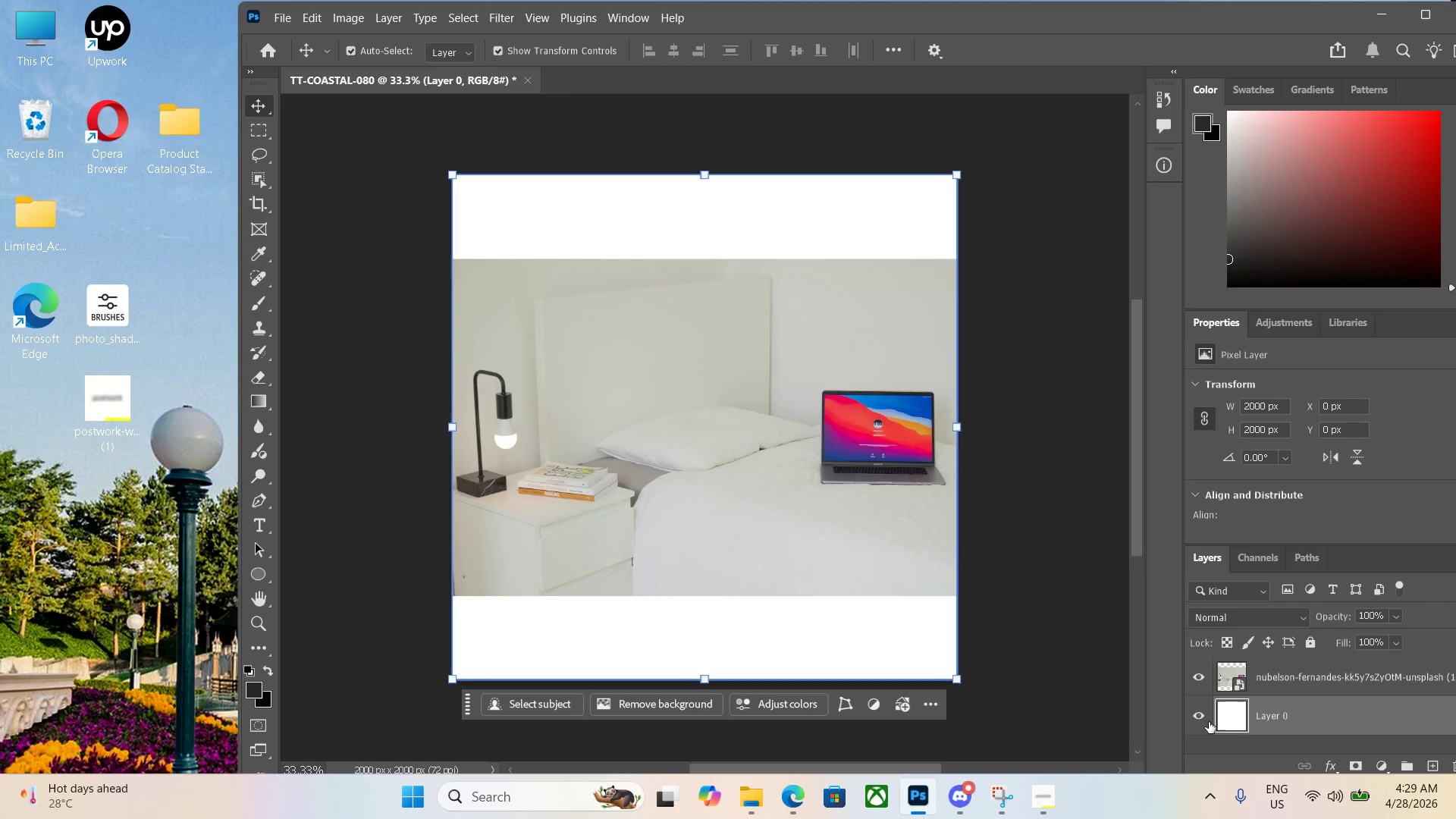 
left_click([1201, 721])
 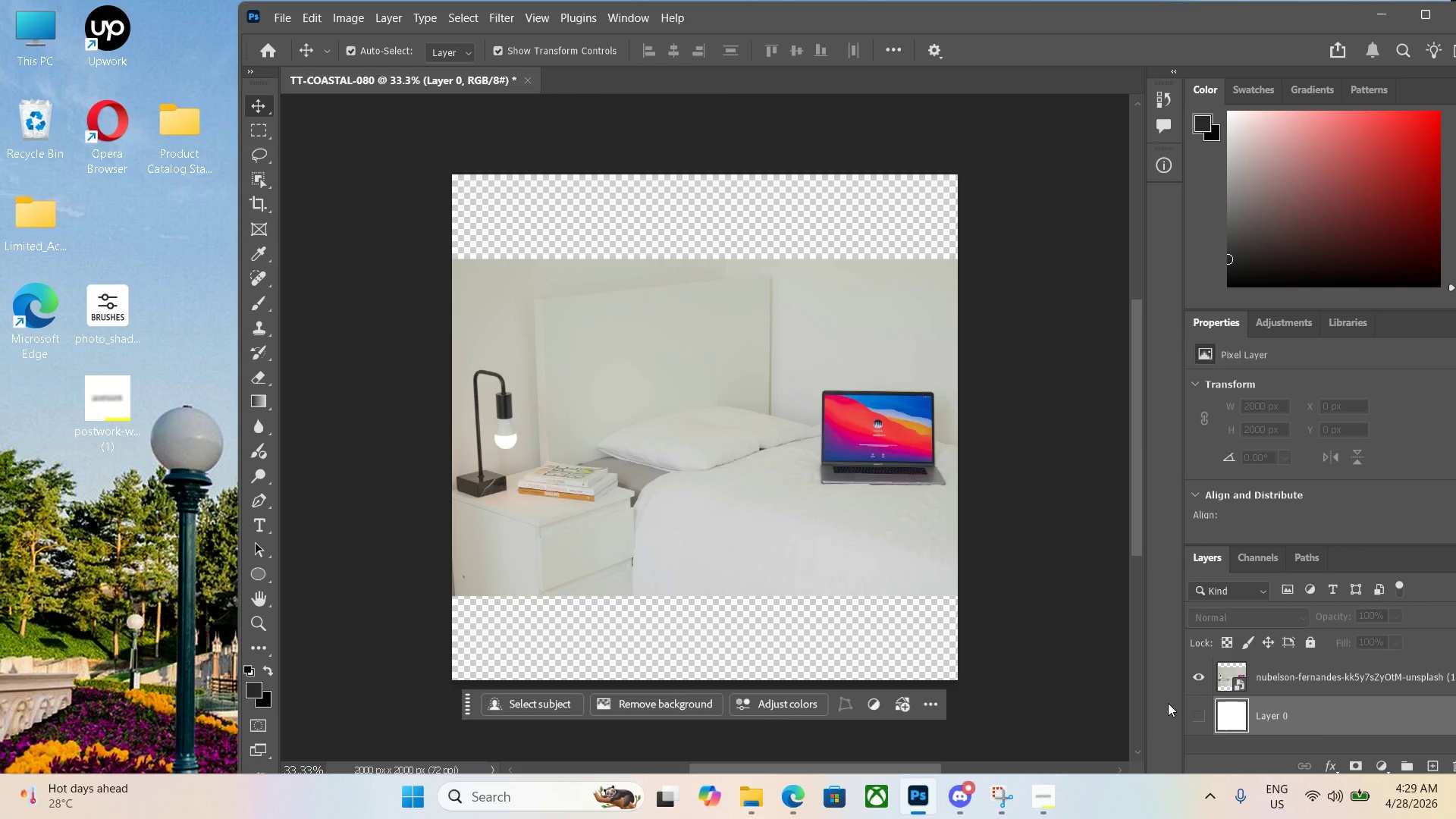 
key(P)
 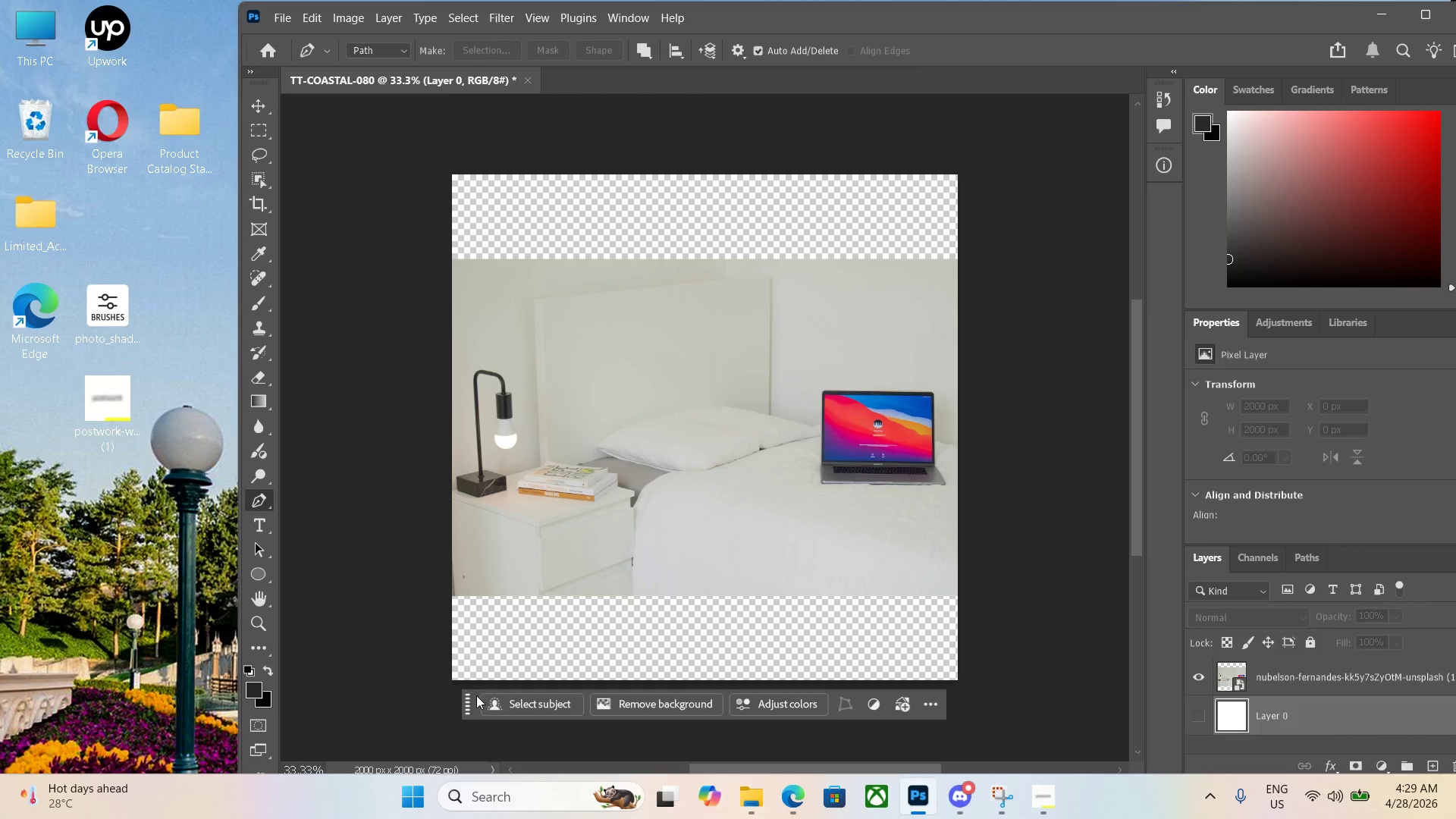 
left_click_drag(start_coordinate=[471, 698], to_coordinate=[450, 755])
 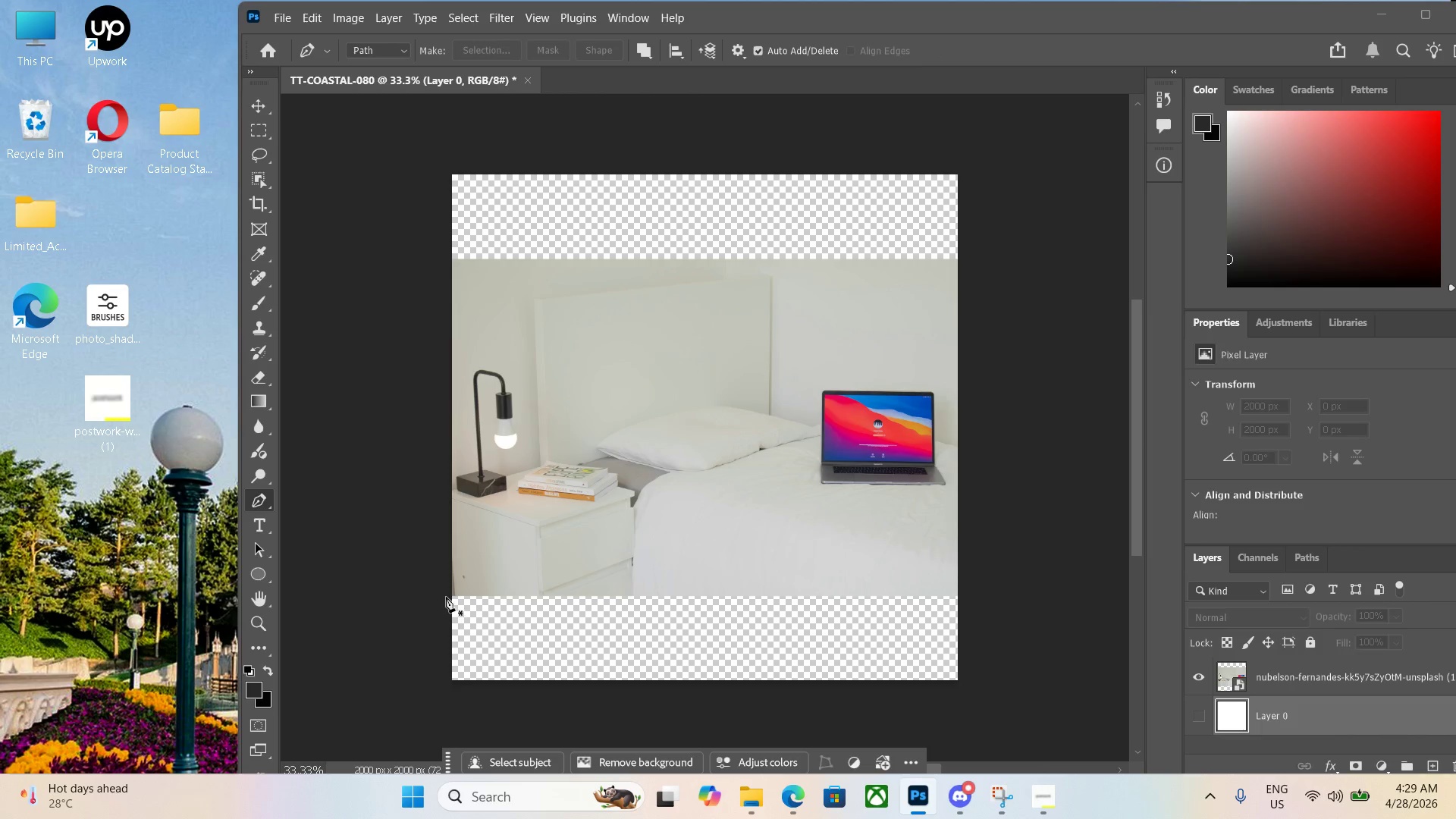 
left_click([447, 595])
 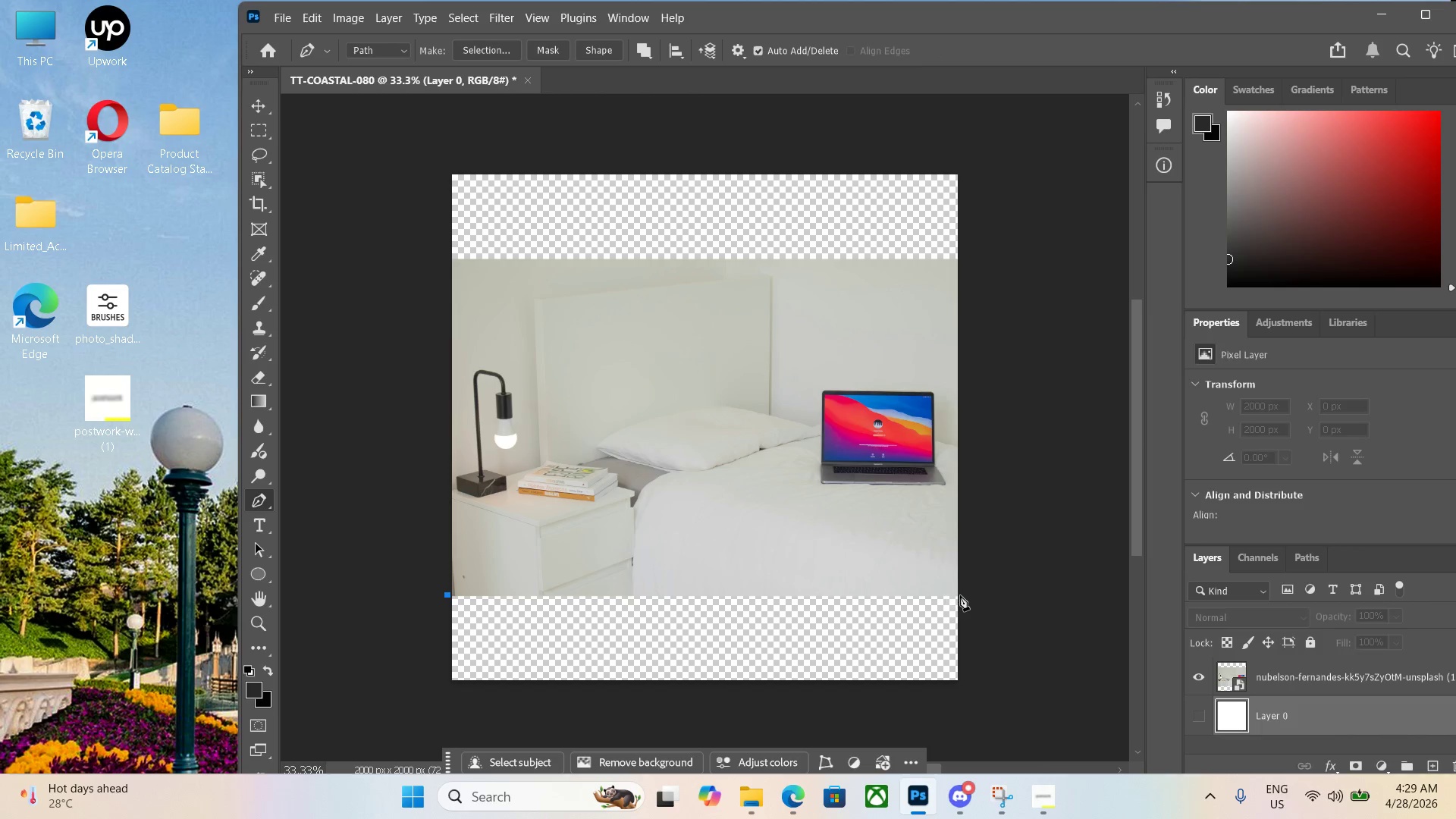 
left_click([962, 592])
 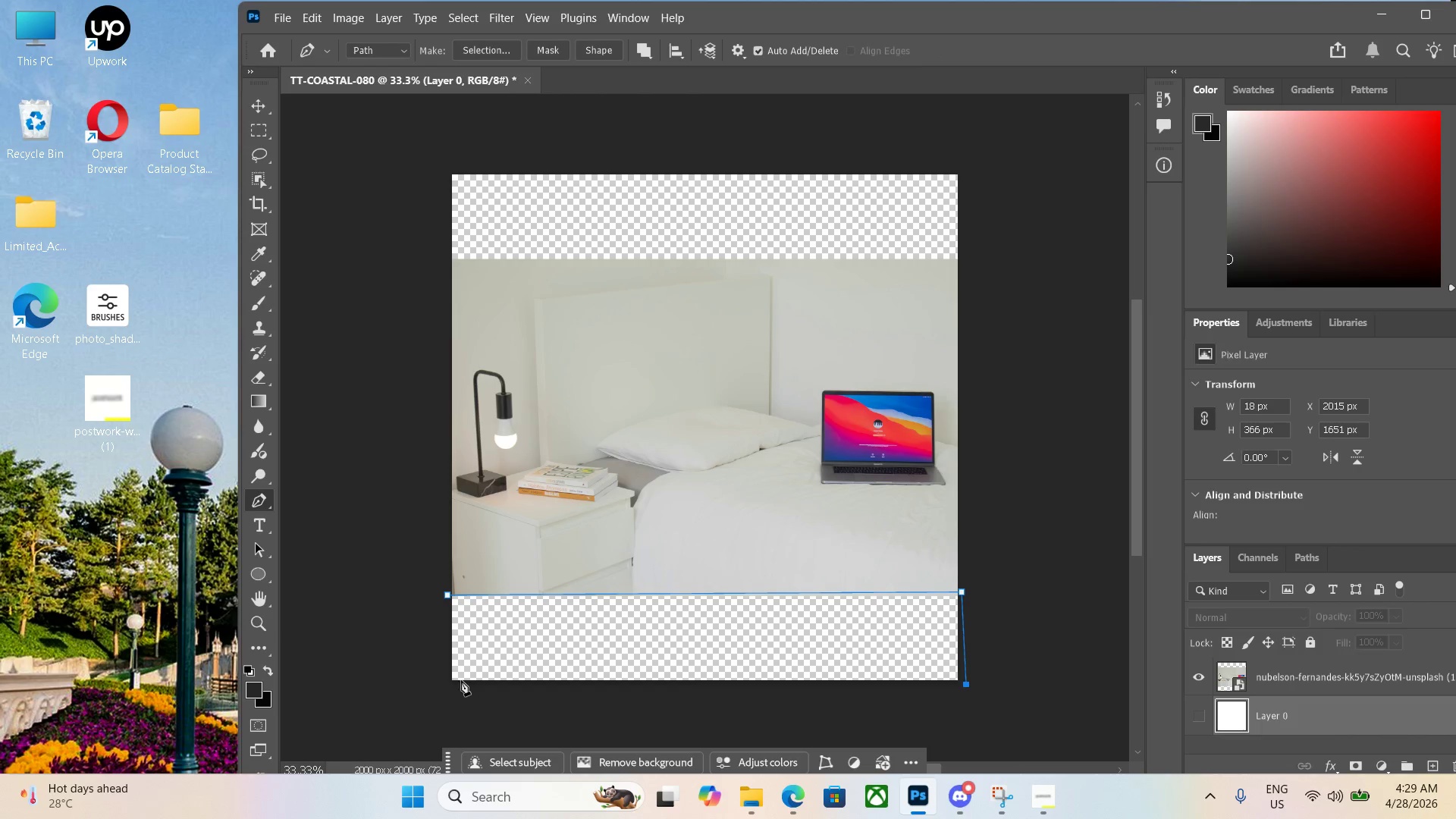 
left_click([445, 679])
 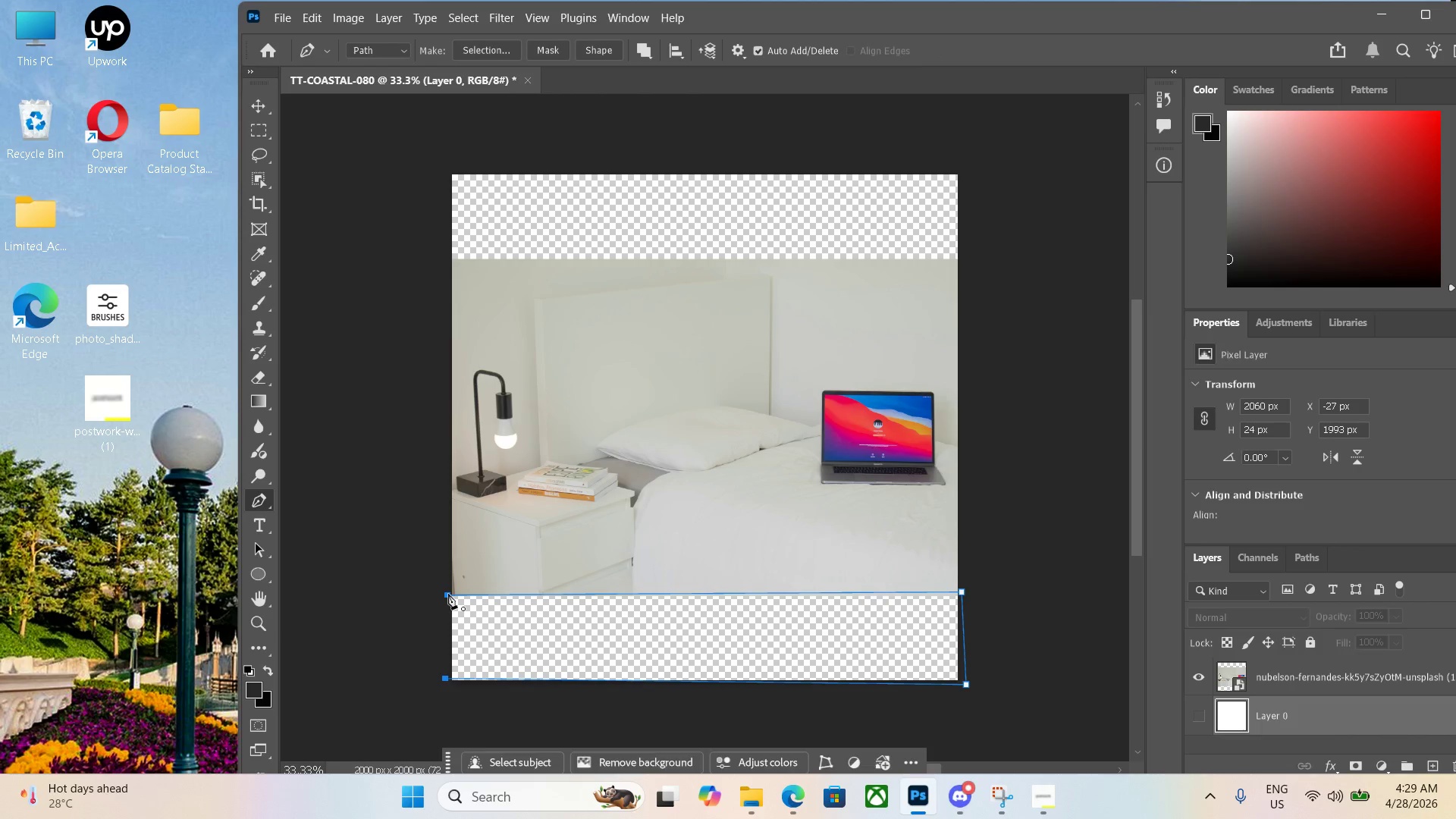 
left_click([448, 594])
 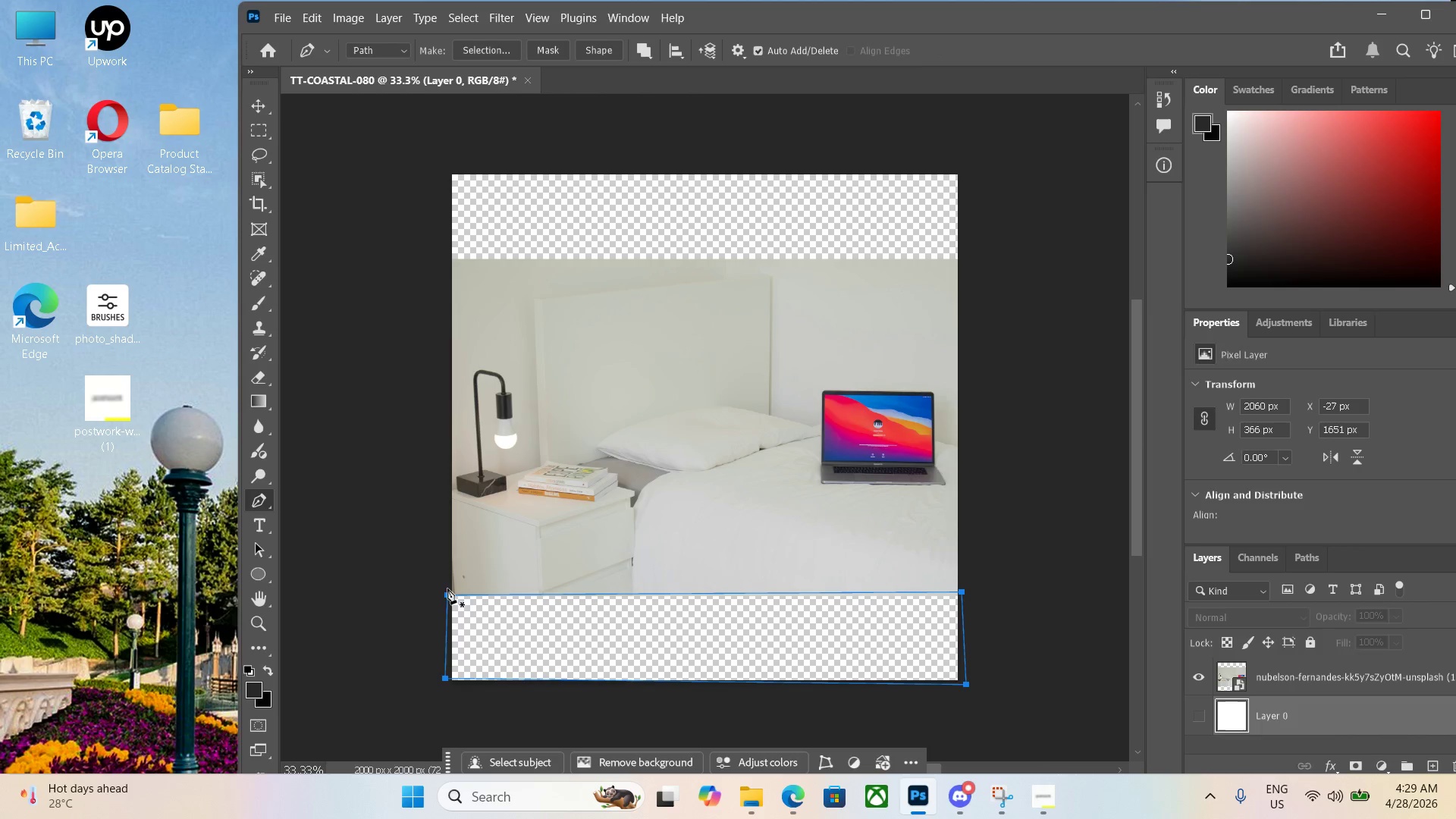 
key(Control+ControlLeft)
 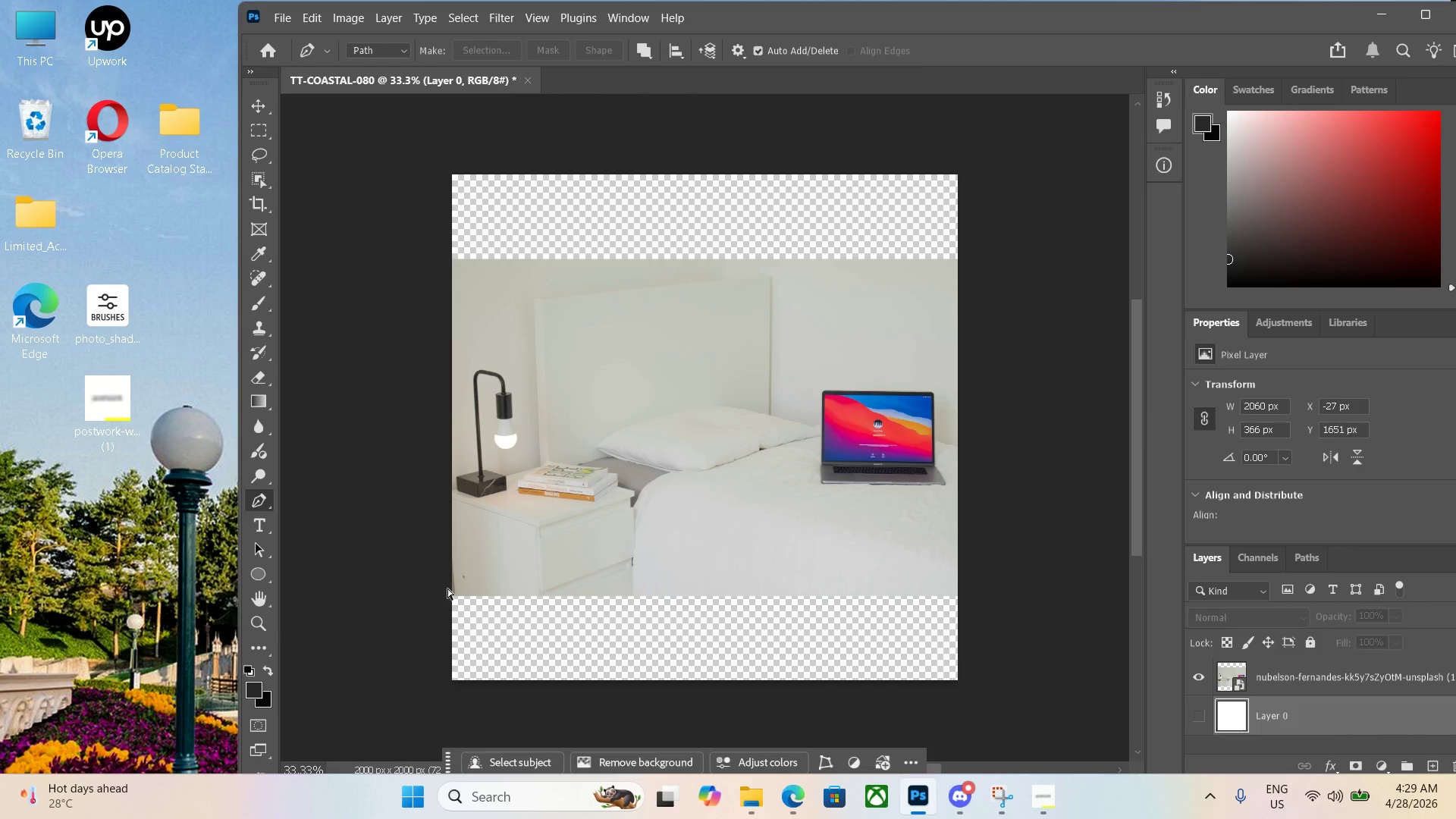 
key(Control+Enter)
 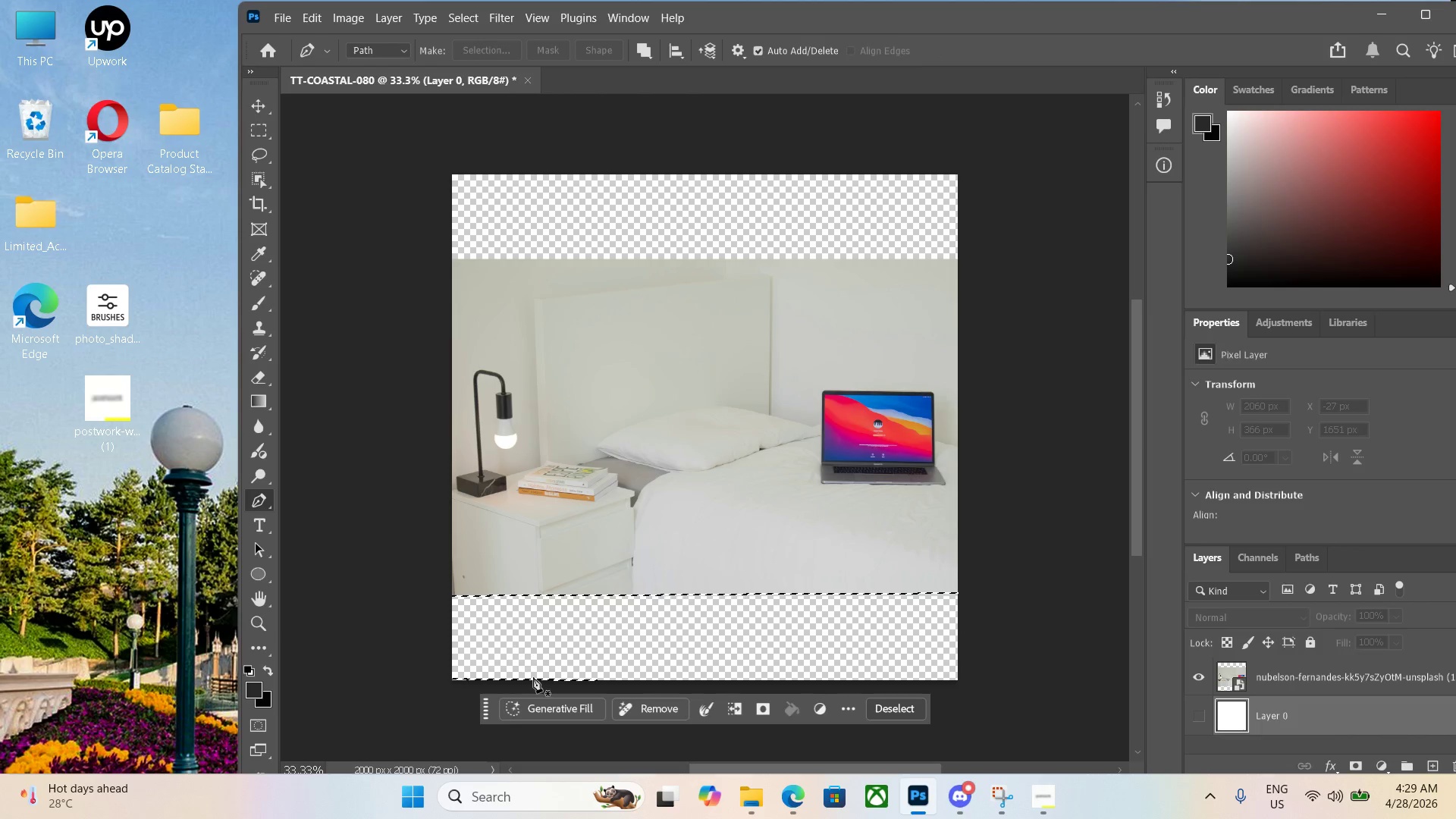 
left_click([558, 710])
 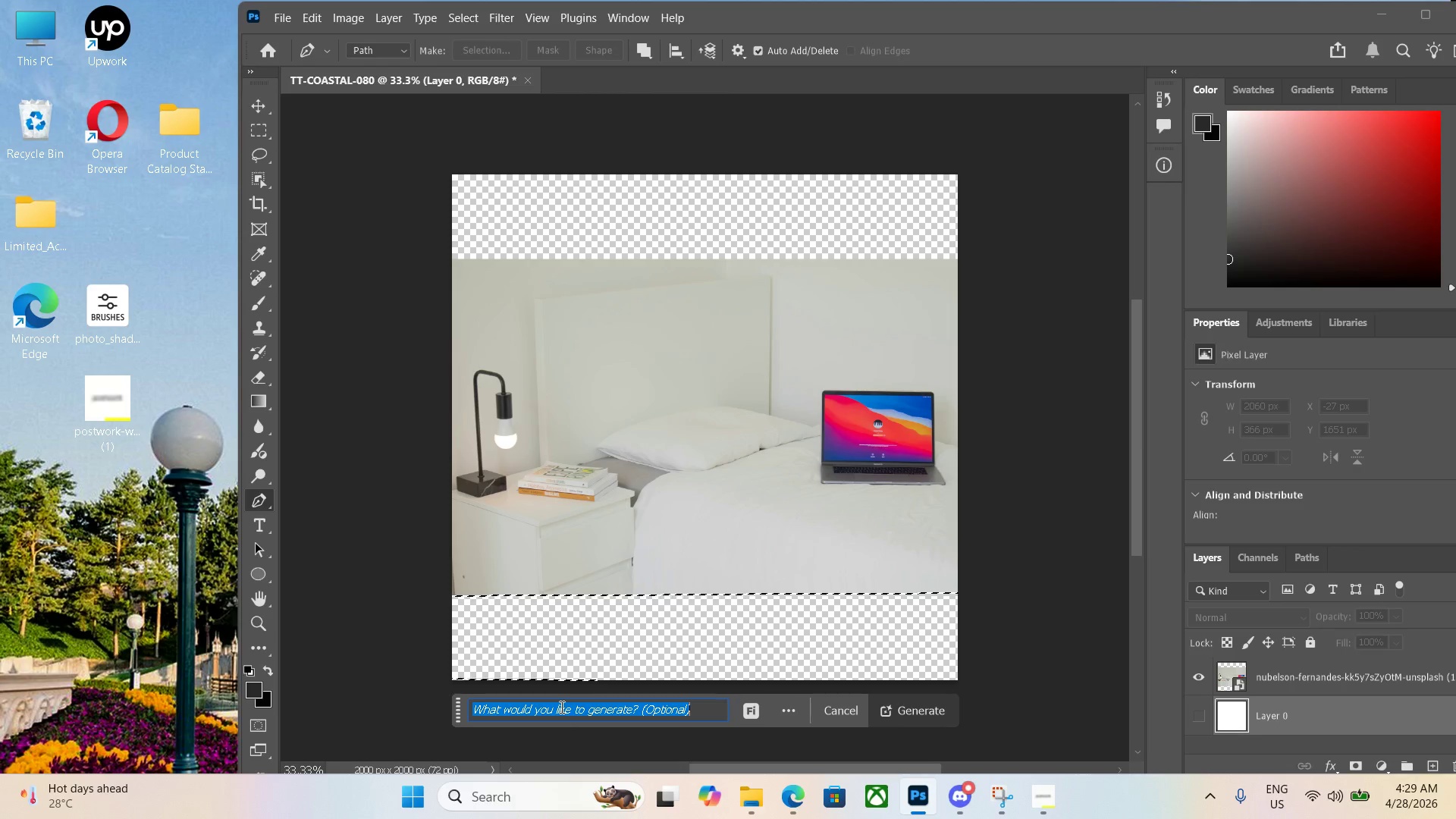 
key(Enter)
 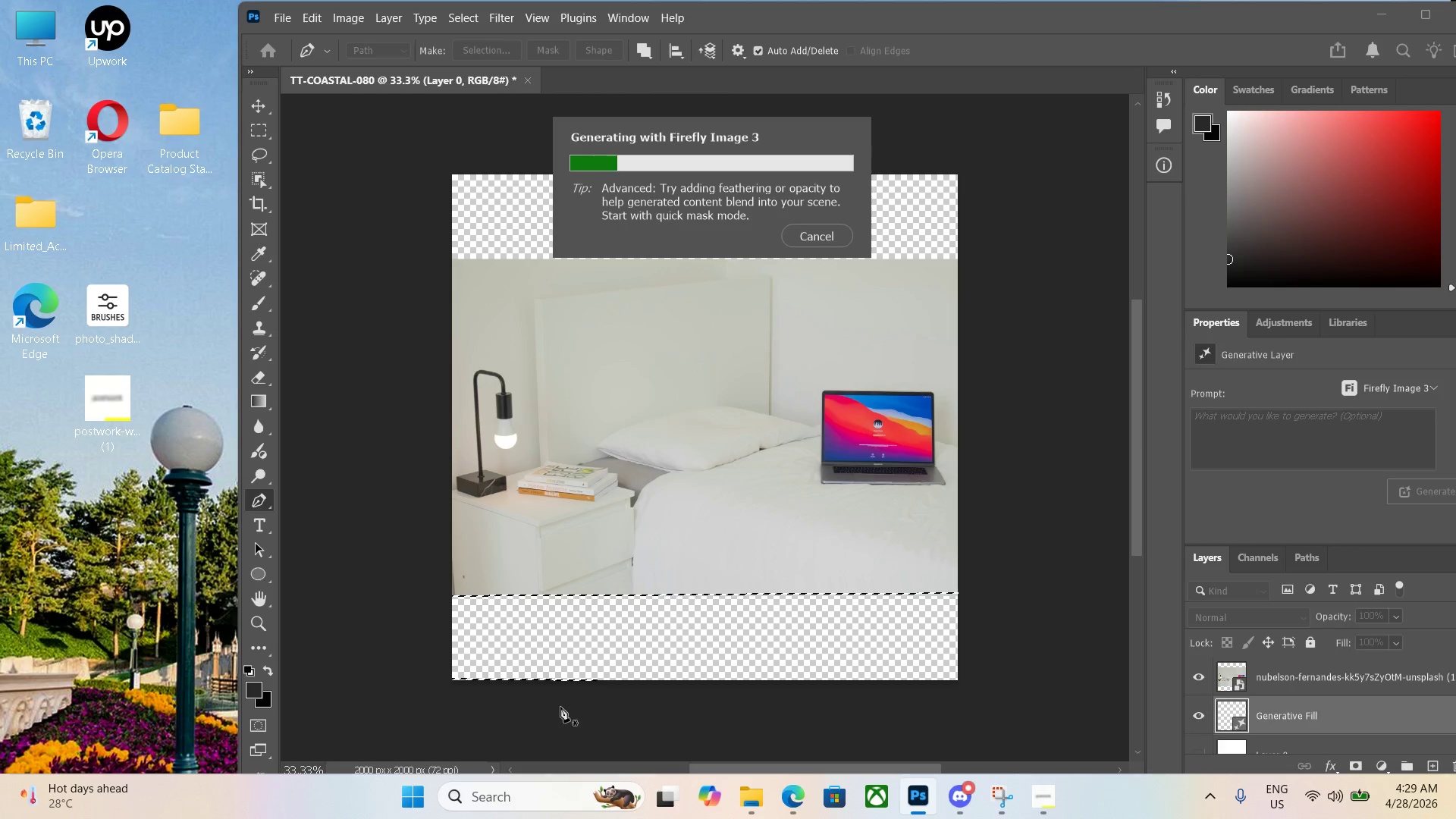 
key(Control+ControlLeft)
 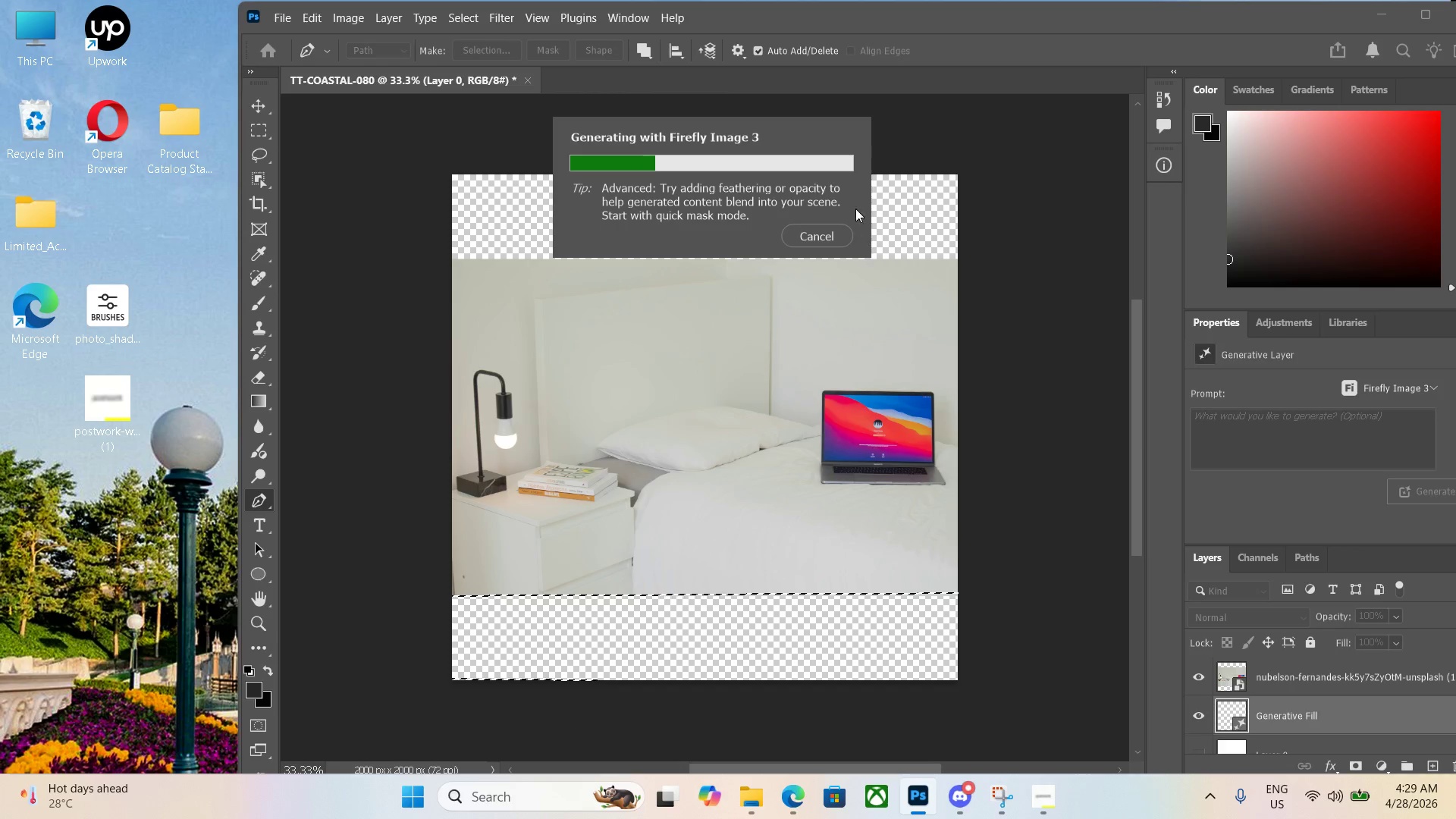 
left_click([823, 239])
 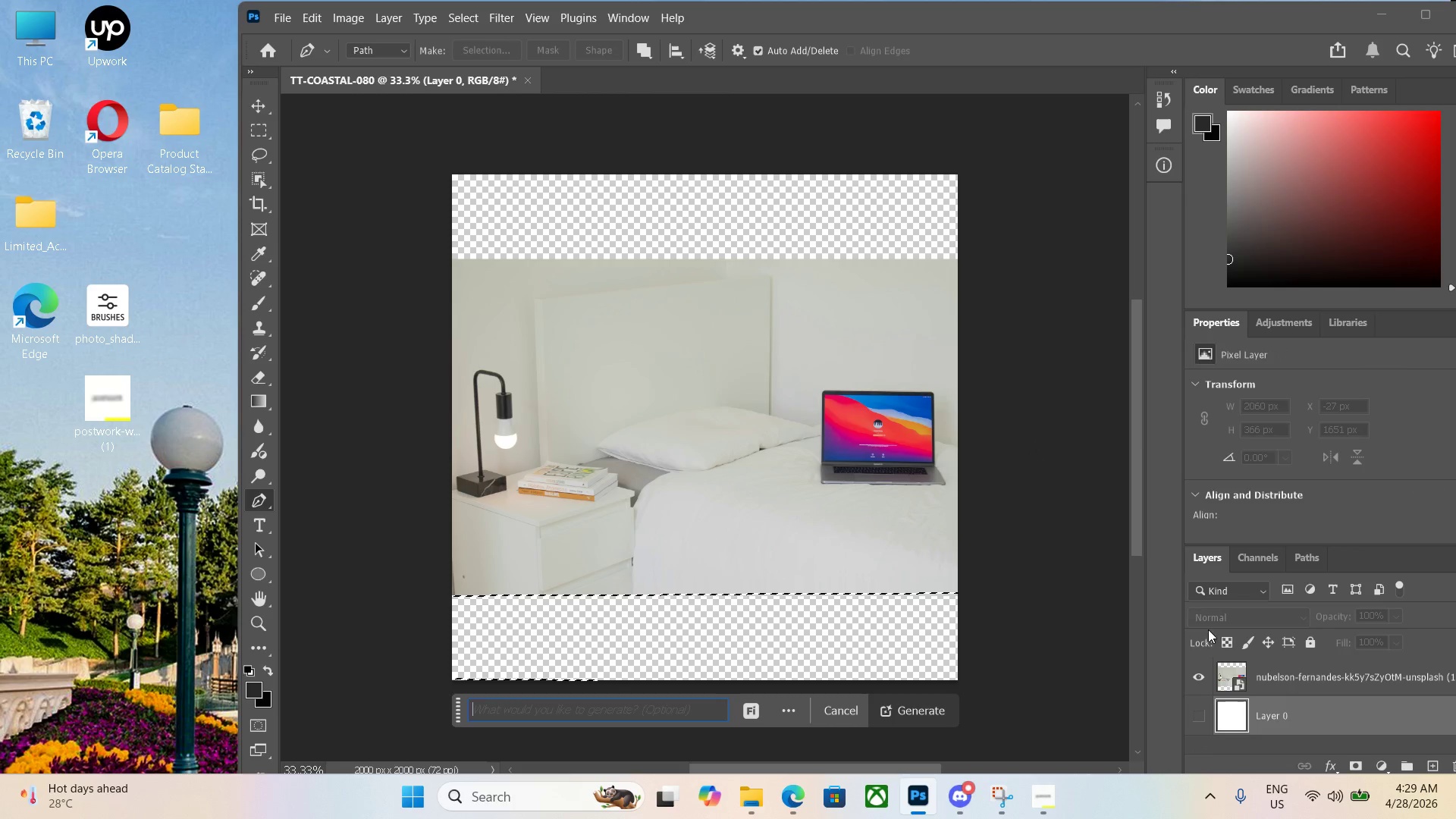 
left_click([1310, 699])
 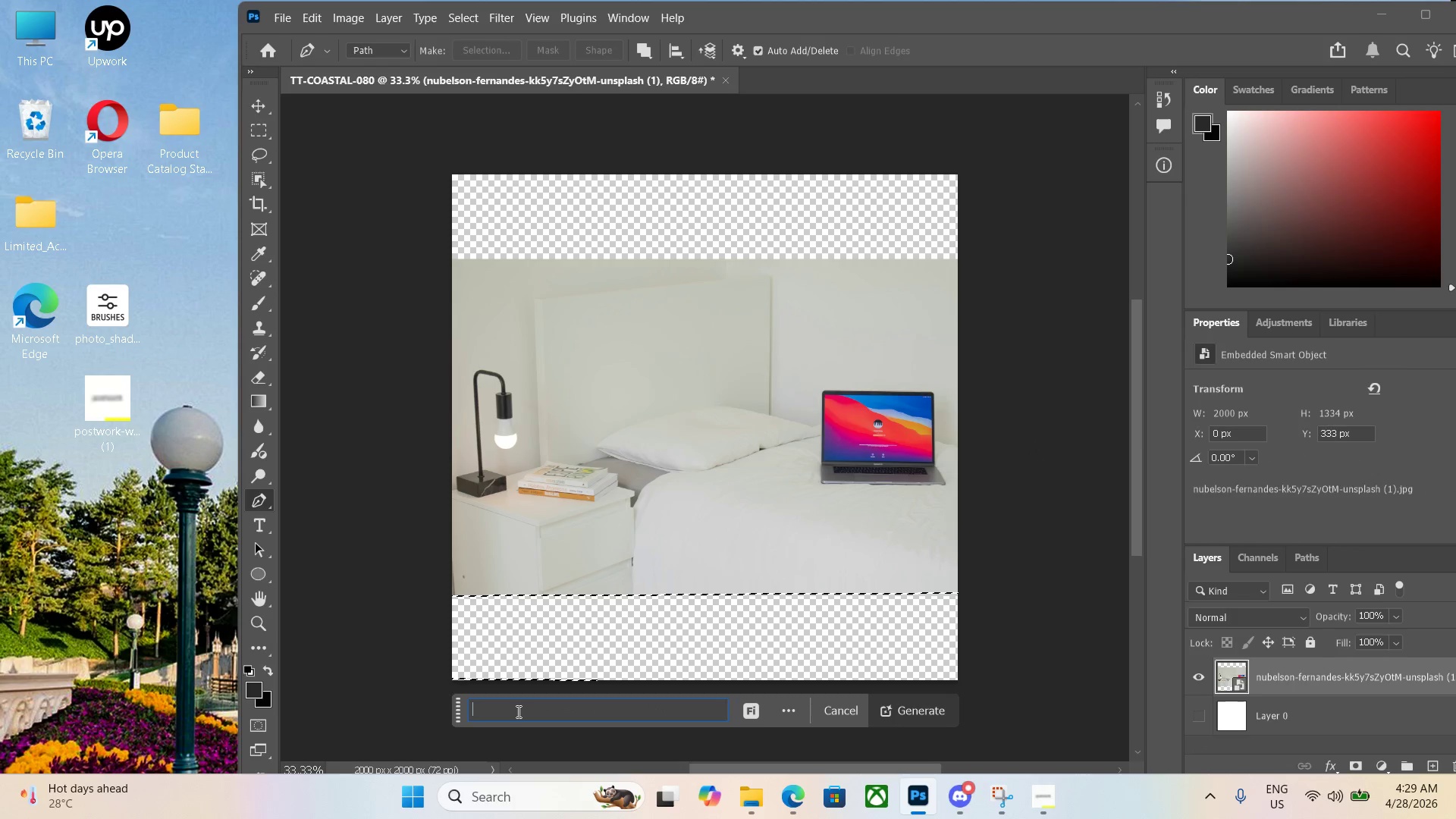 
key(Enter)
 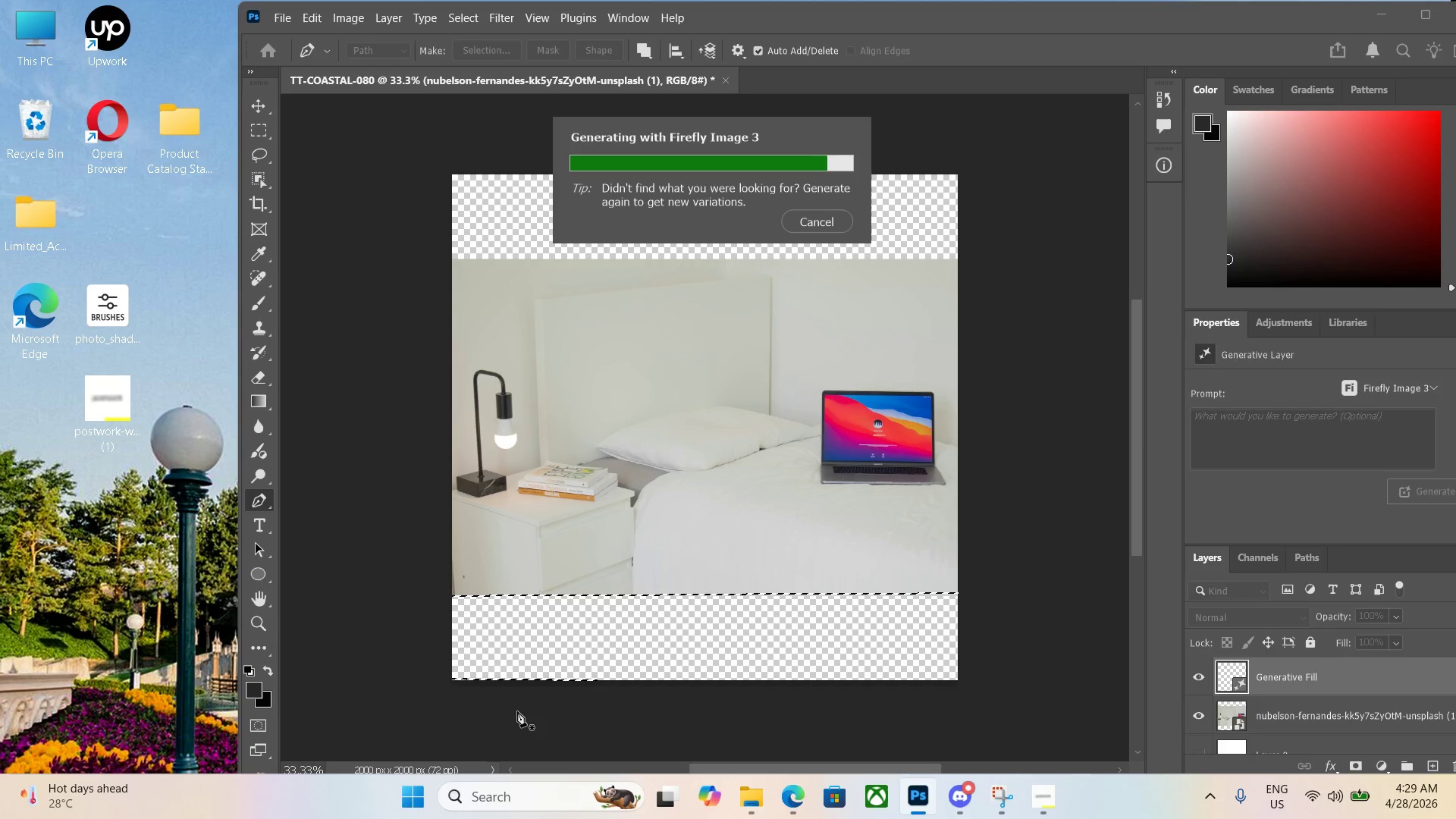 
wait(22.48)
 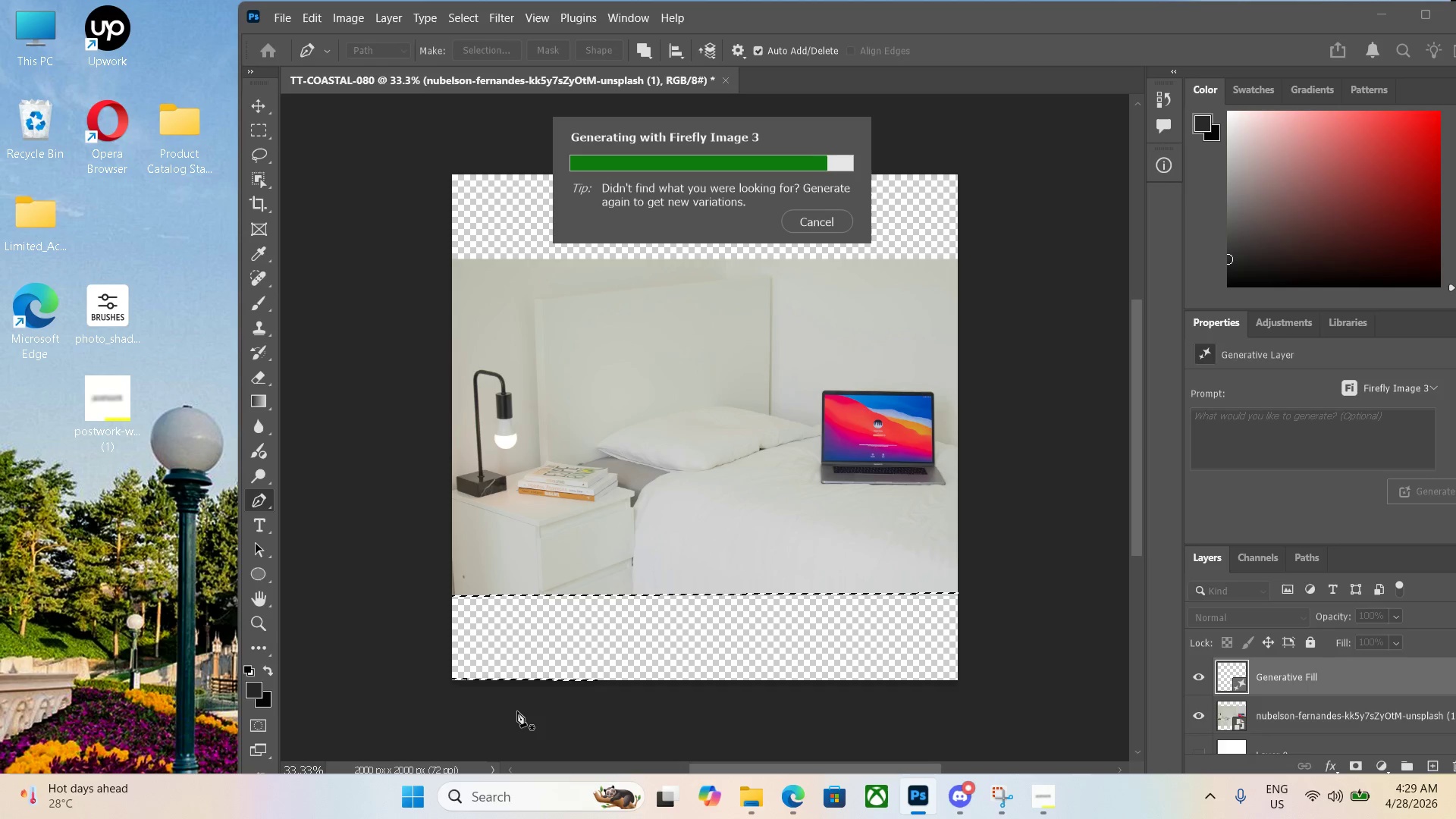 
left_click([449, 170])
 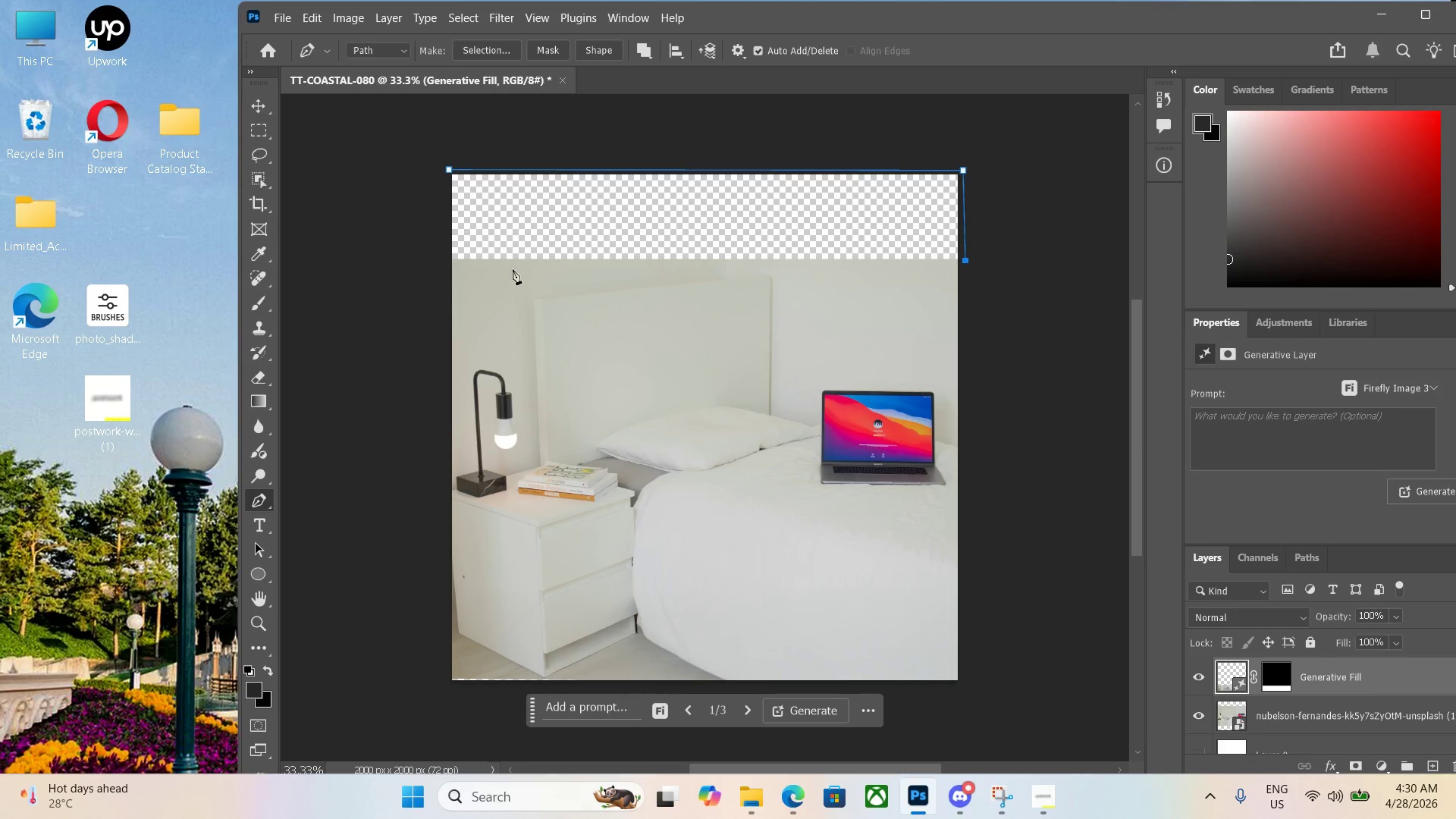 
left_click([444, 265])
 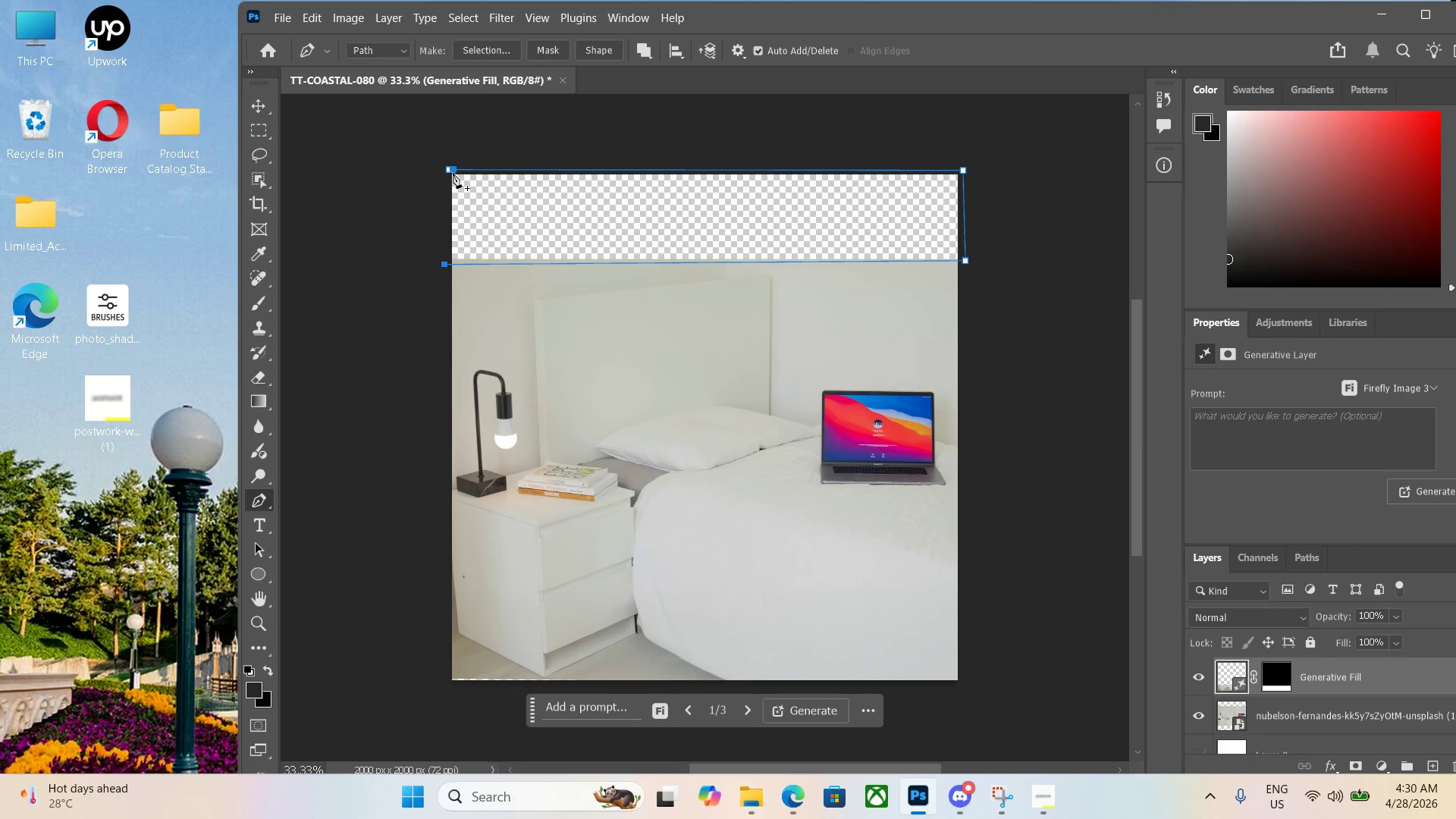 
left_click([450, 171])
 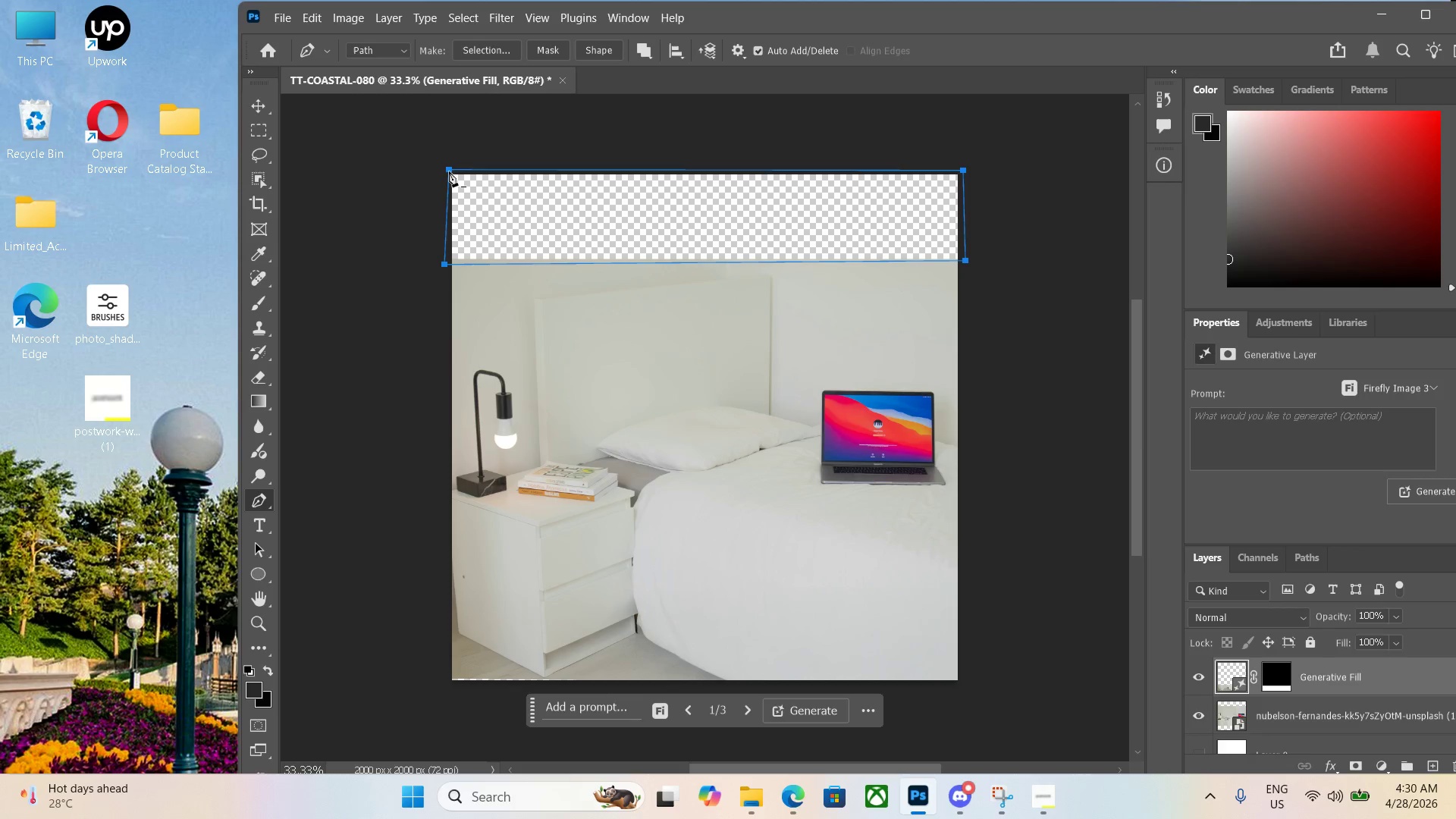 
key(Control+ControlLeft)
 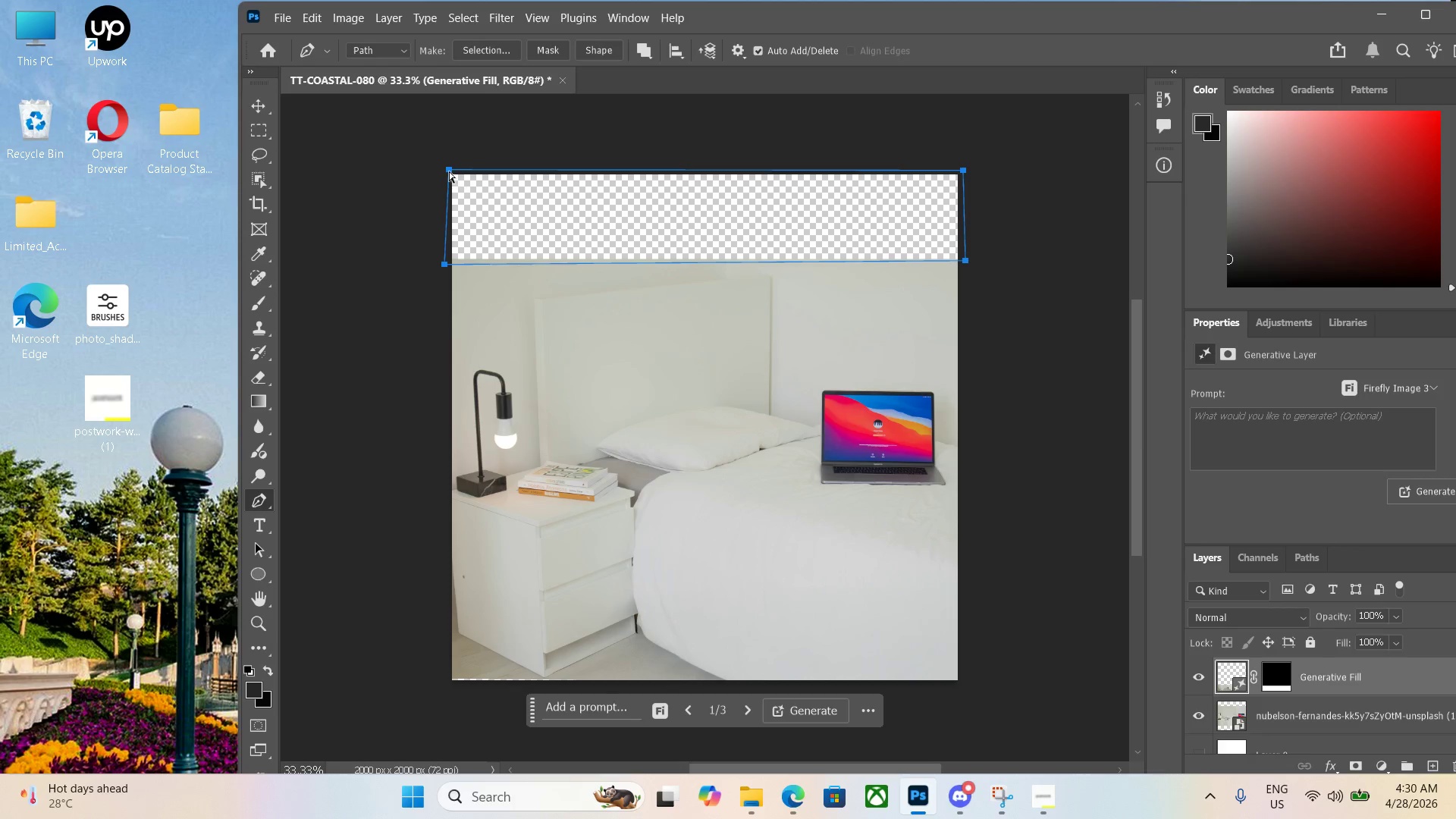 
key(Control+Enter)
 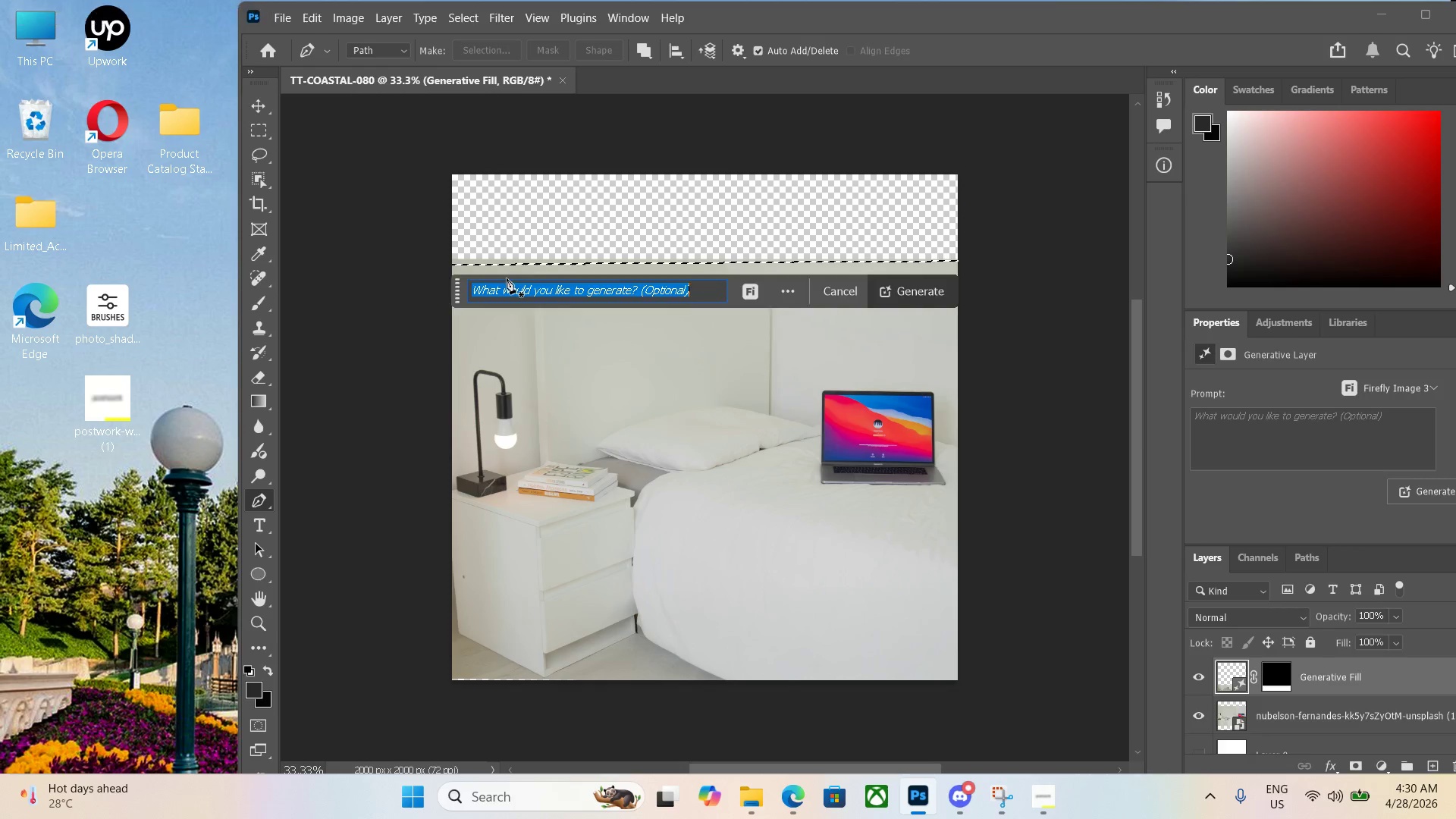 
key(Enter)
 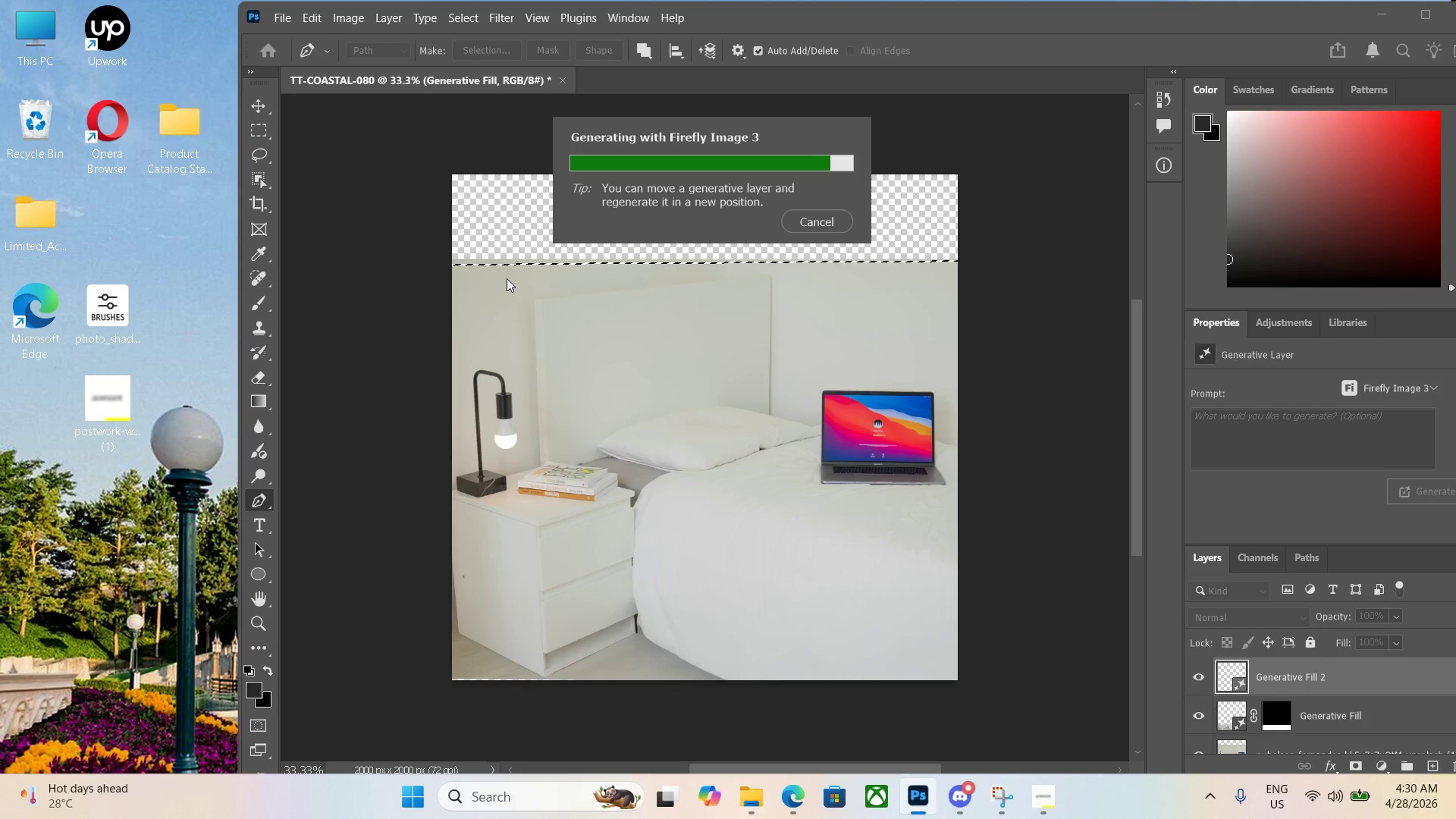 
wait(23.47)
 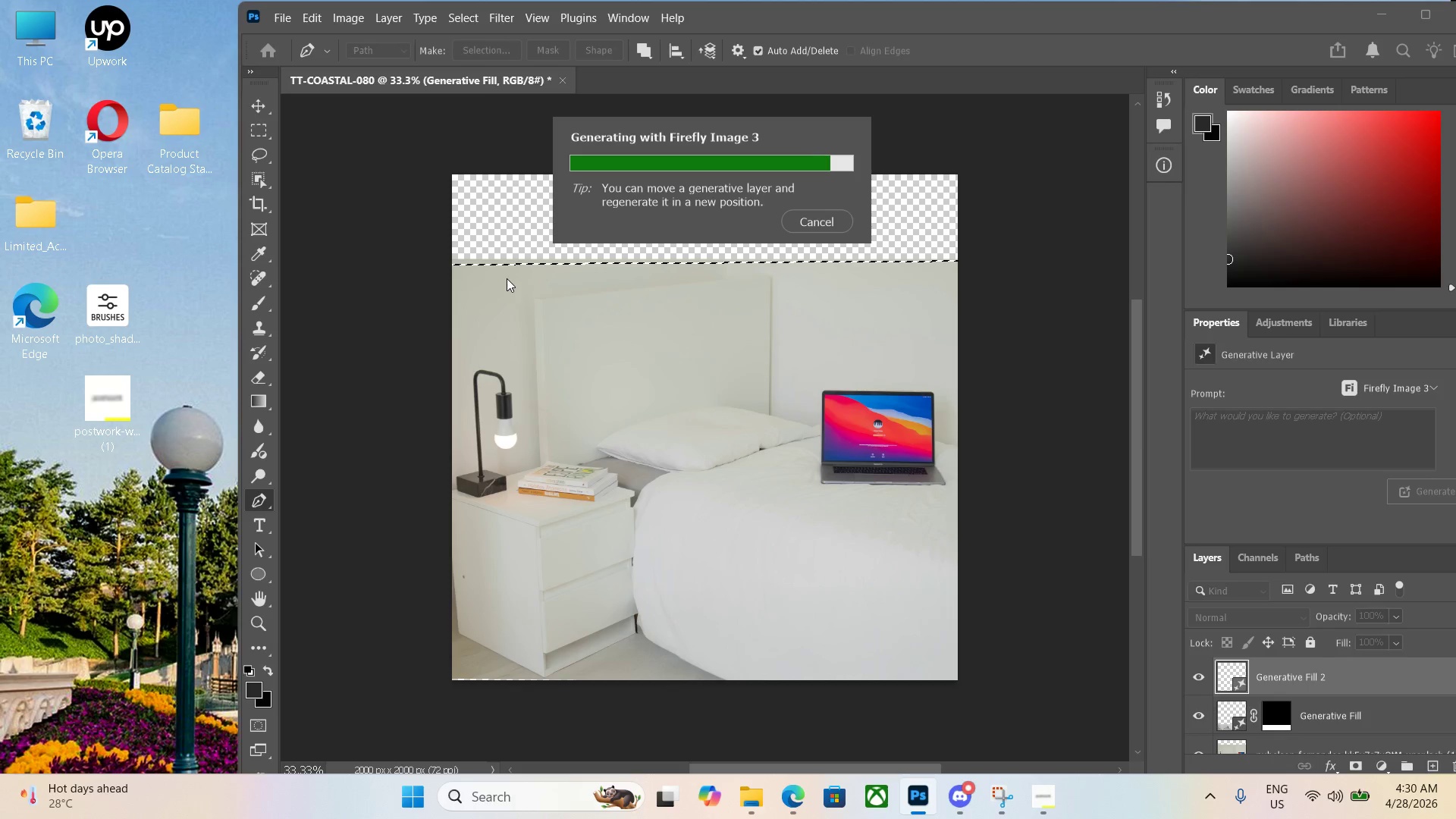 
left_click([1383, 764])
 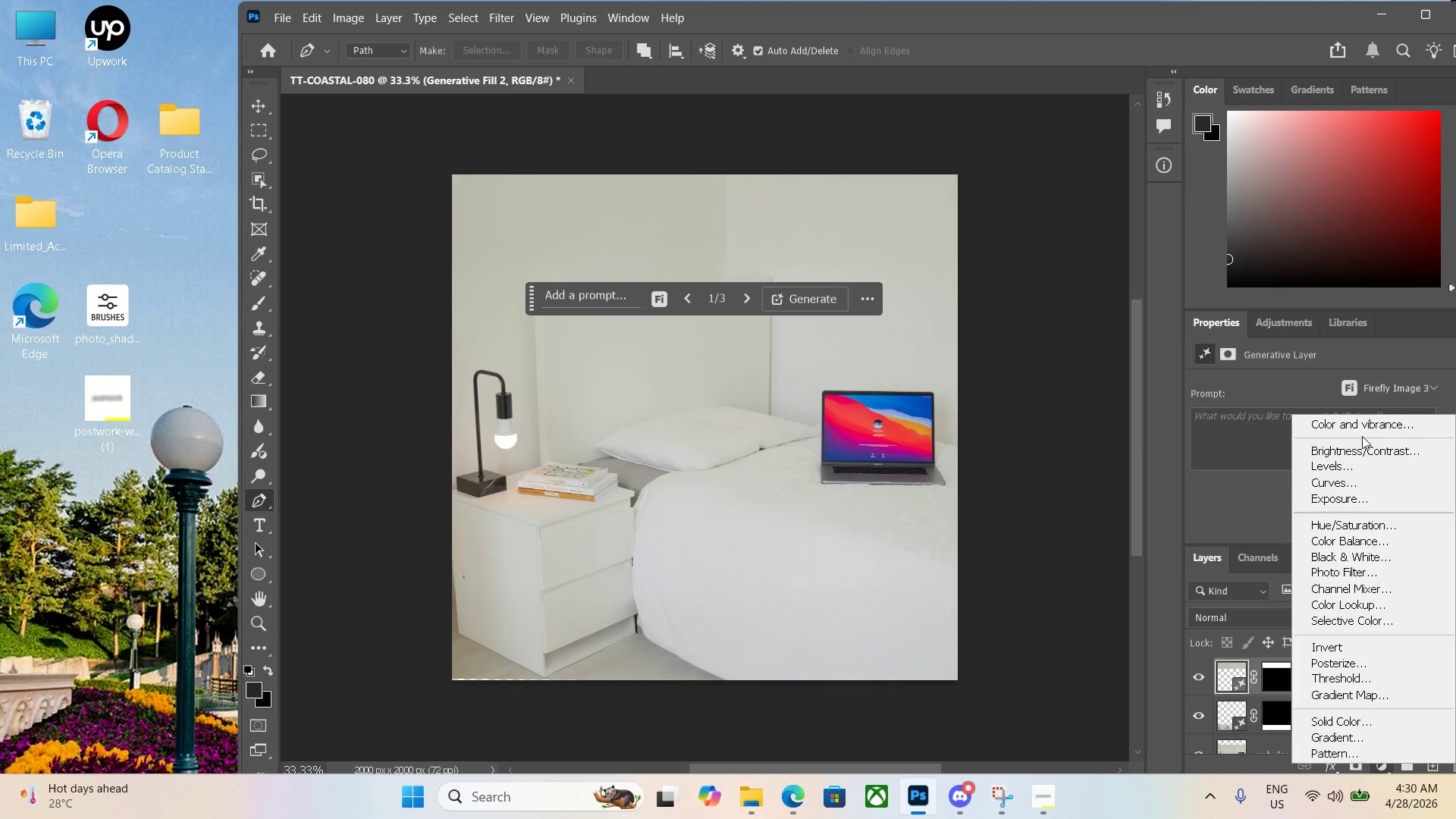 
left_click([1367, 427])
 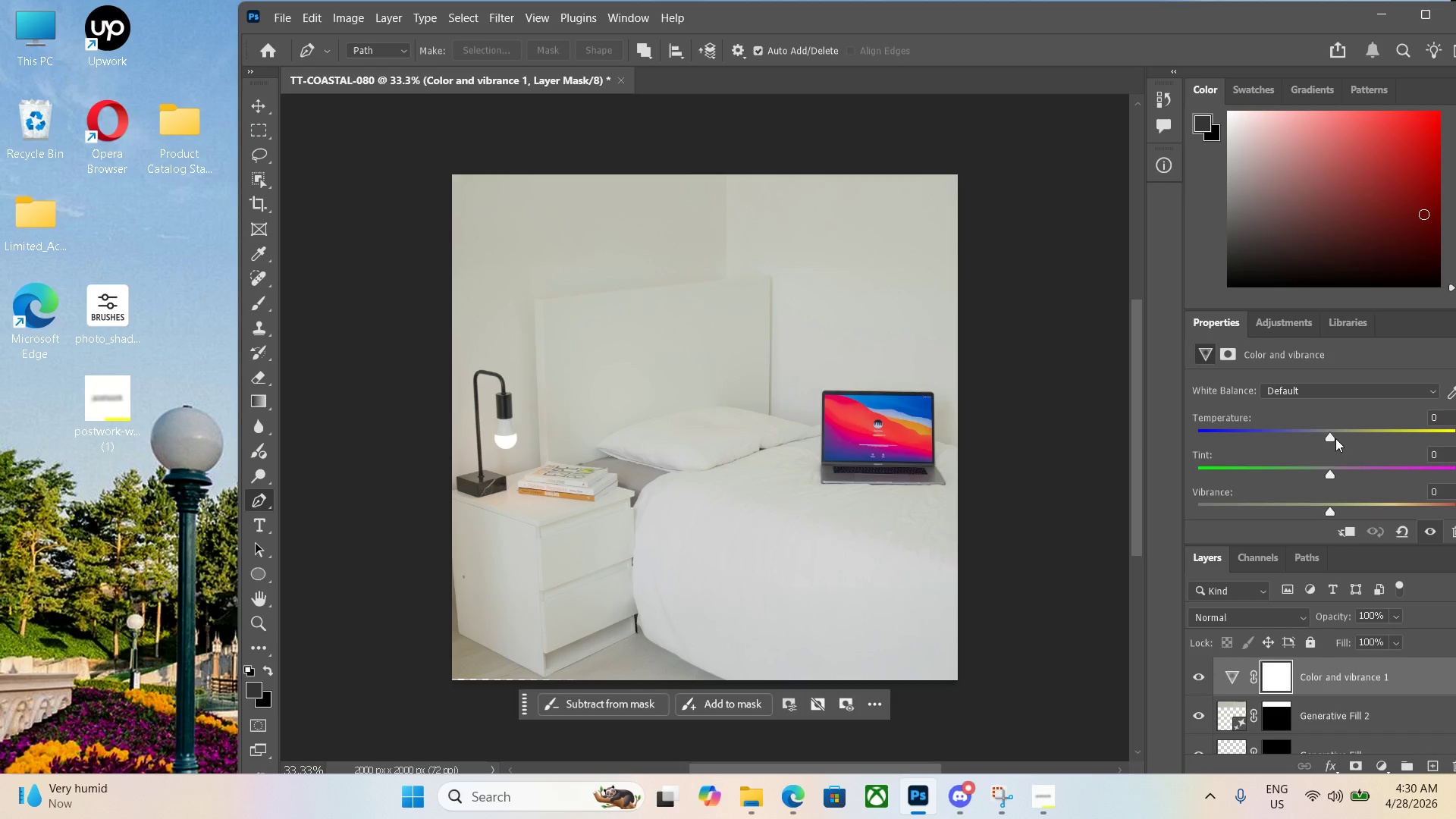 
left_click_drag(start_coordinate=[1334, 438], to_coordinate=[1360, 430])
 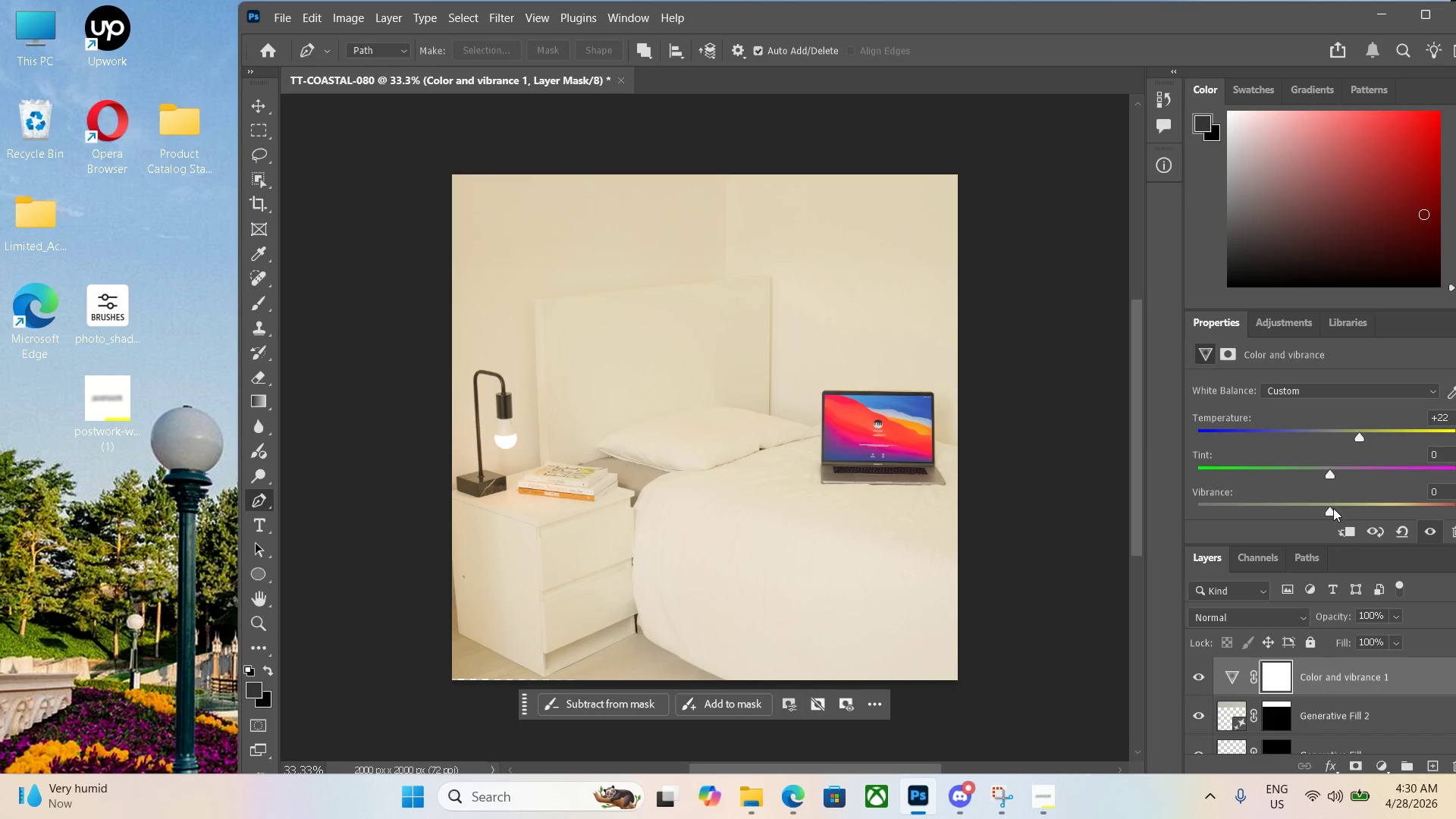 
left_click_drag(start_coordinate=[1332, 510], to_coordinate=[1375, 508])
 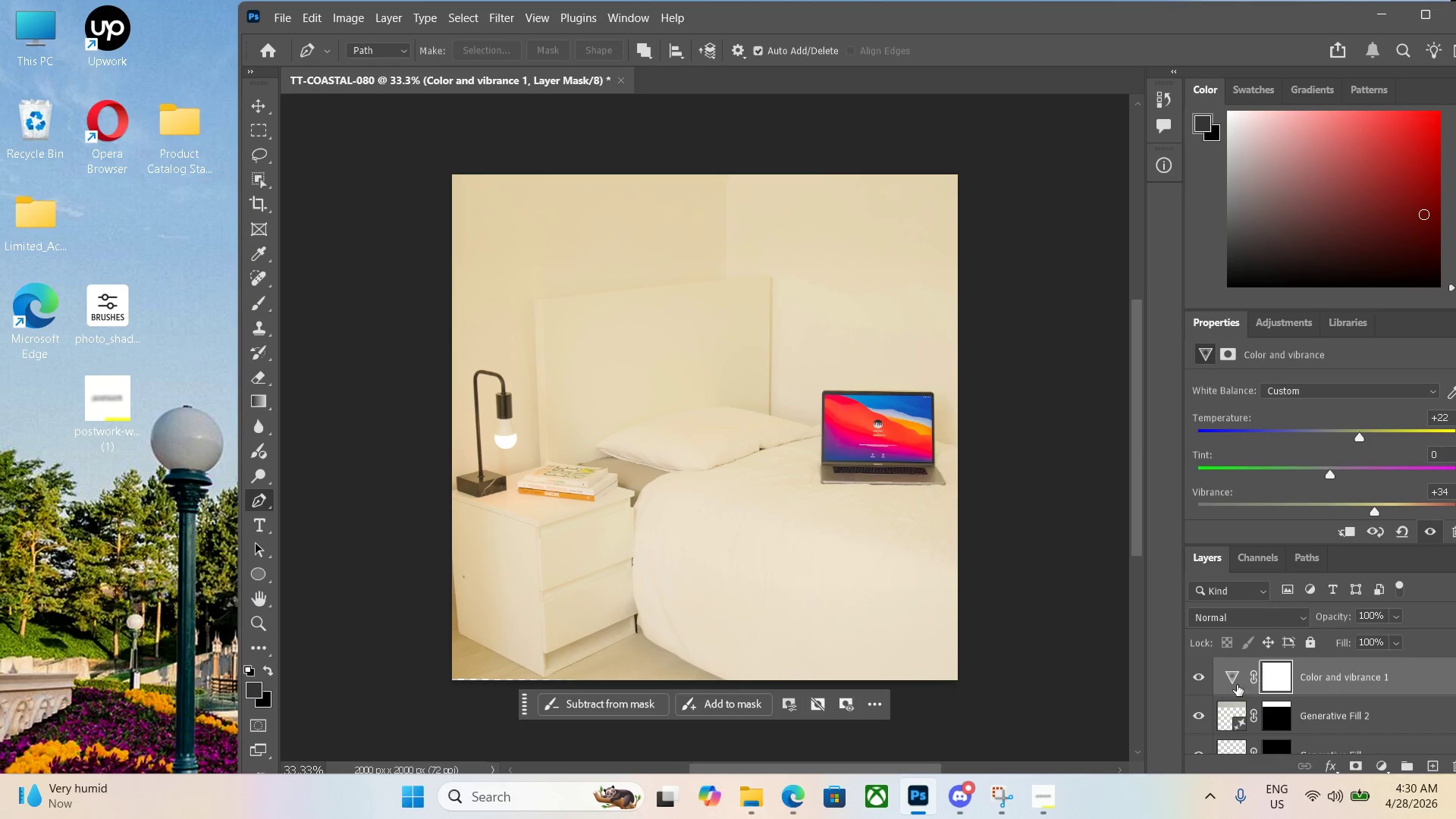 
left_click([1210, 678])
 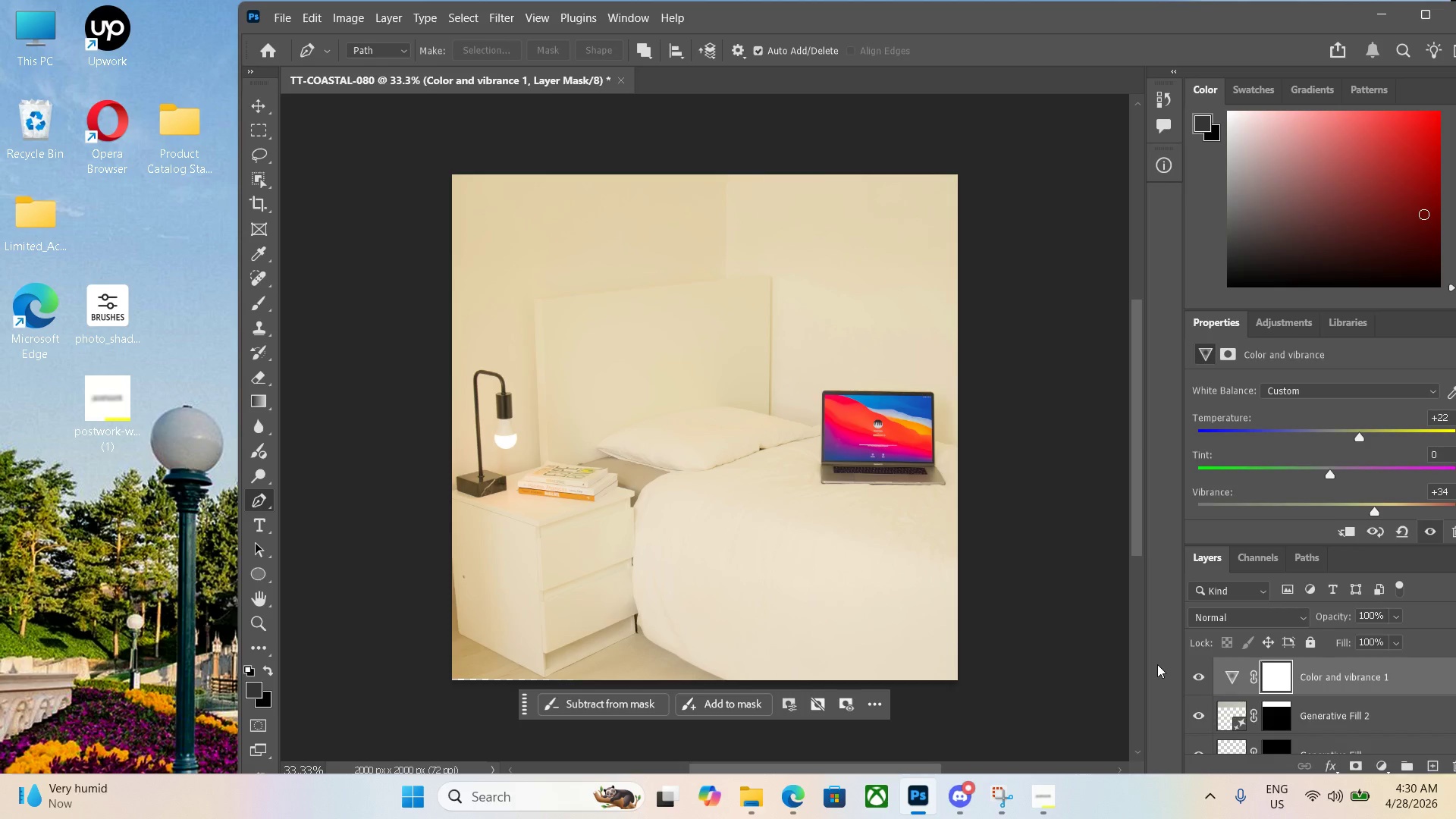 
key(Alt+Control+Shift+W)
 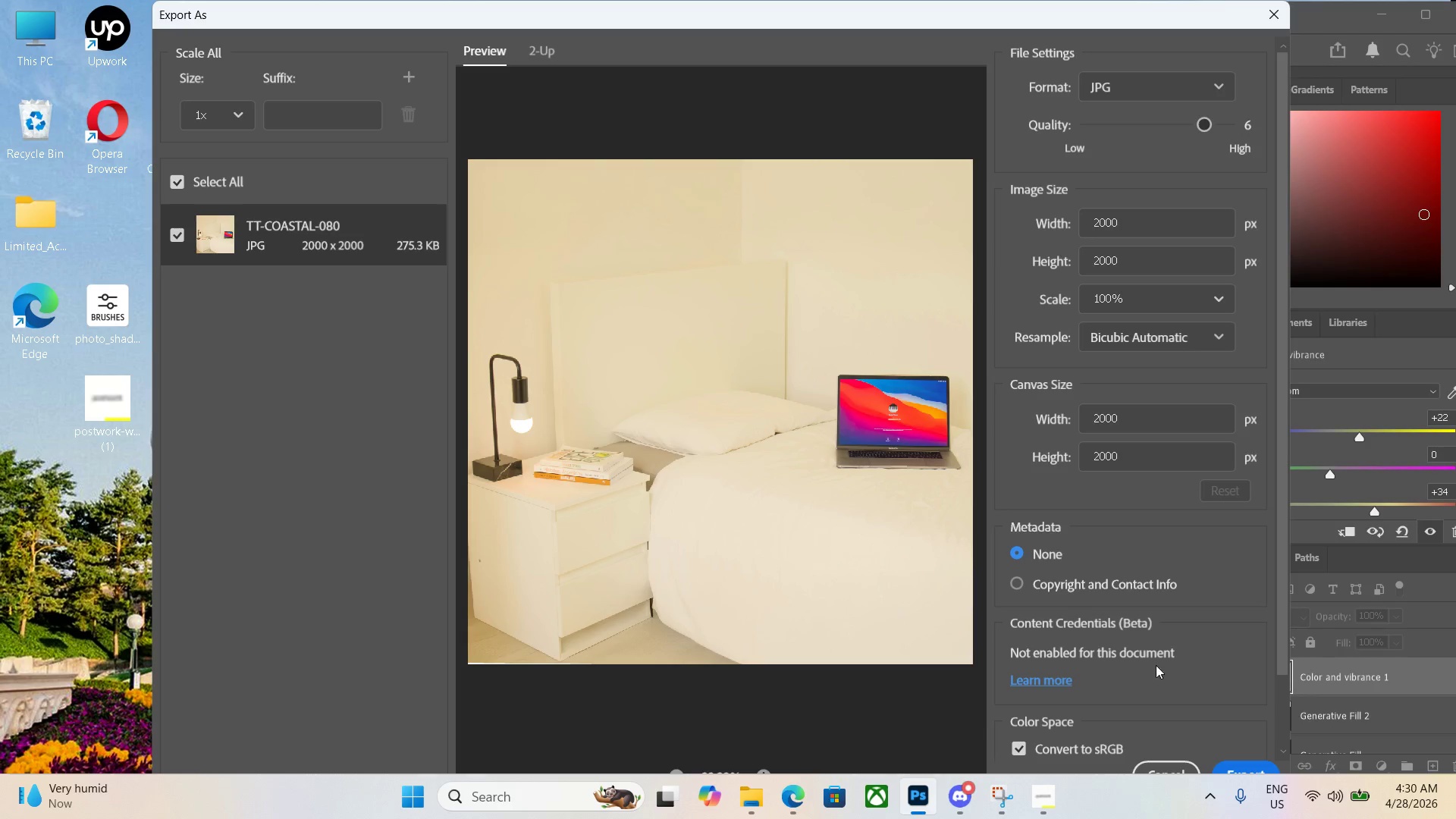 
left_click([1279, 19])
 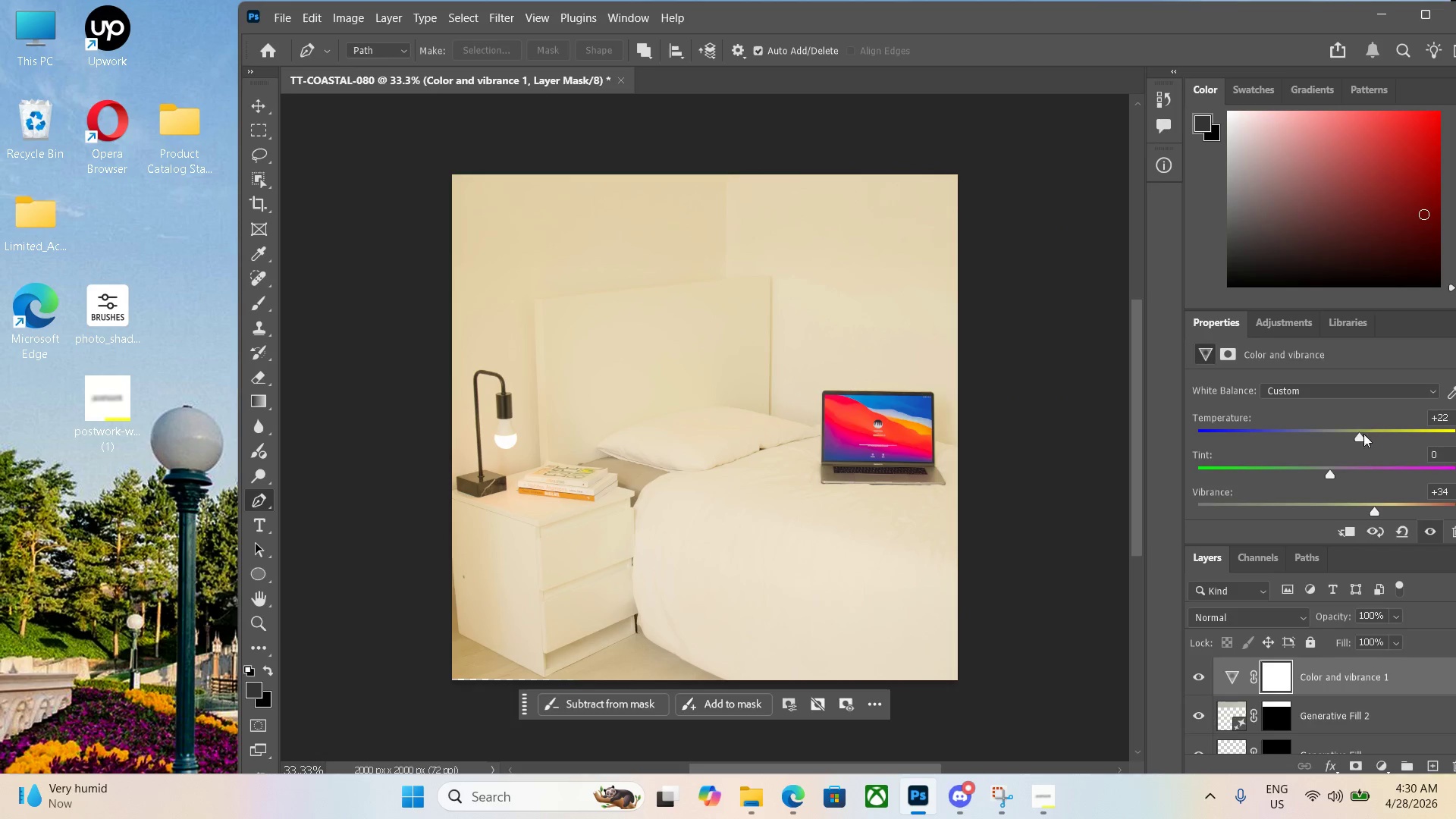 
left_click_drag(start_coordinate=[1357, 435], to_coordinate=[1348, 436])
 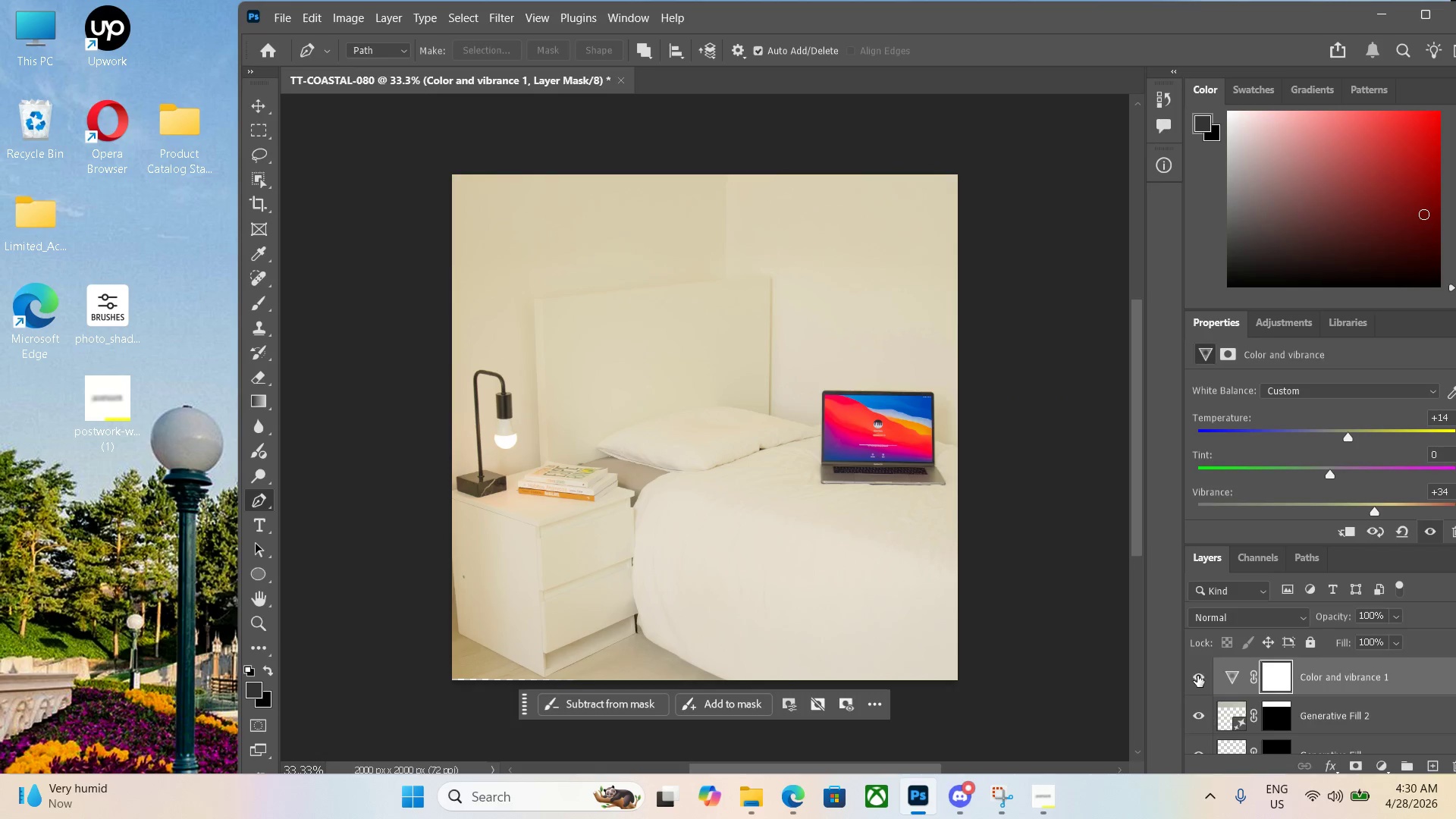 
double_click([1198, 676])
 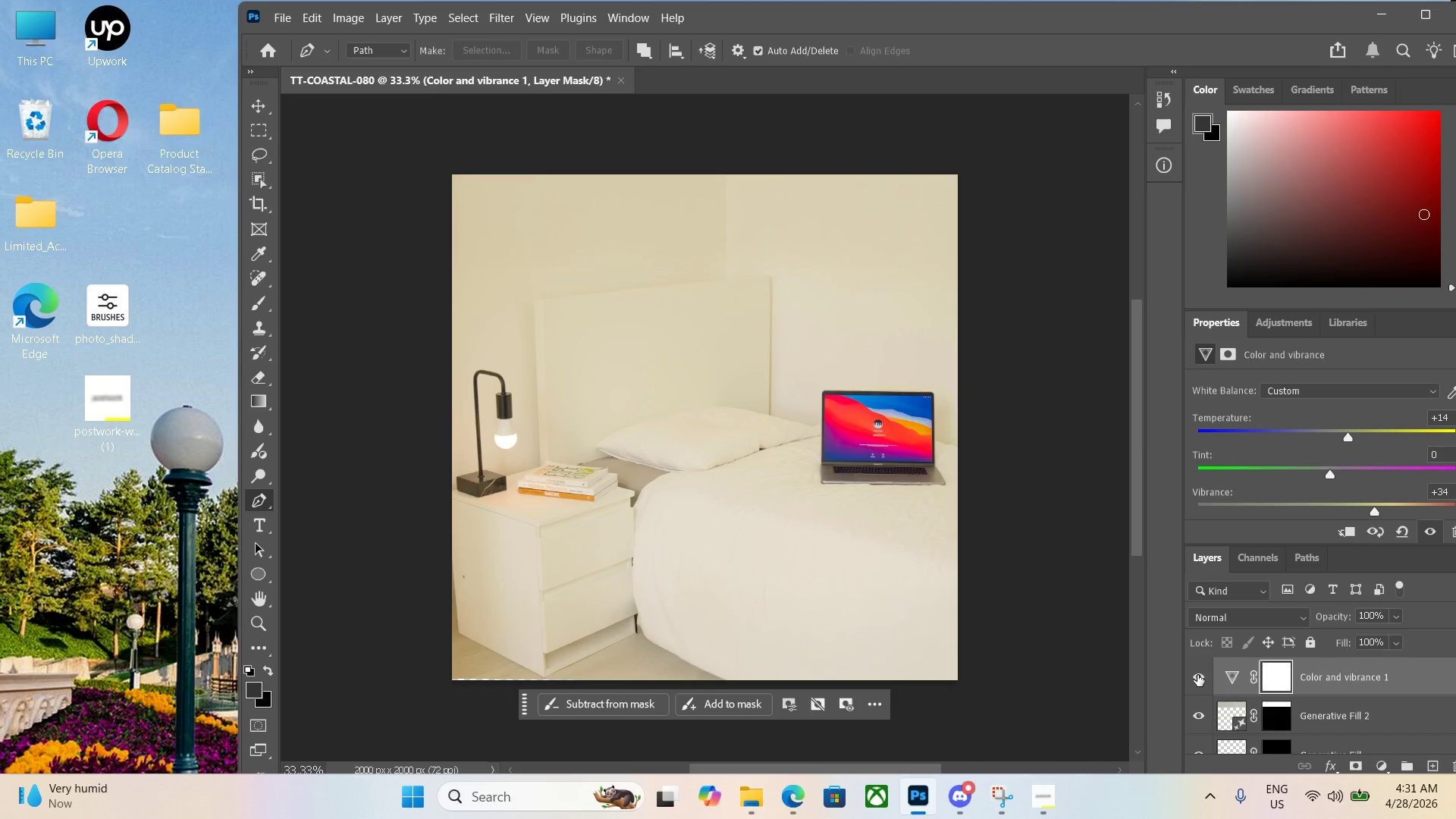 
key(Alt+Control+Shift+W)
 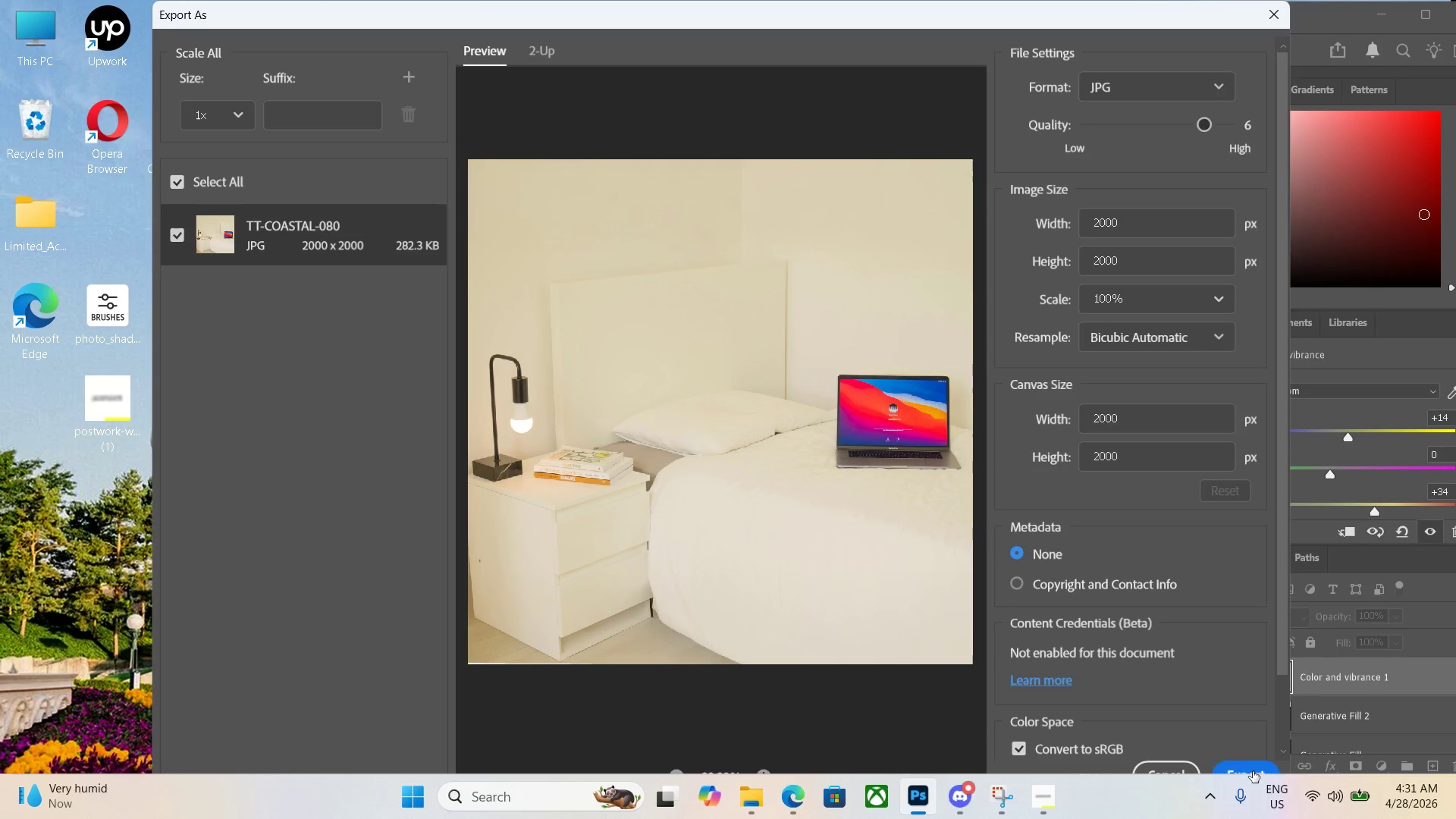 
left_click([1250, 770])
 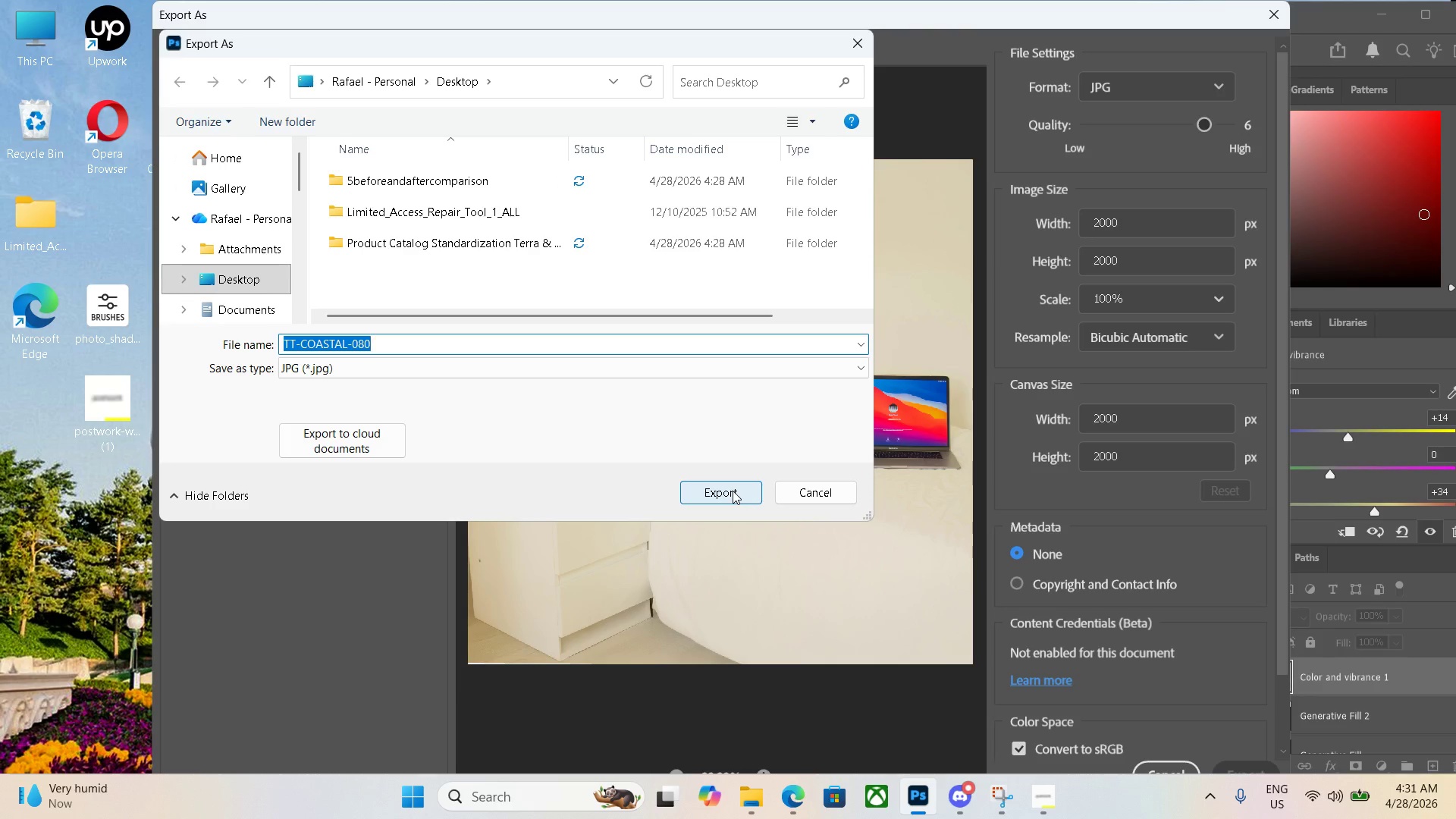 
left_click([715, 490])
 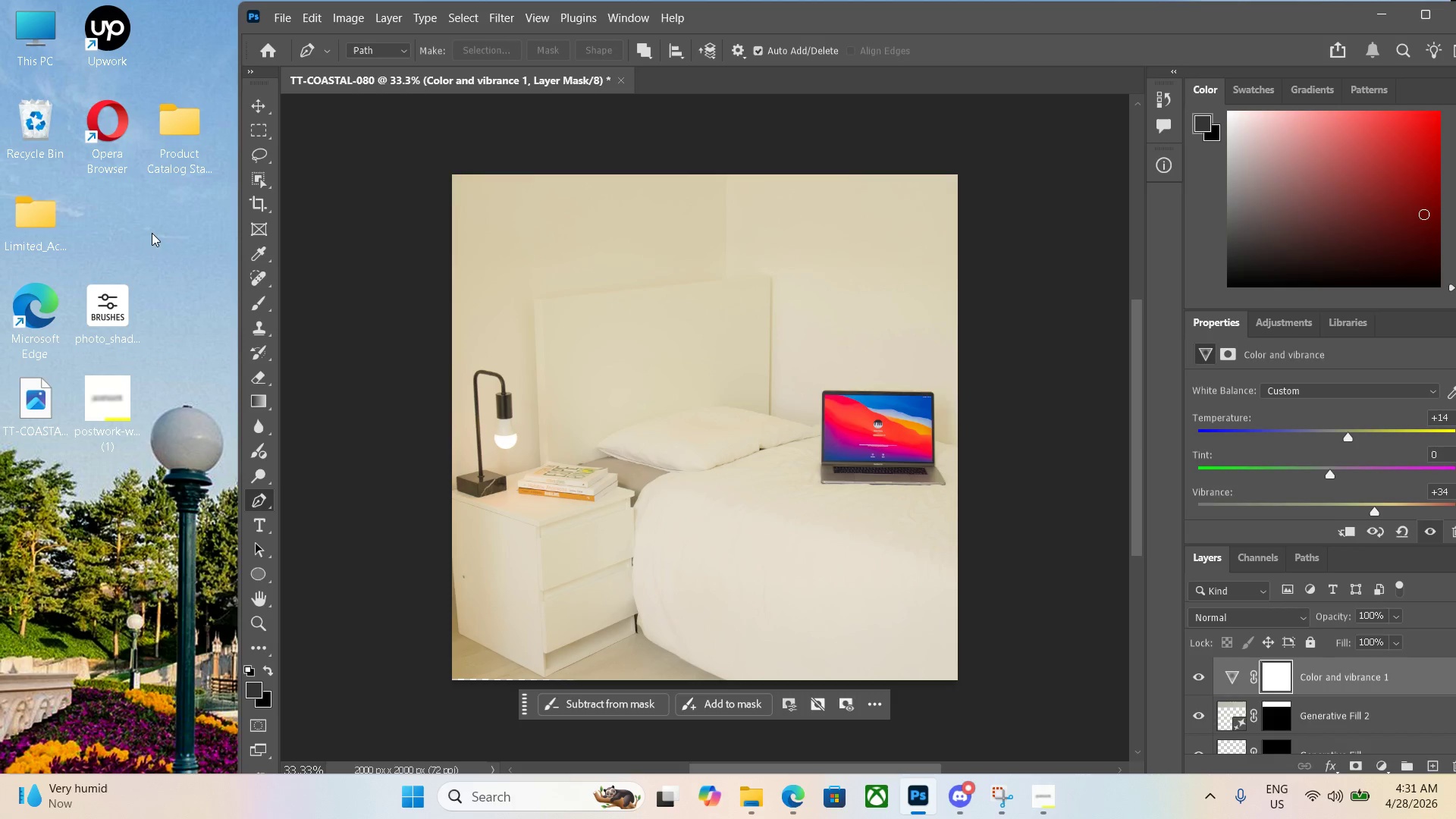 
wait(5.41)
 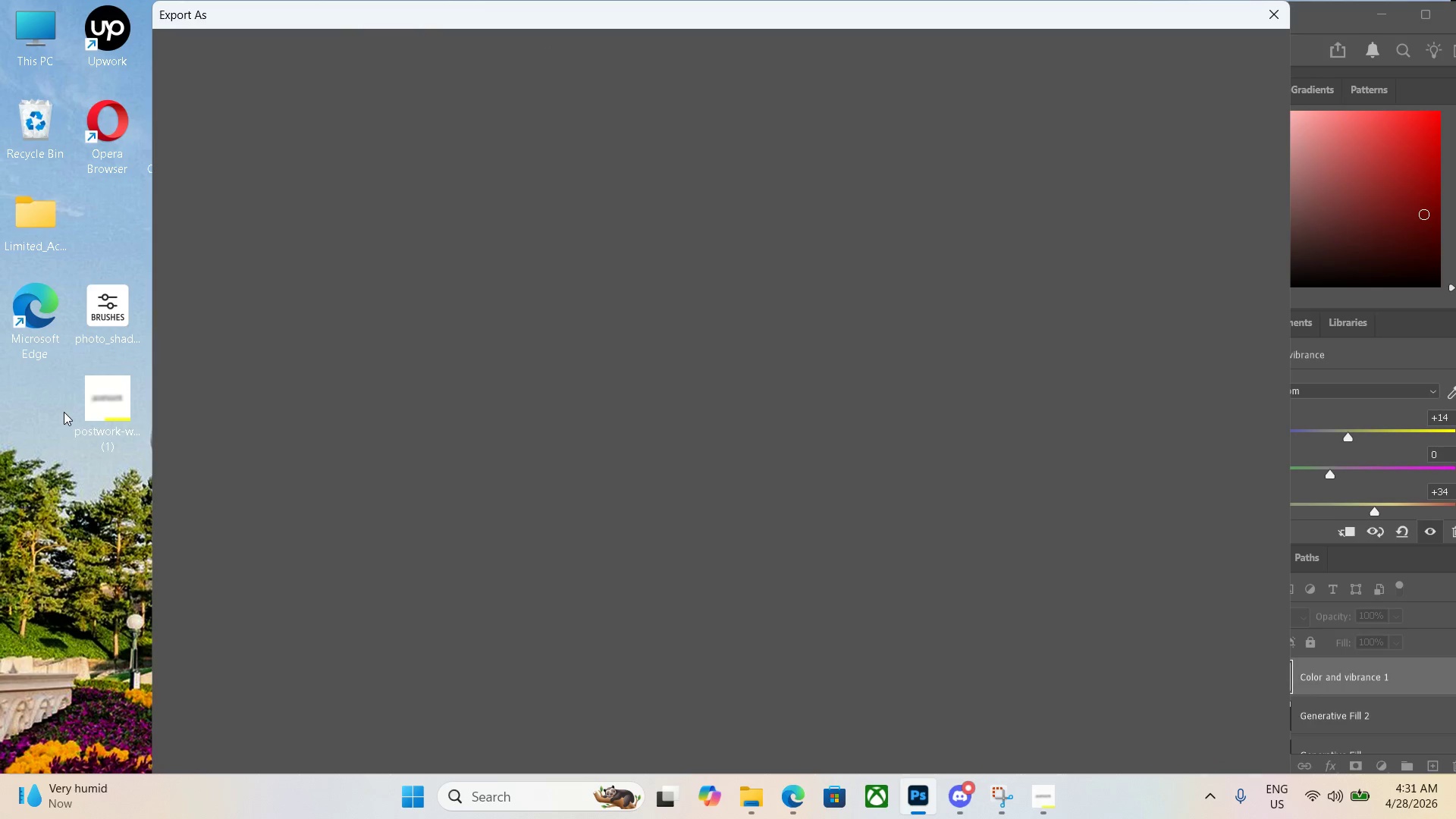 
left_click([30, 400])
 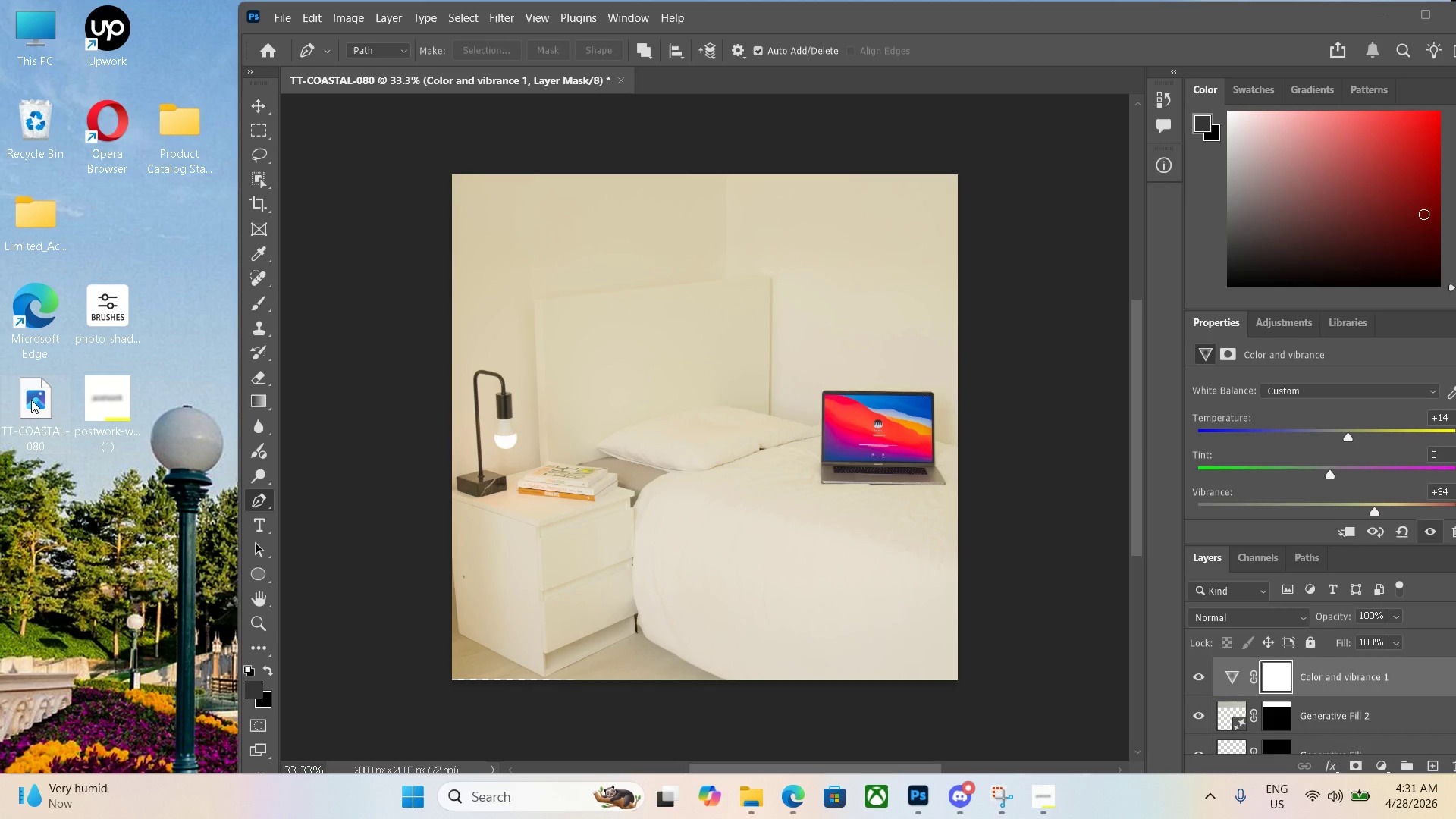 
left_click_drag(start_coordinate=[31, 400], to_coordinate=[177, 152])
 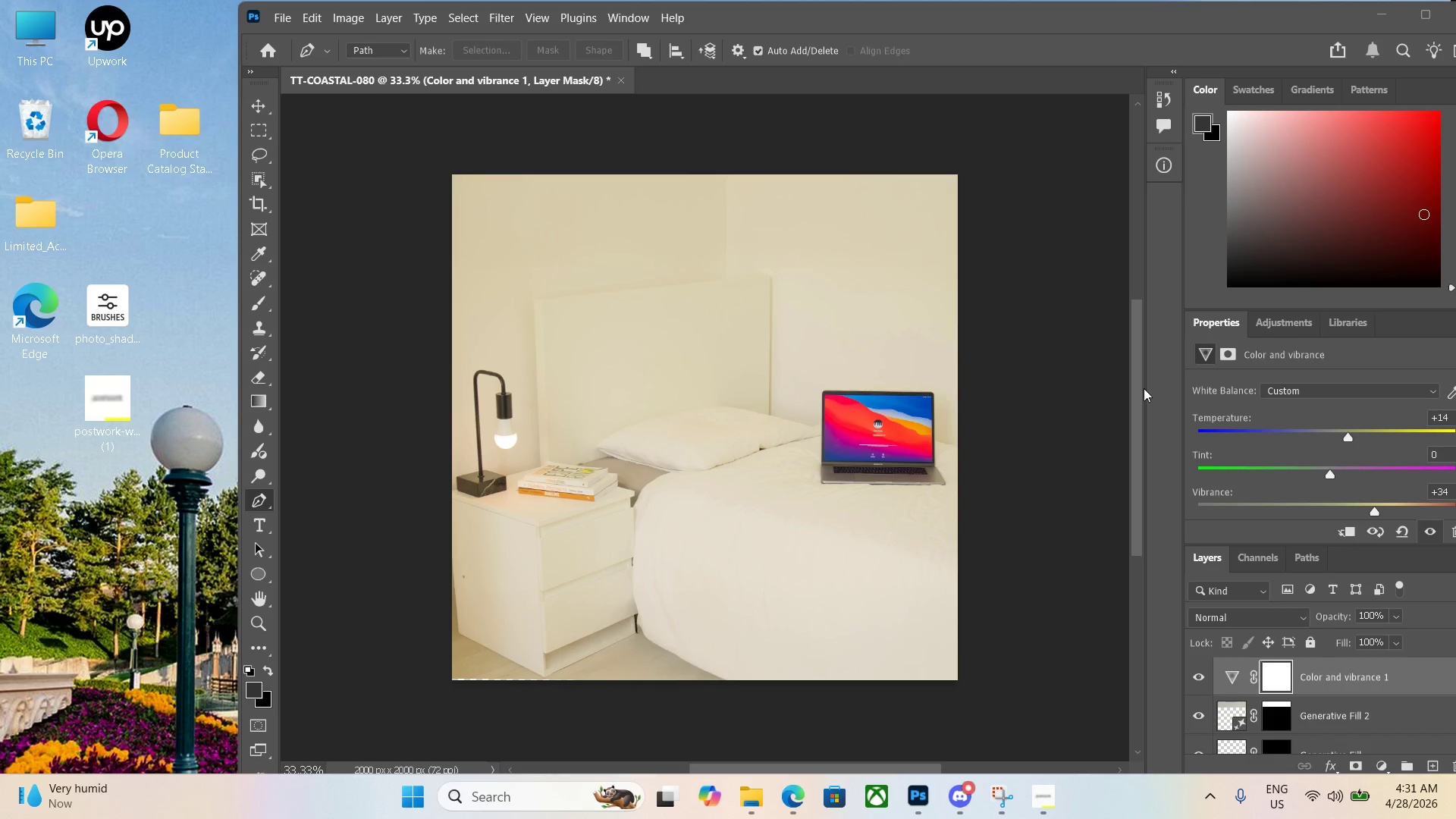 
left_click_drag(start_coordinate=[1184, 13], to_coordinate=[1335, 17])
 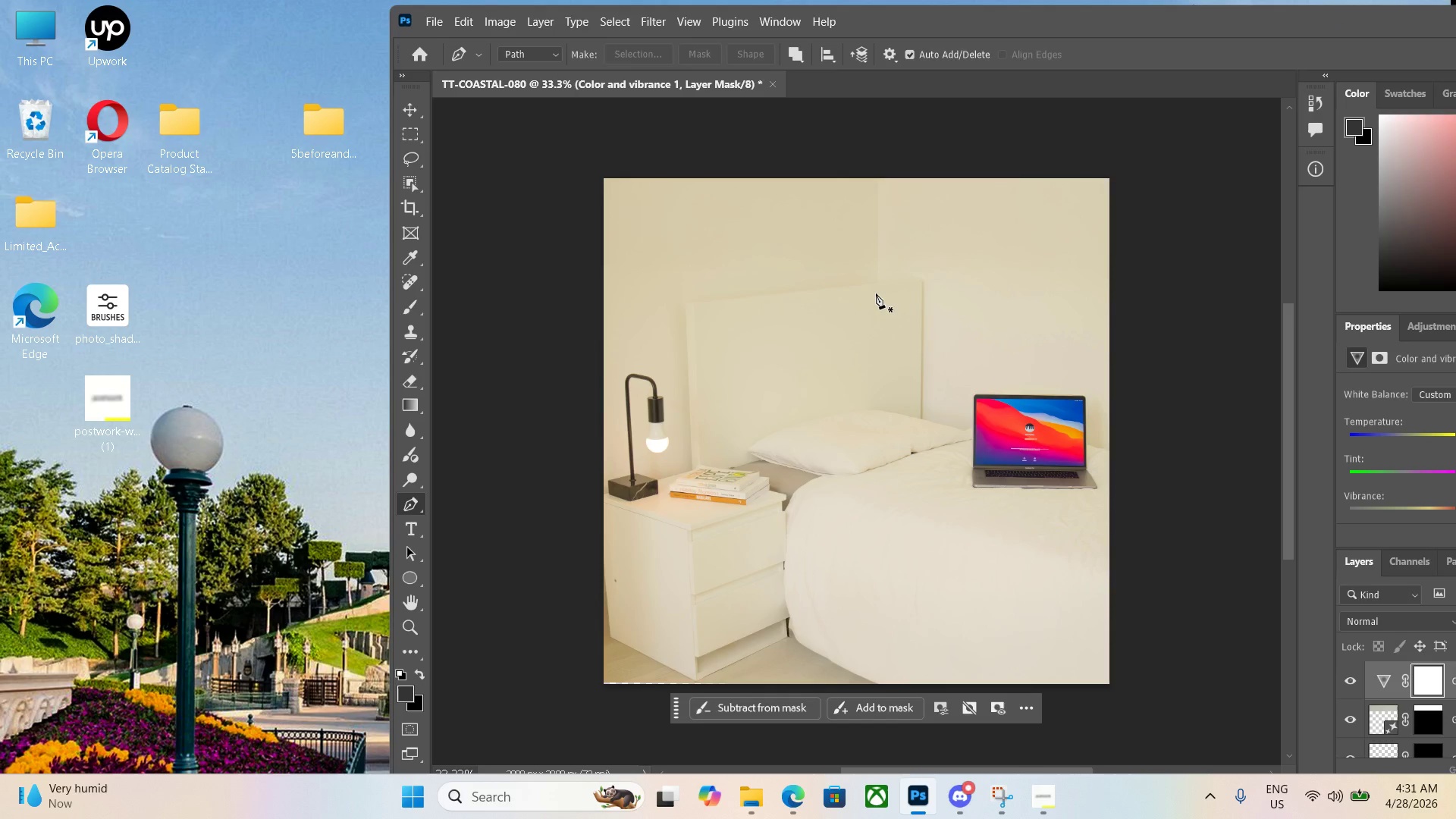 
key(C)
 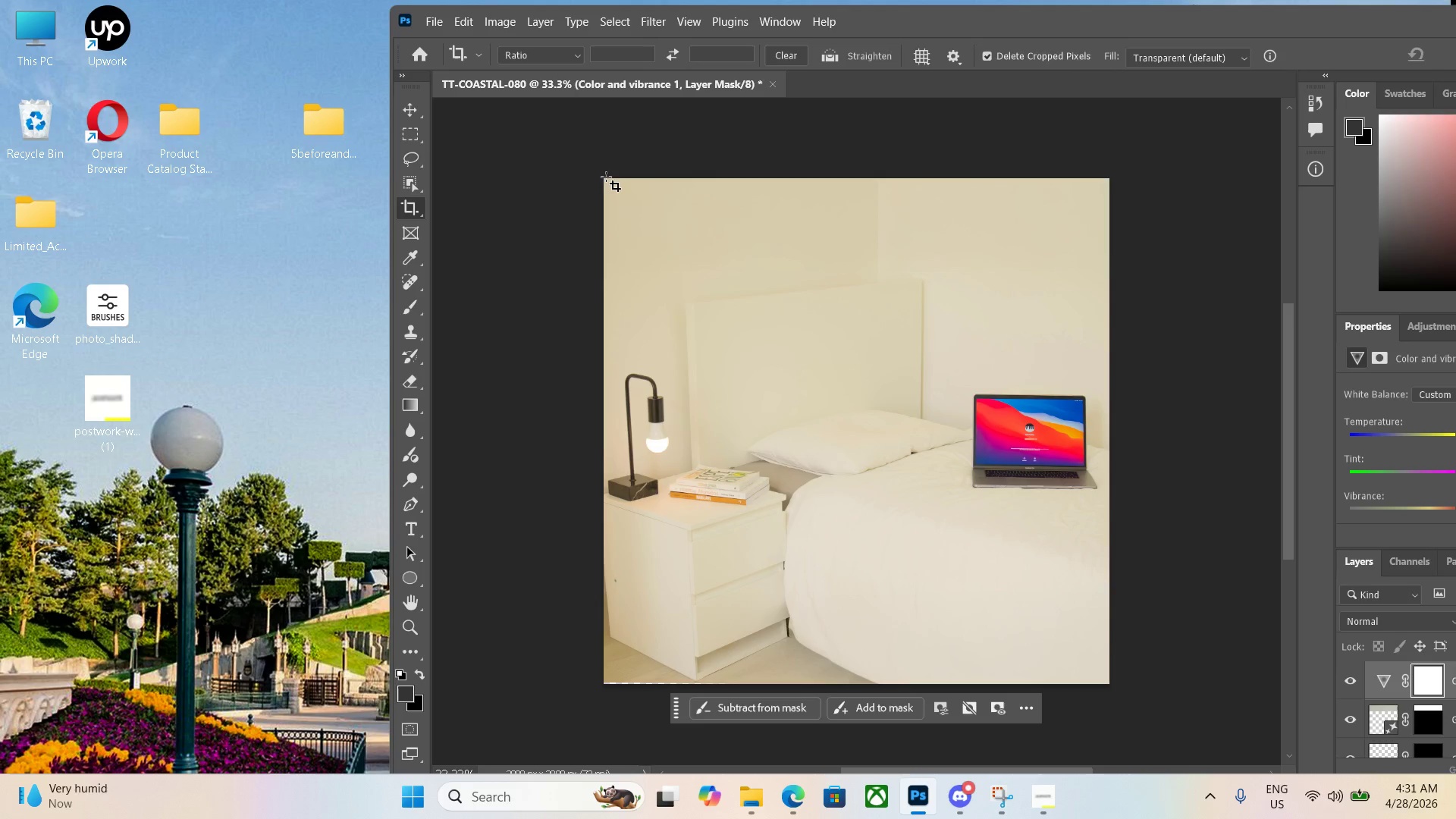 
left_click_drag(start_coordinate=[598, 176], to_coordinate=[1242, 753])
 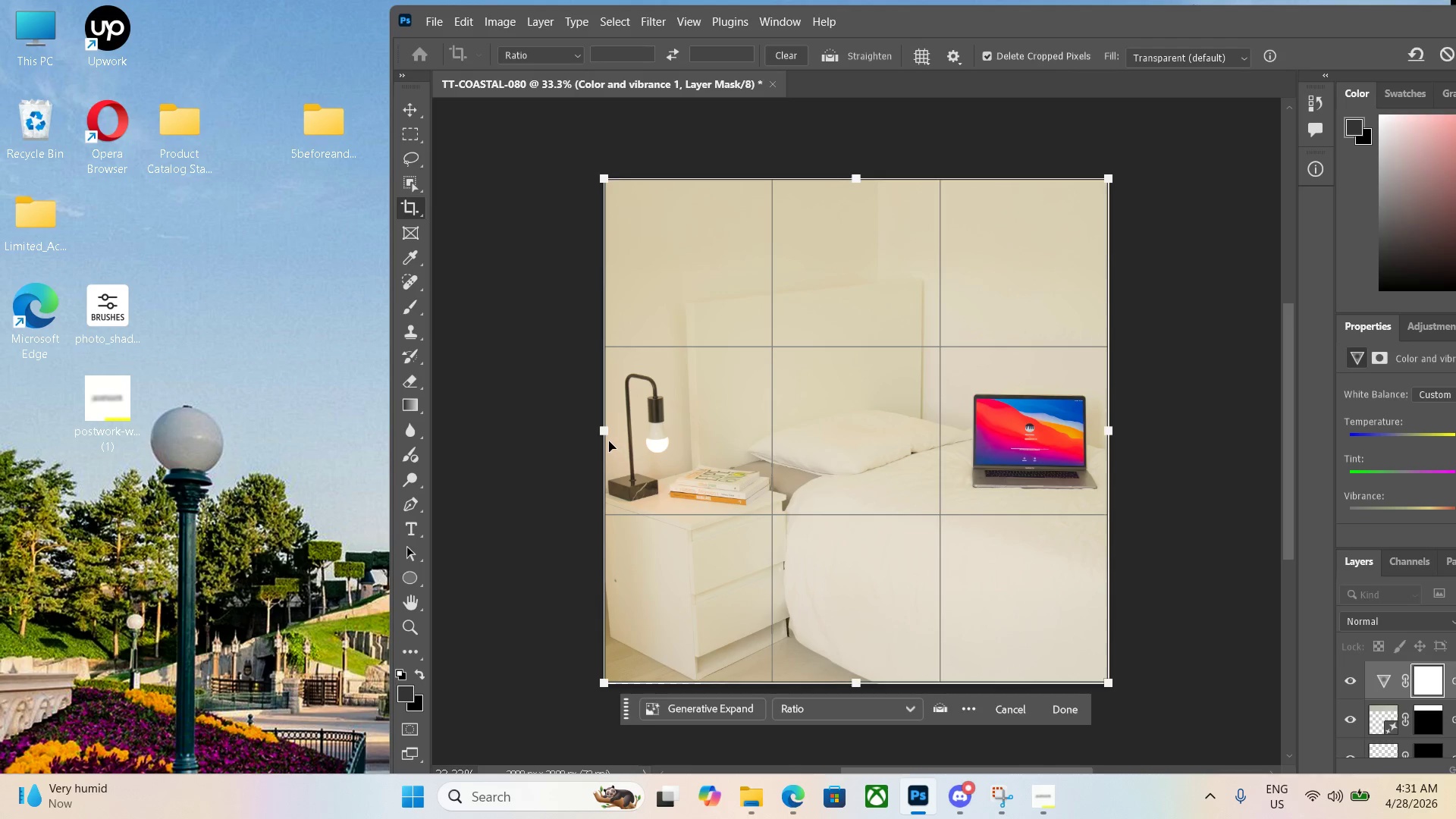 
left_click_drag(start_coordinate=[601, 431], to_coordinate=[582, 472])
 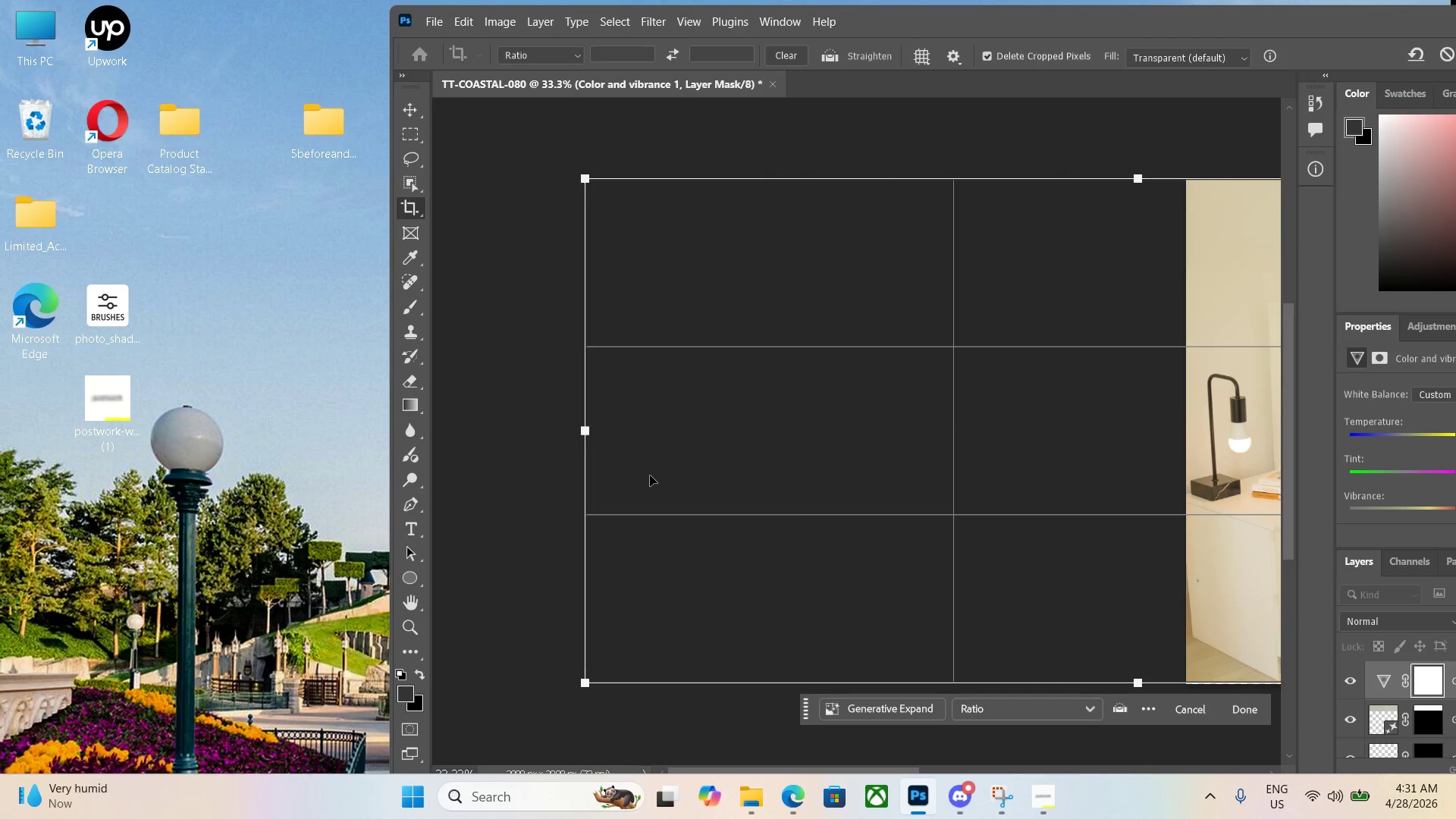 
key(Enter)
 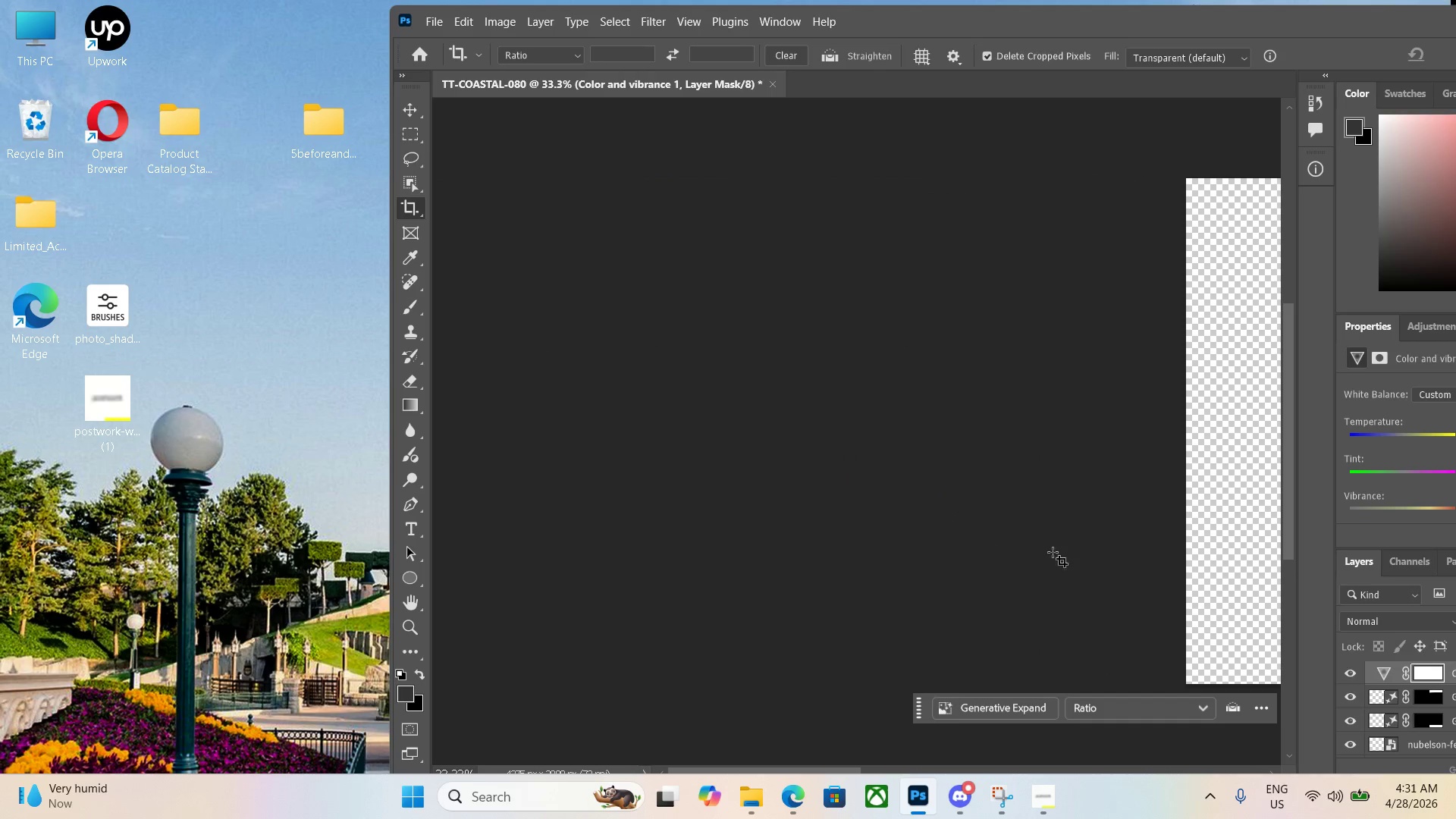 
hold_key(key=Space, duration=0.92)
 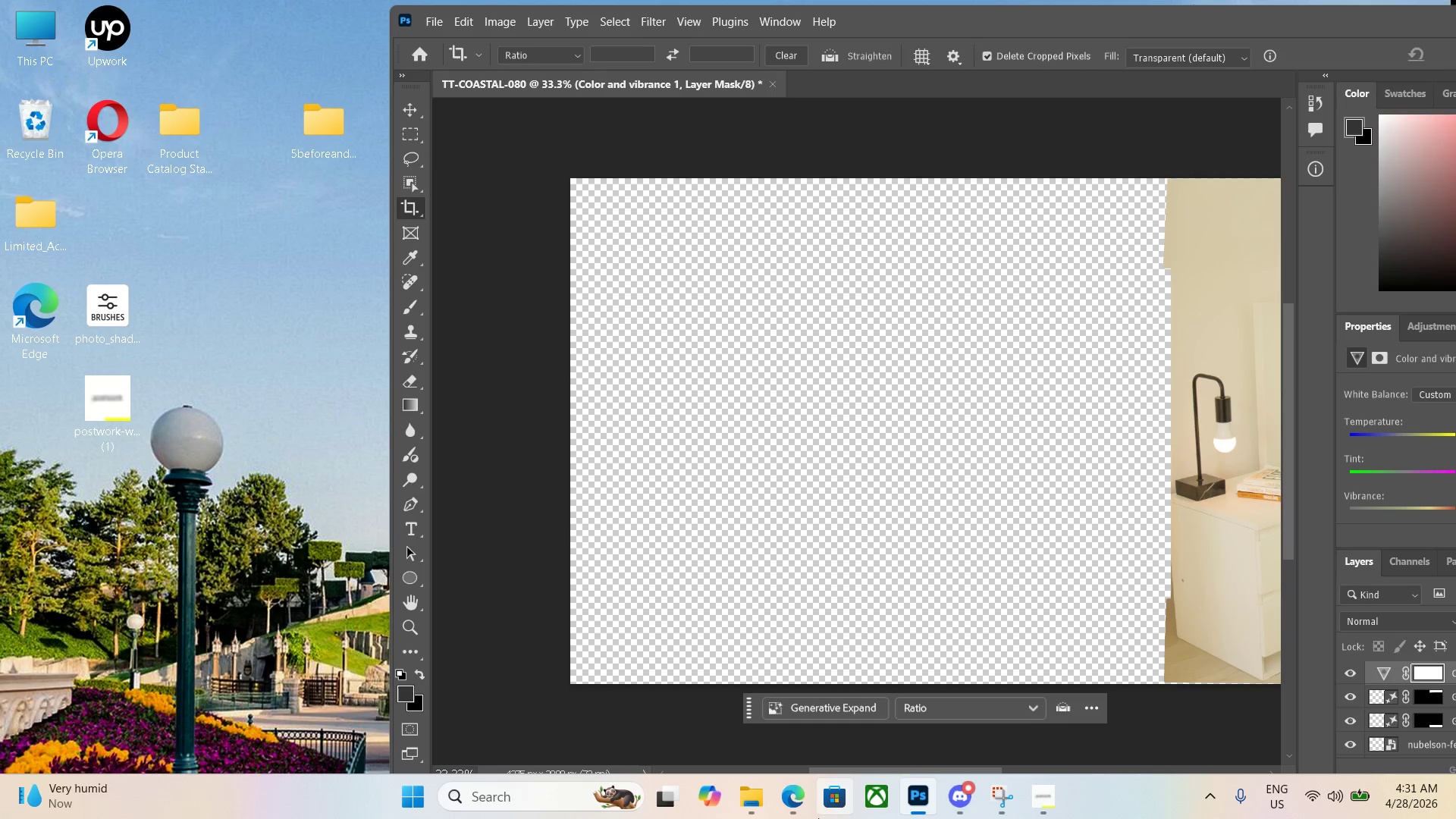 
left_click_drag(start_coordinate=[1009, 544], to_coordinate=[441, 544])
 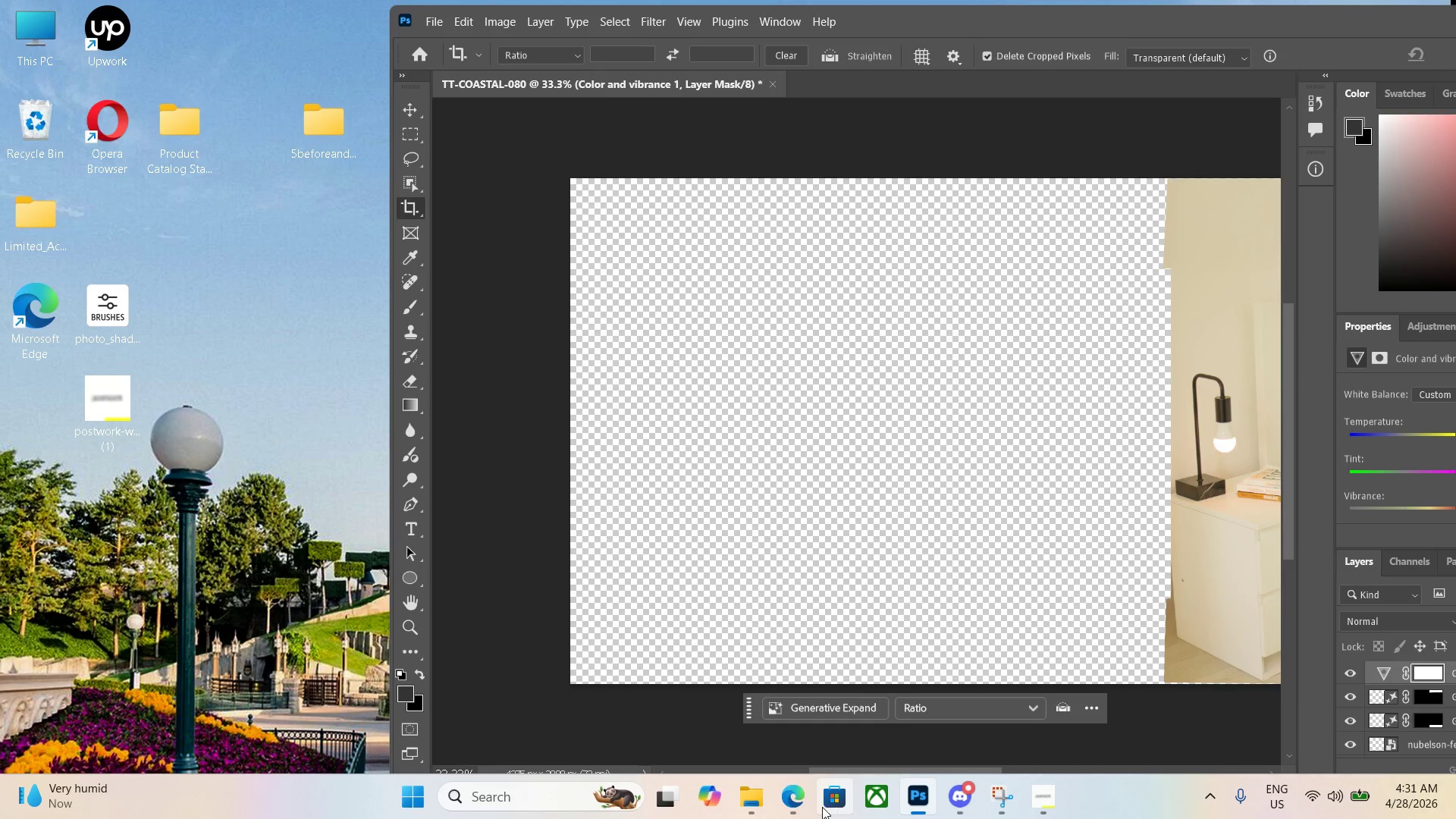 
left_click([799, 803])
 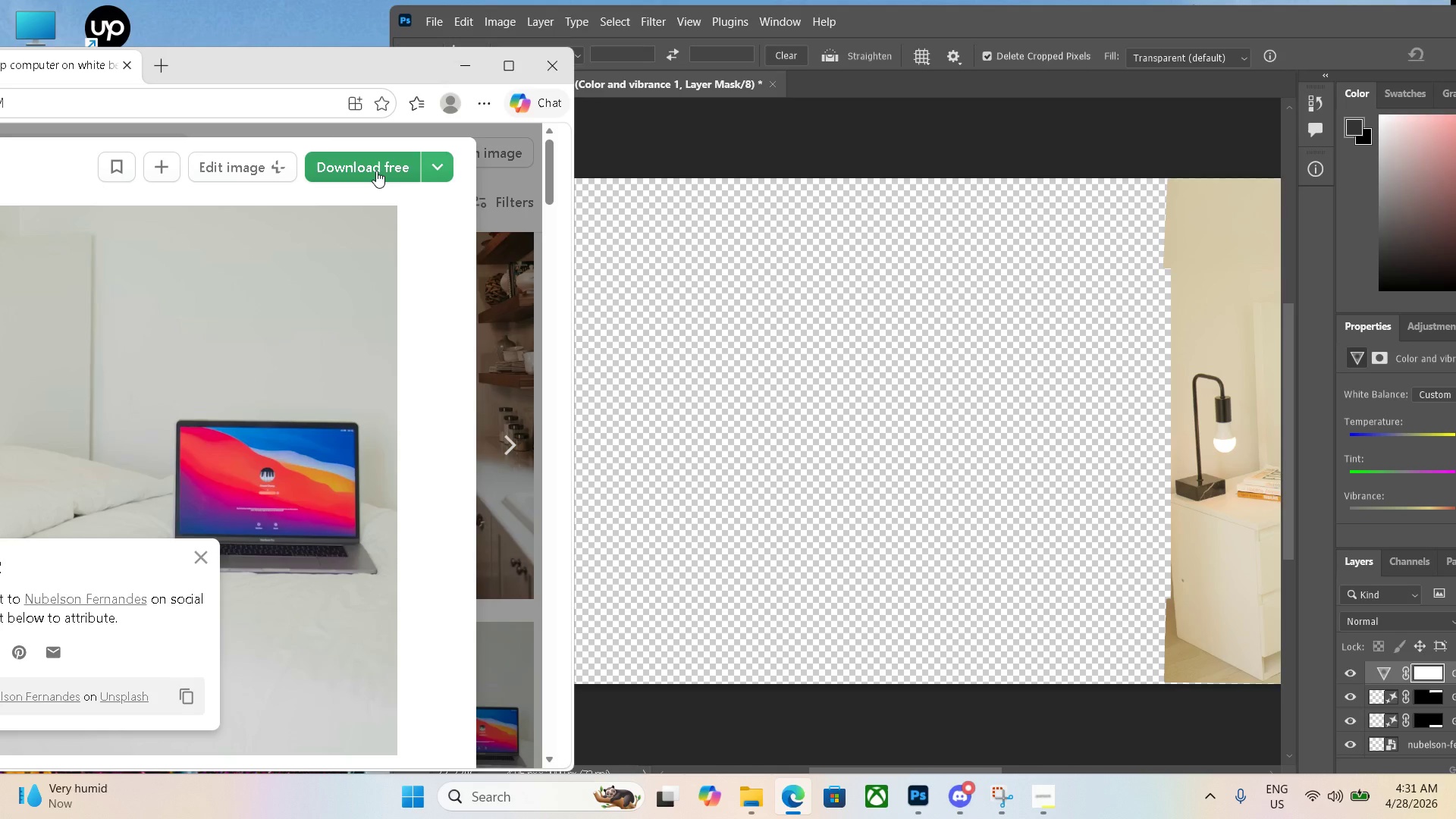 
key(Control+ControlLeft)
 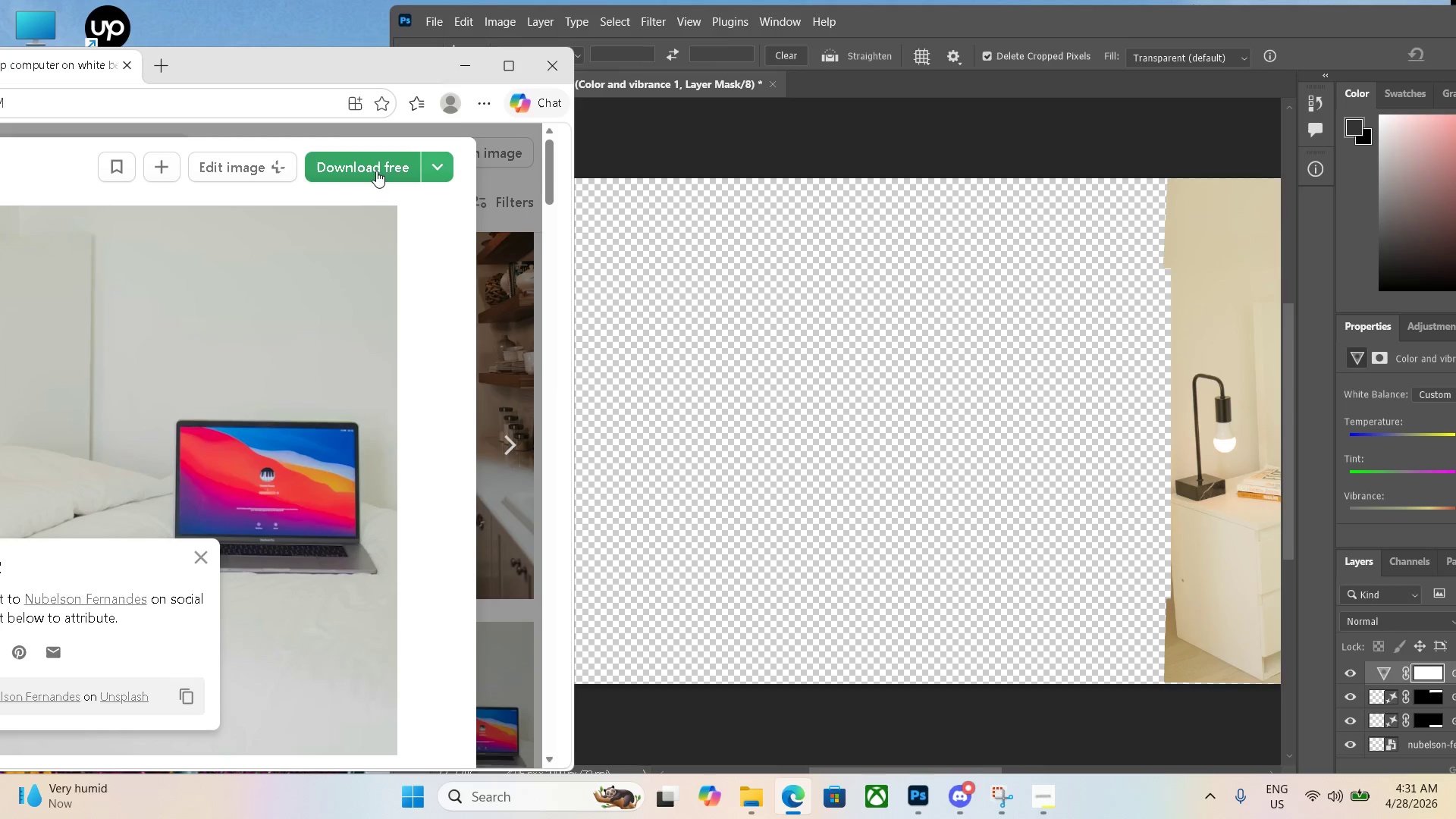 
key(Control+J)
 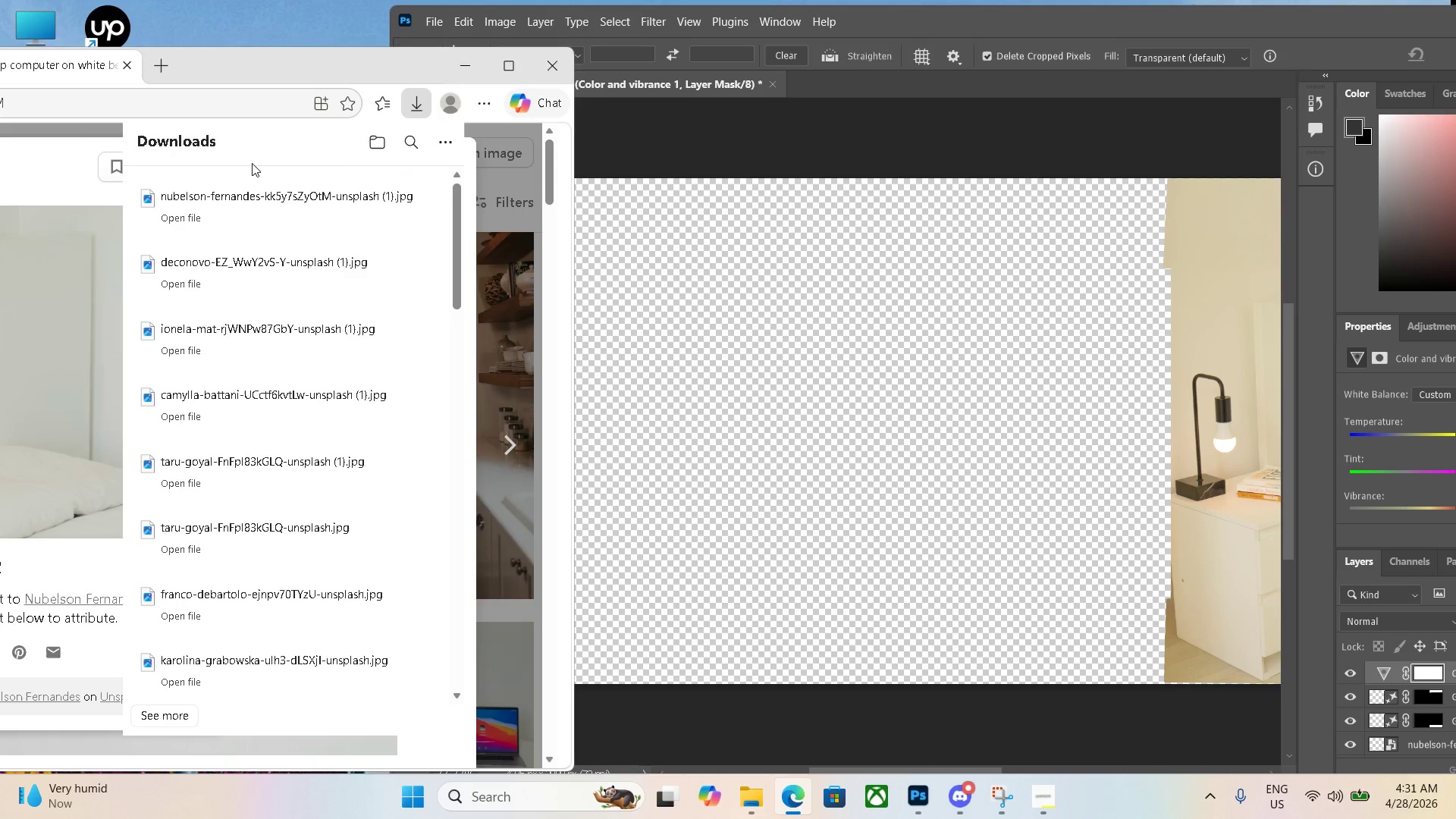 
left_click_drag(start_coordinate=[260, 190], to_coordinate=[884, 435])
 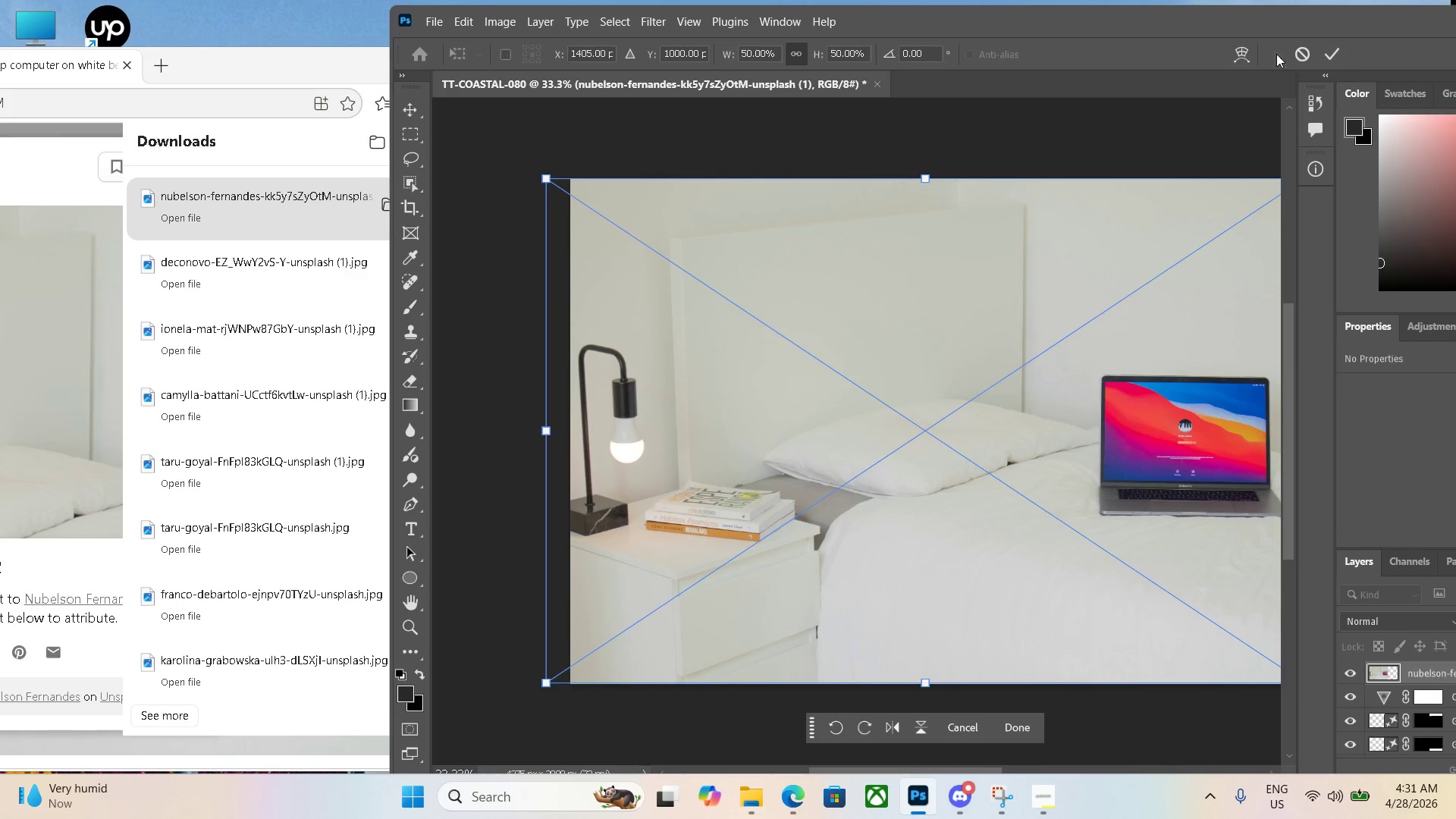 
left_click_drag(start_coordinate=[1262, 23], to_coordinate=[909, 23])
 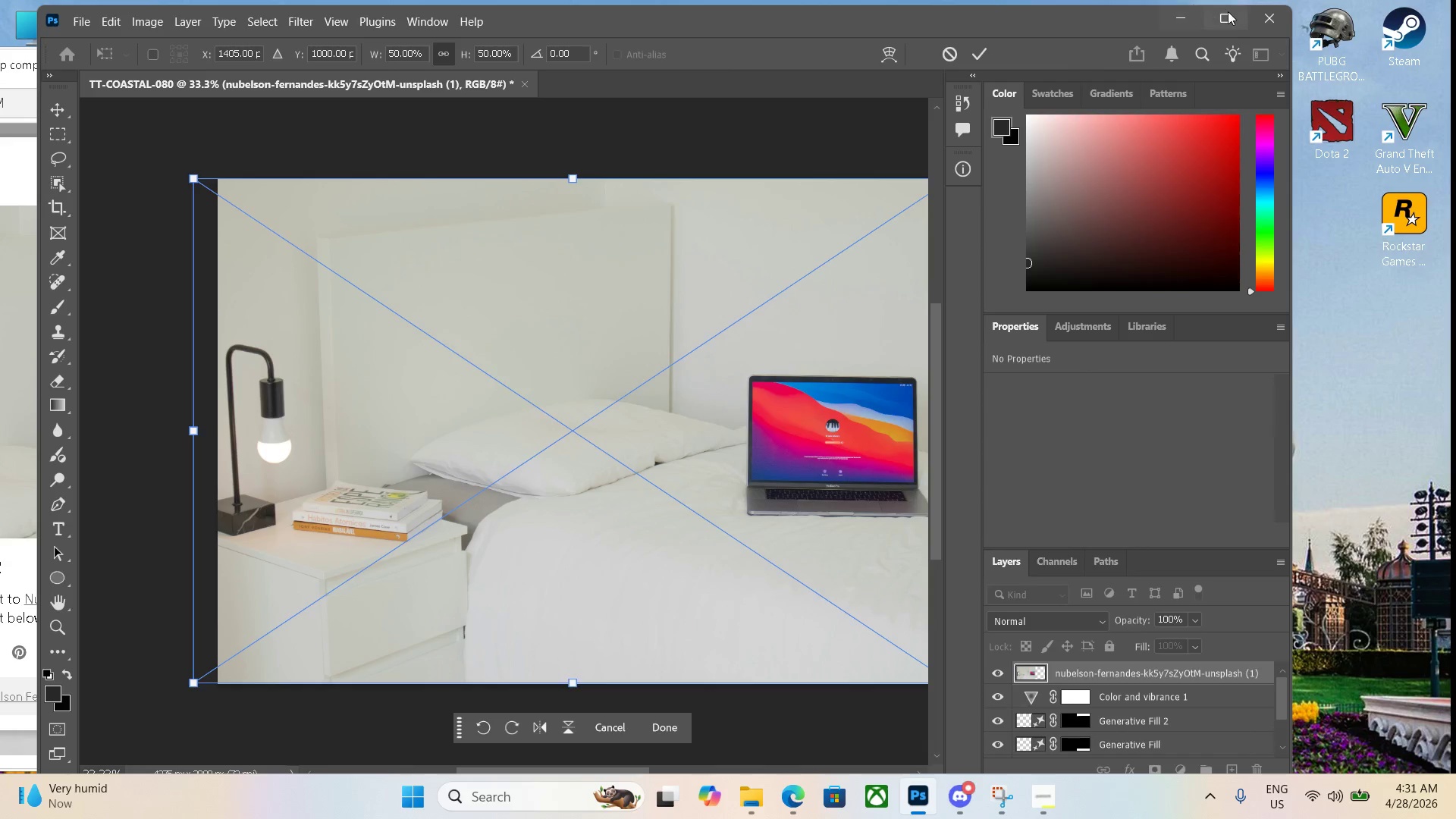 
left_click([1228, 11])
 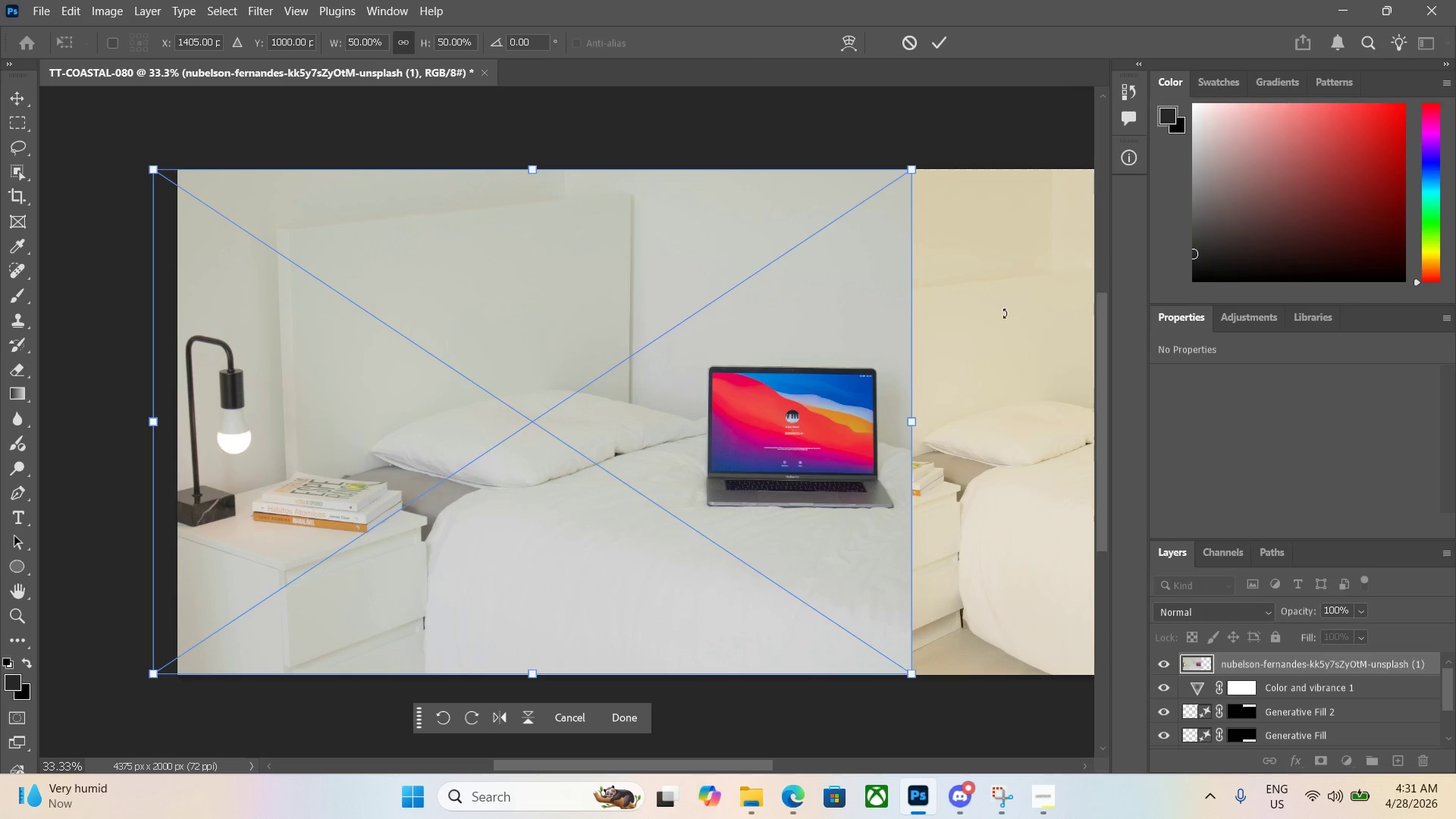 
key(Control+Minus)
 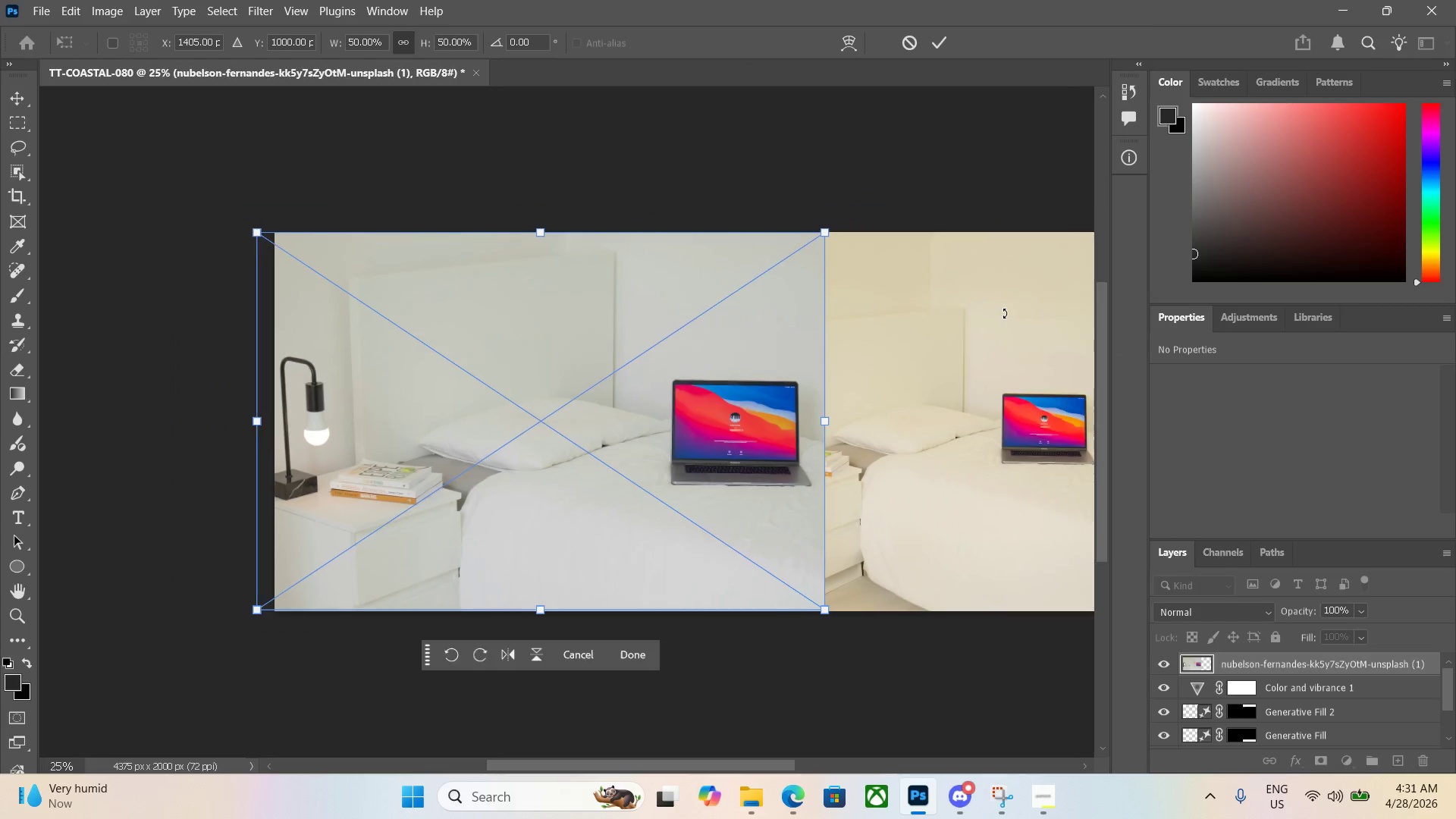 
key(Control+Minus)
 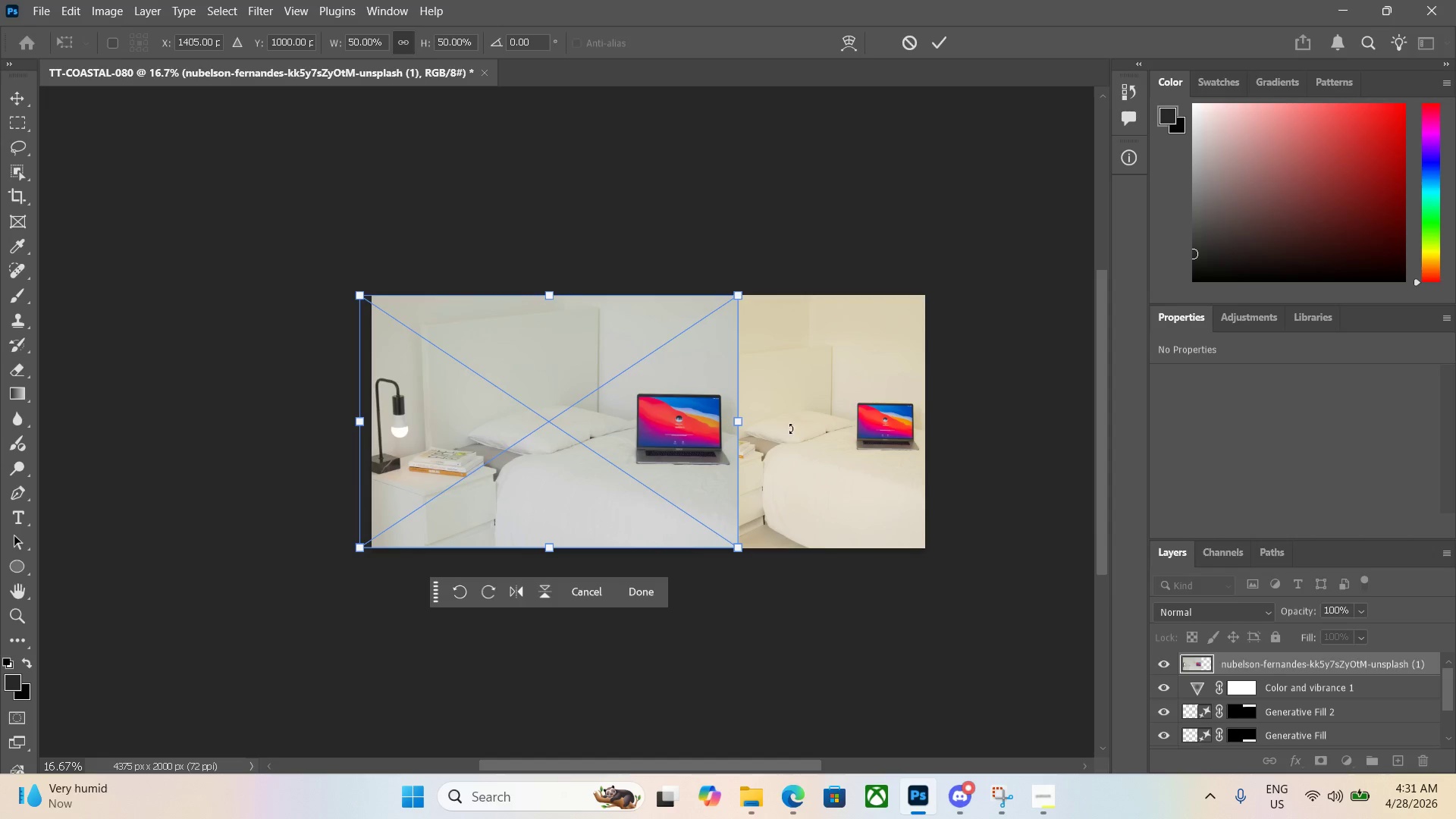 
left_click_drag(start_coordinate=[705, 431], to_coordinate=[640, 440])
 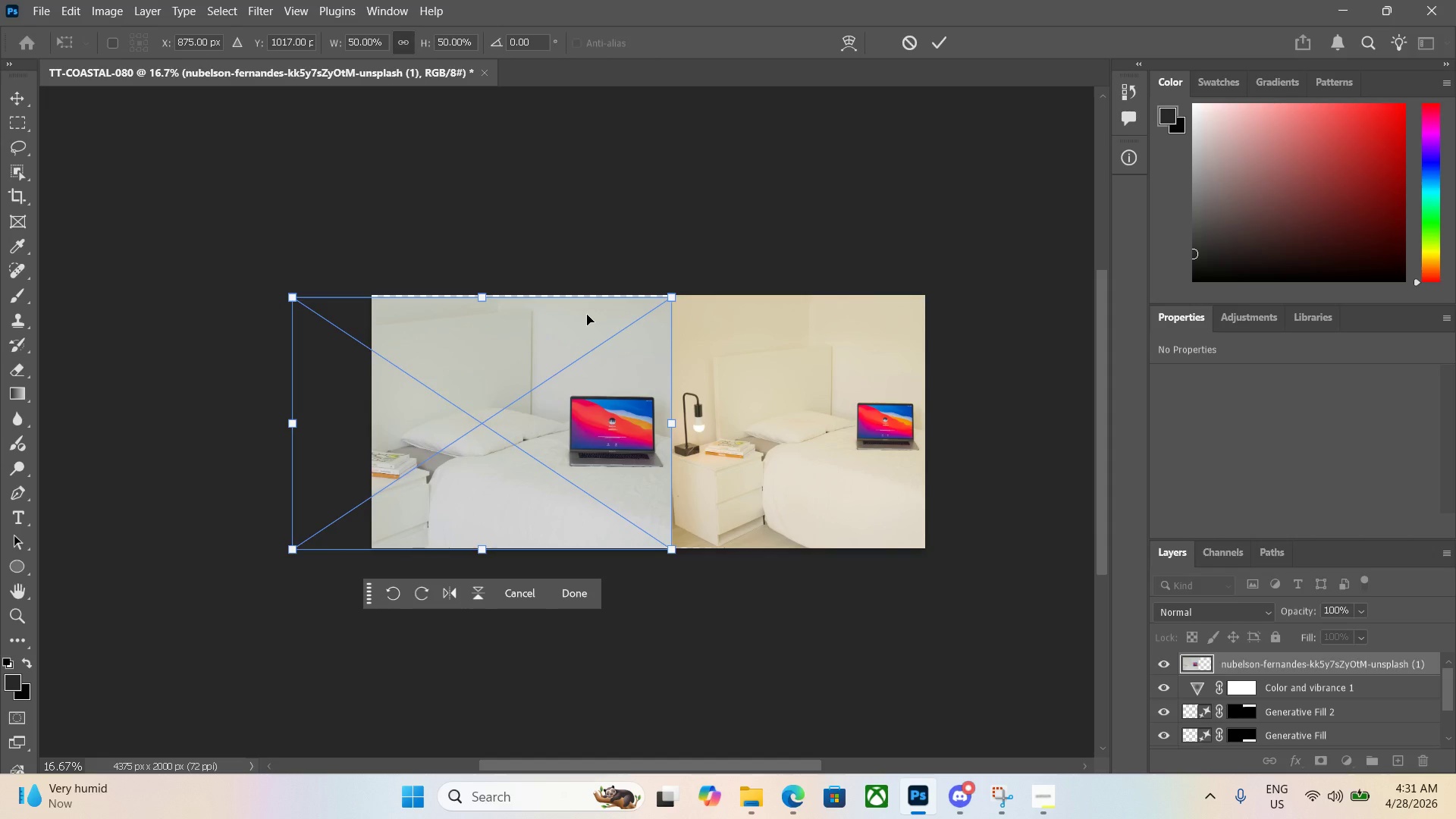 
key(Enter)
 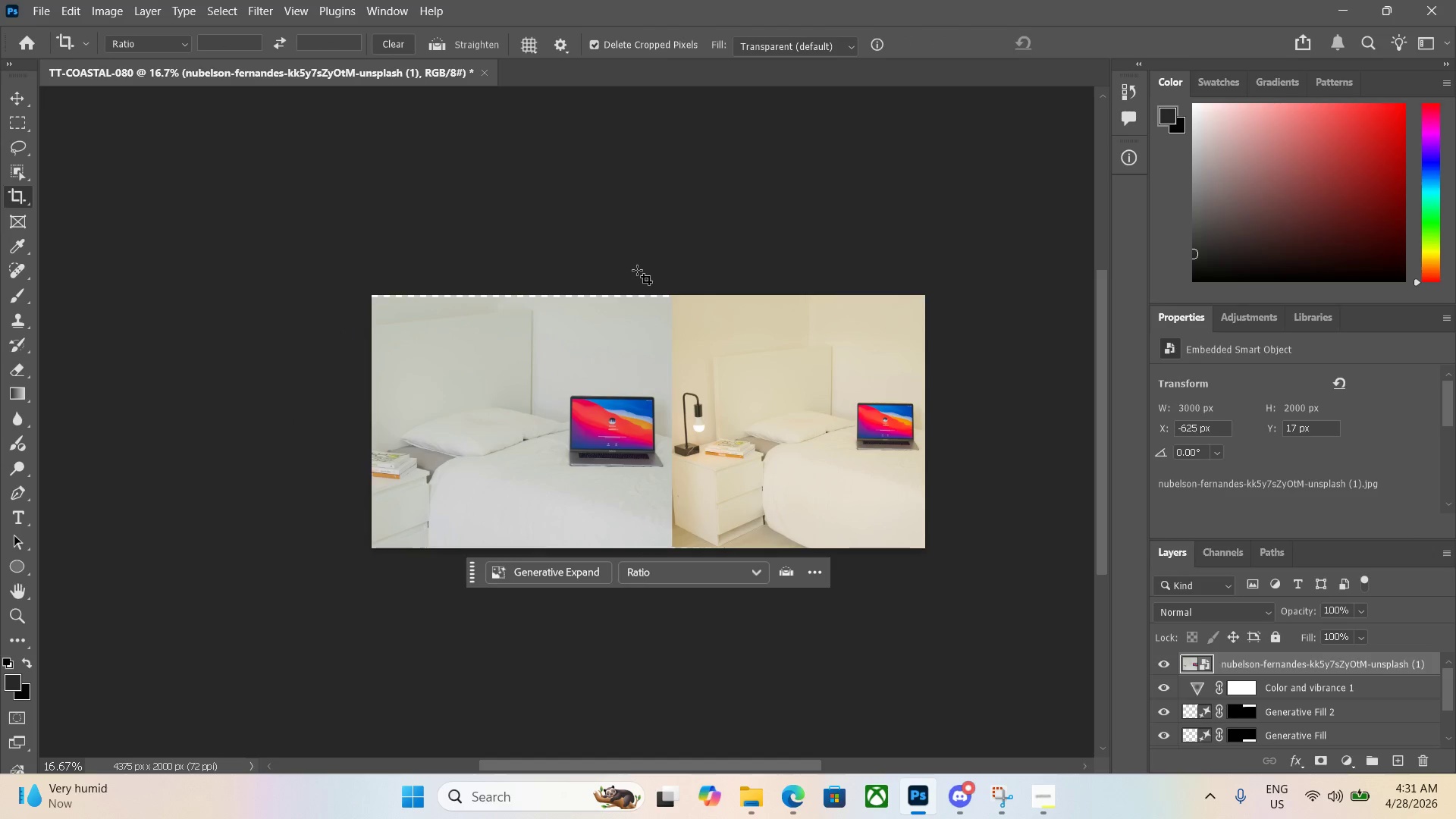 
key(C)
 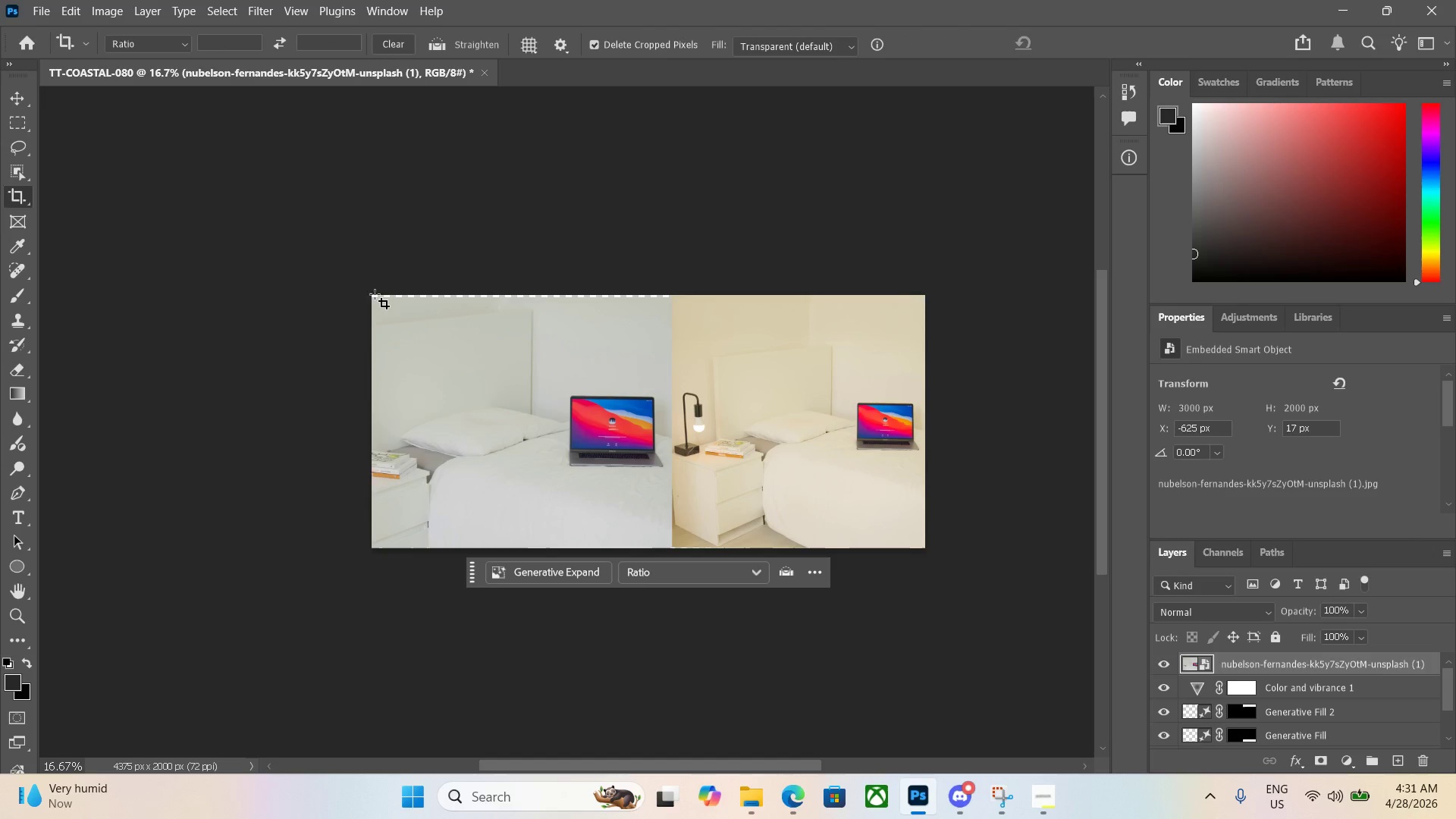 
left_click_drag(start_coordinate=[364, 294], to_coordinate=[985, 601])
 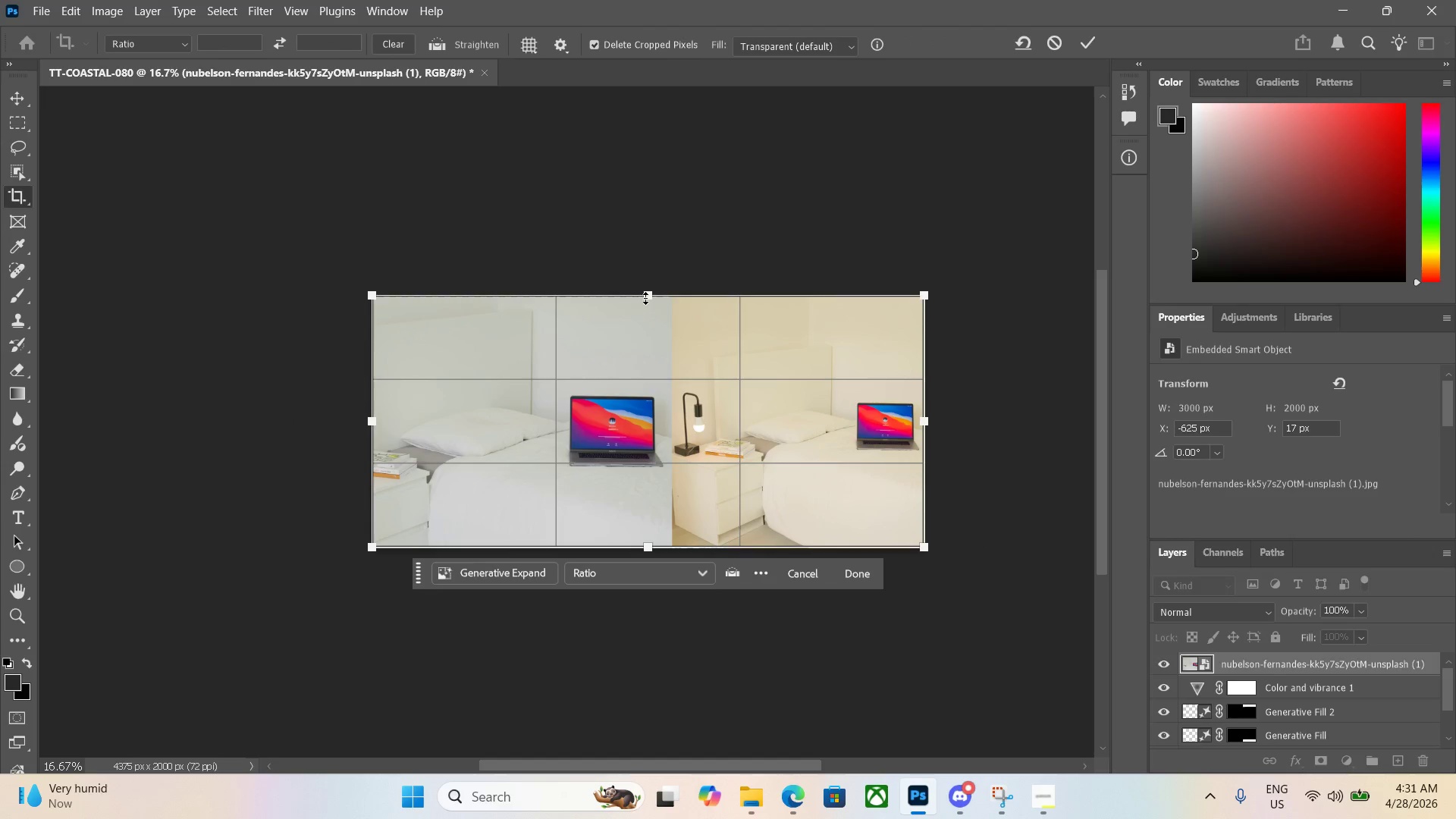 
left_click_drag(start_coordinate=[645, 293], to_coordinate=[646, 304])
 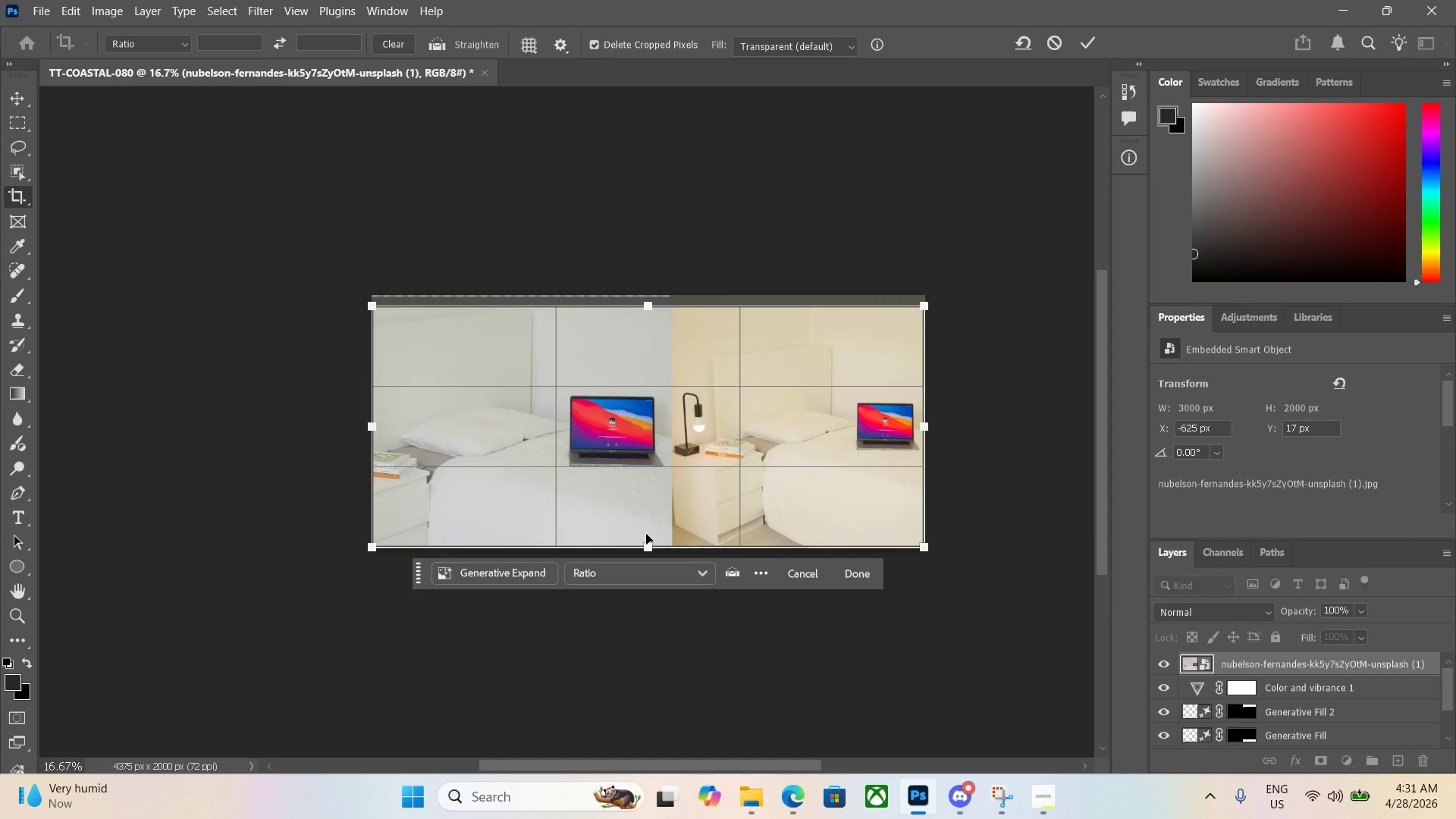 
left_click_drag(start_coordinate=[648, 544], to_coordinate=[651, 535])
 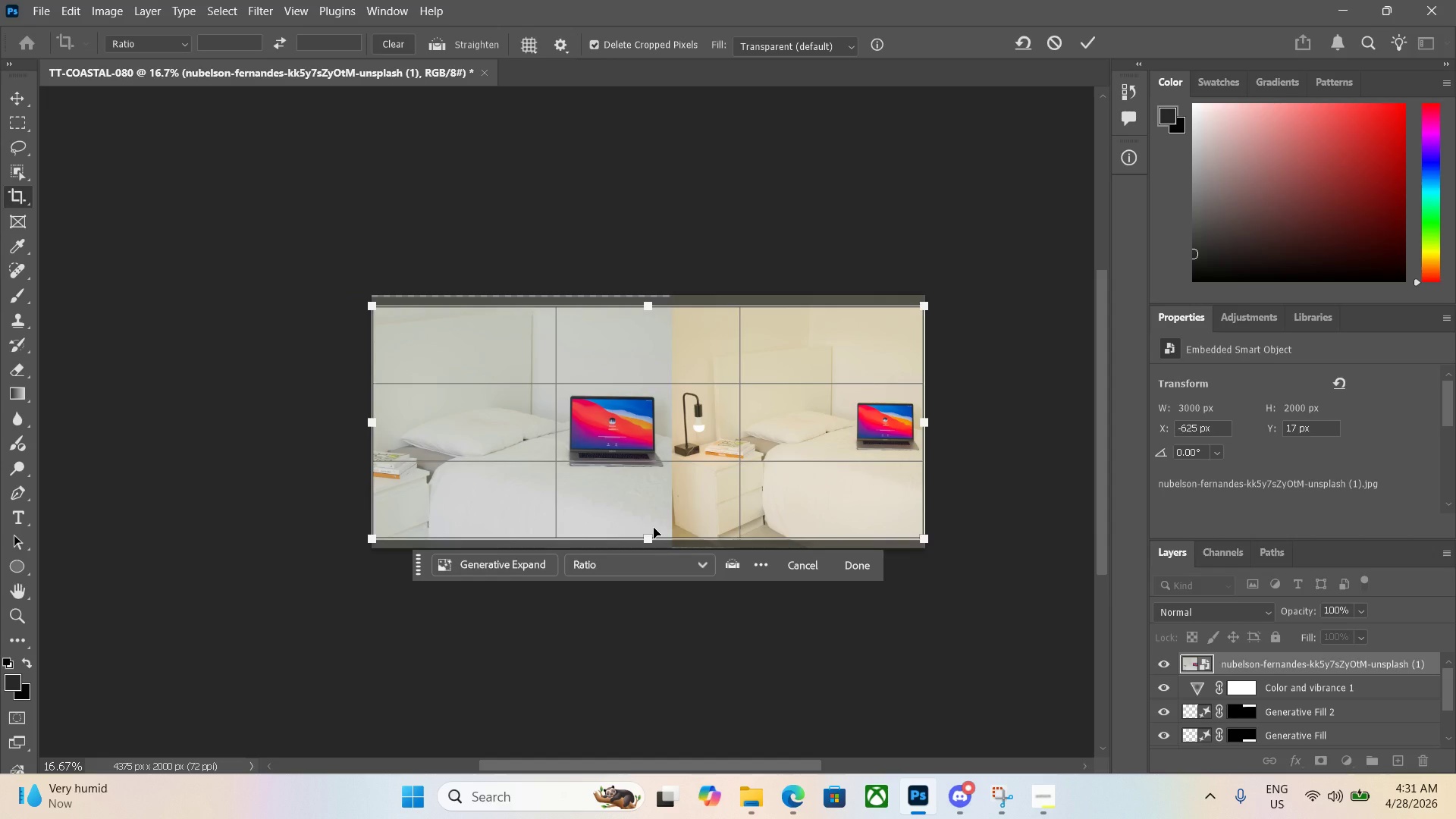 
key(Enter)
 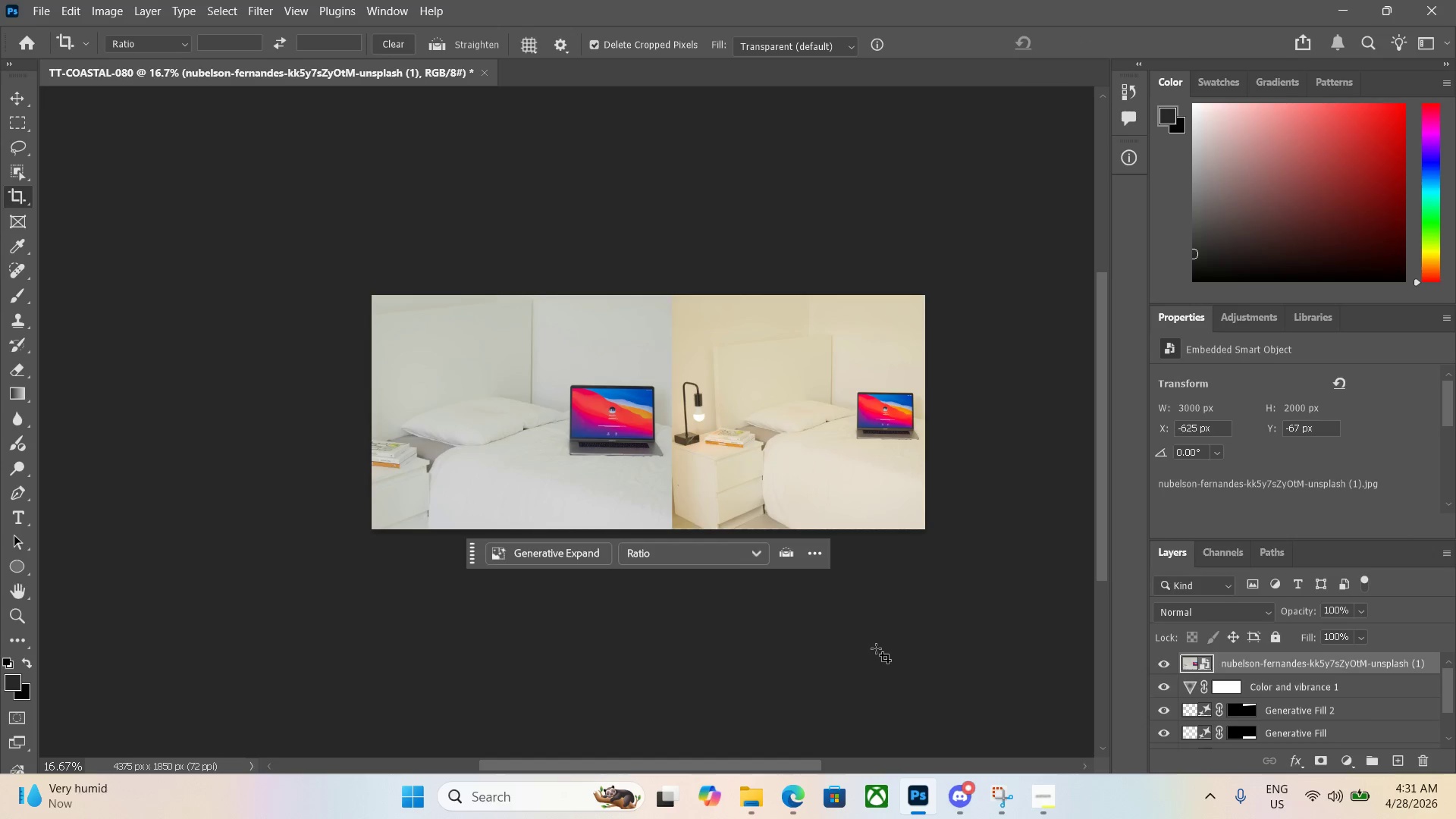 
key(Control+Equal)
 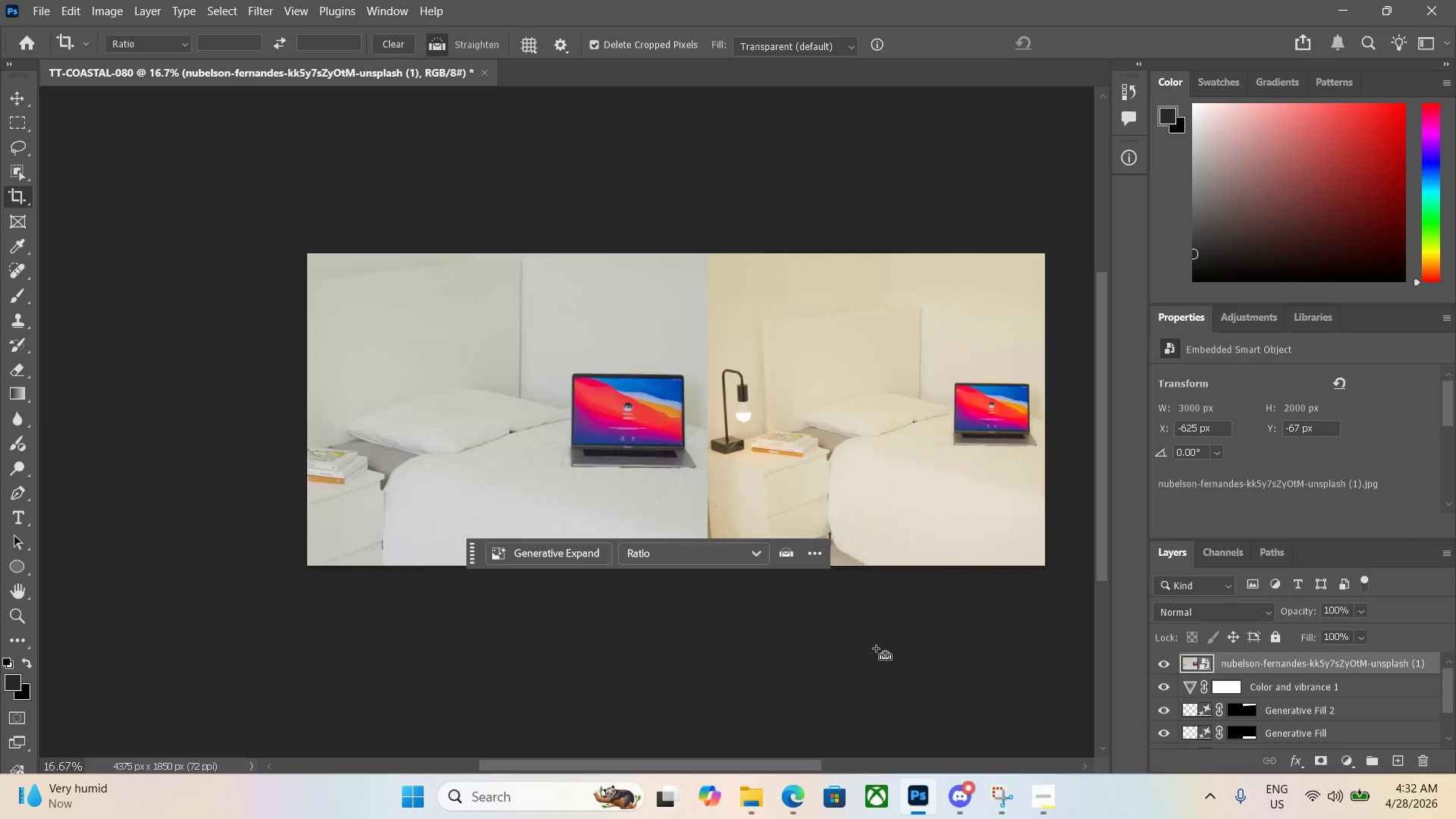 
key(Control+Equal)
 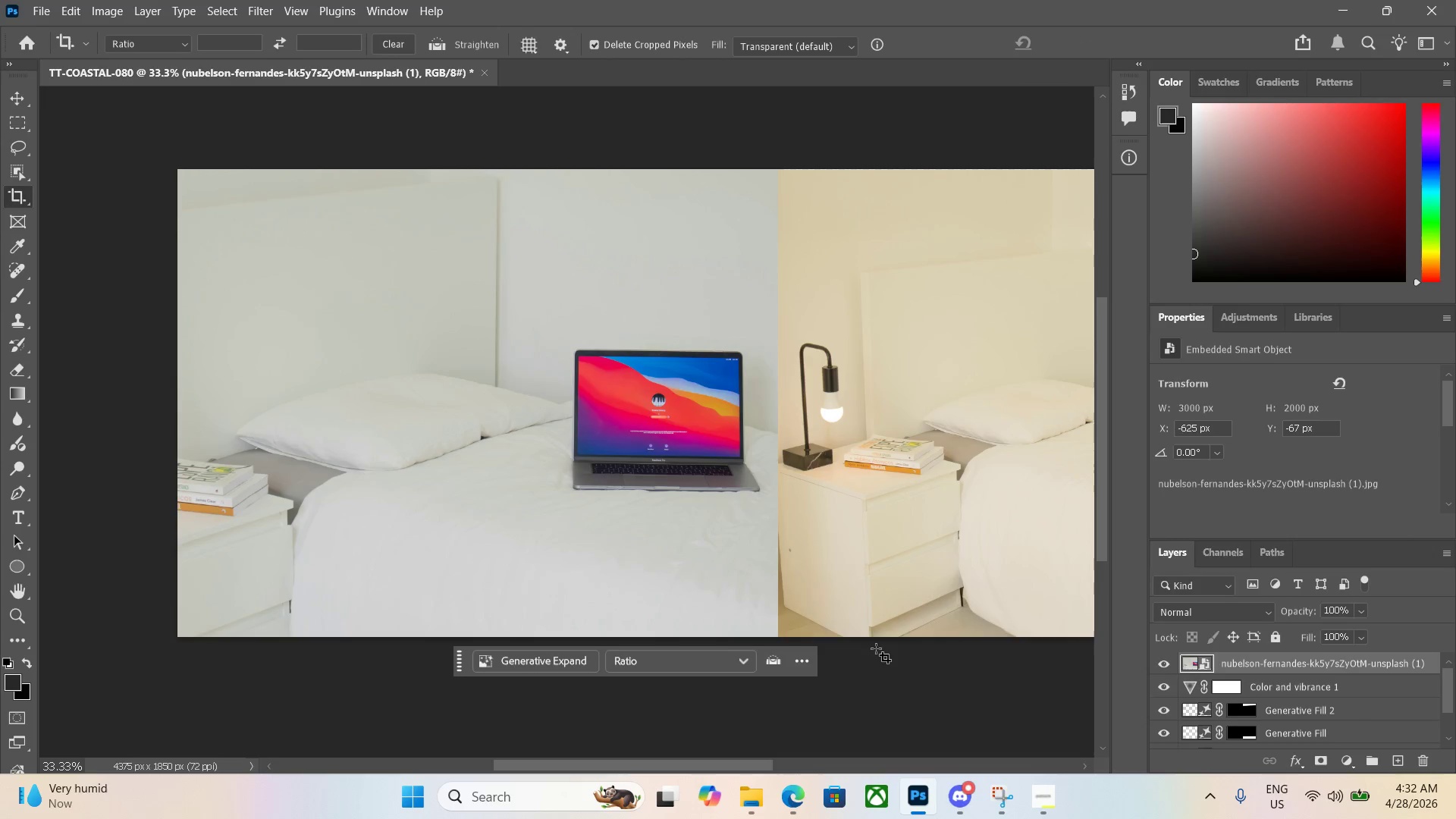 
hold_key(key=Space, duration=0.77)
 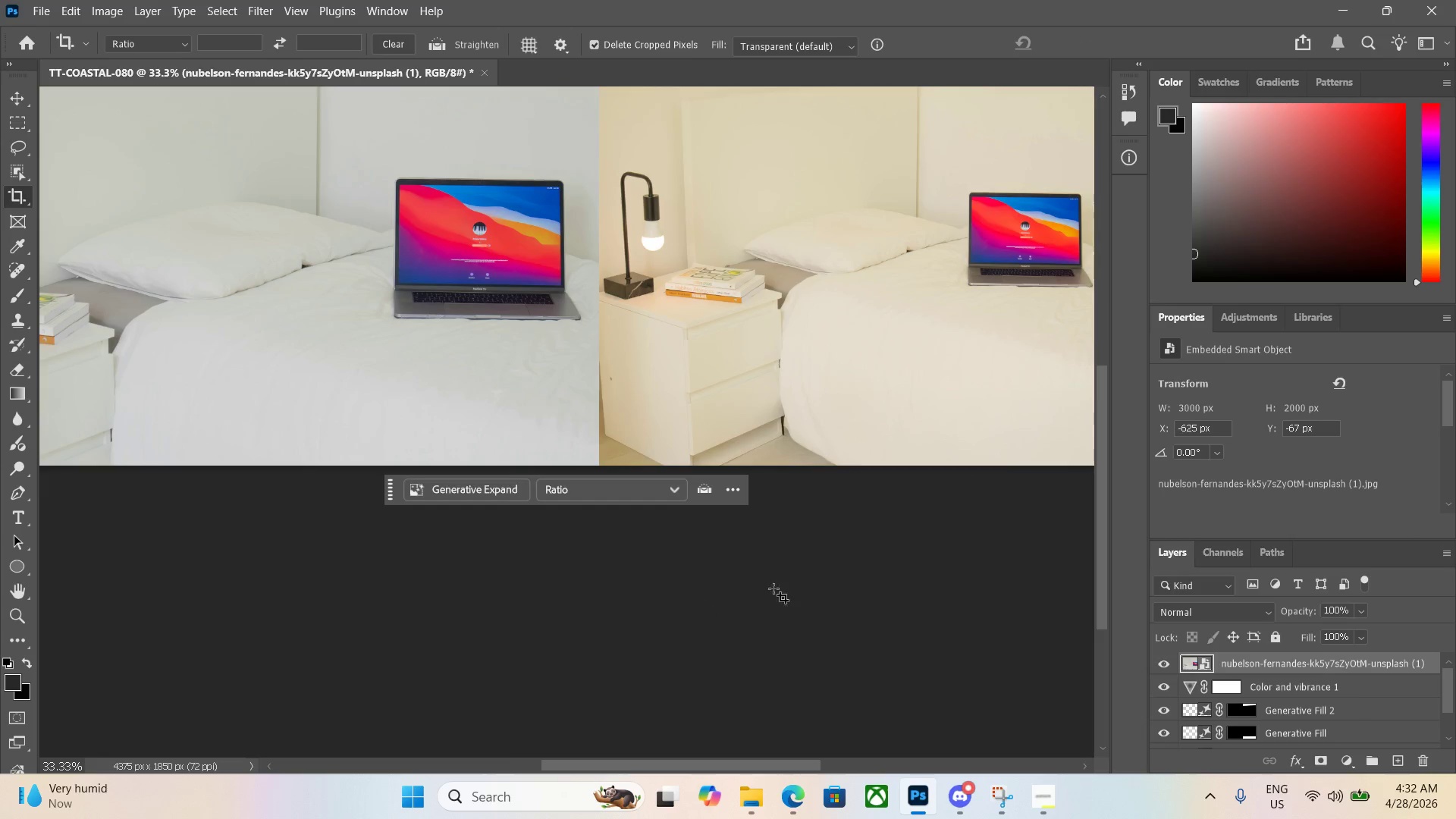 
left_click_drag(start_coordinate=[885, 645], to_coordinate=[706, 474])
 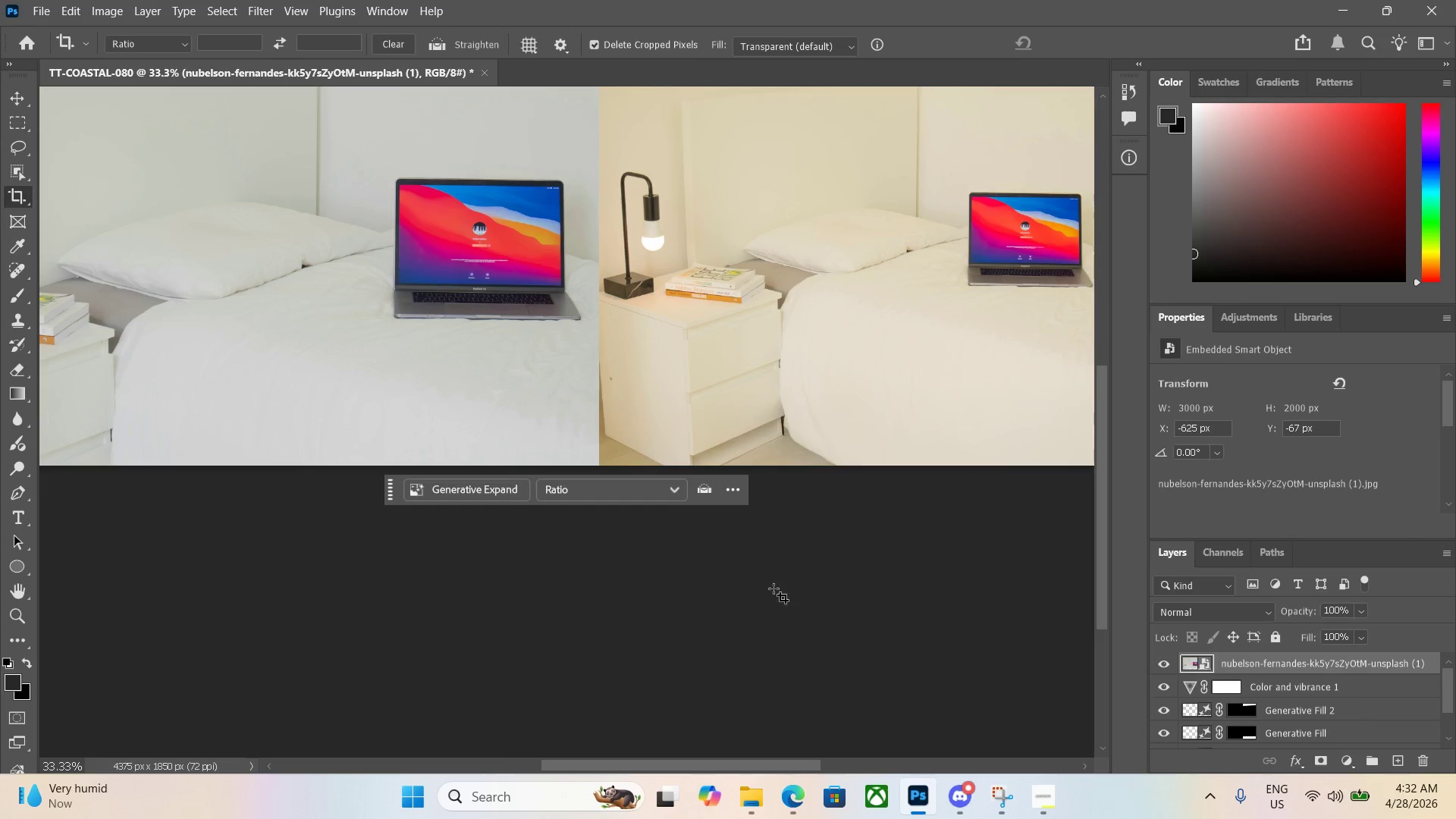 
left_click_drag(start_coordinate=[789, 576], to_coordinate=[882, 761])
 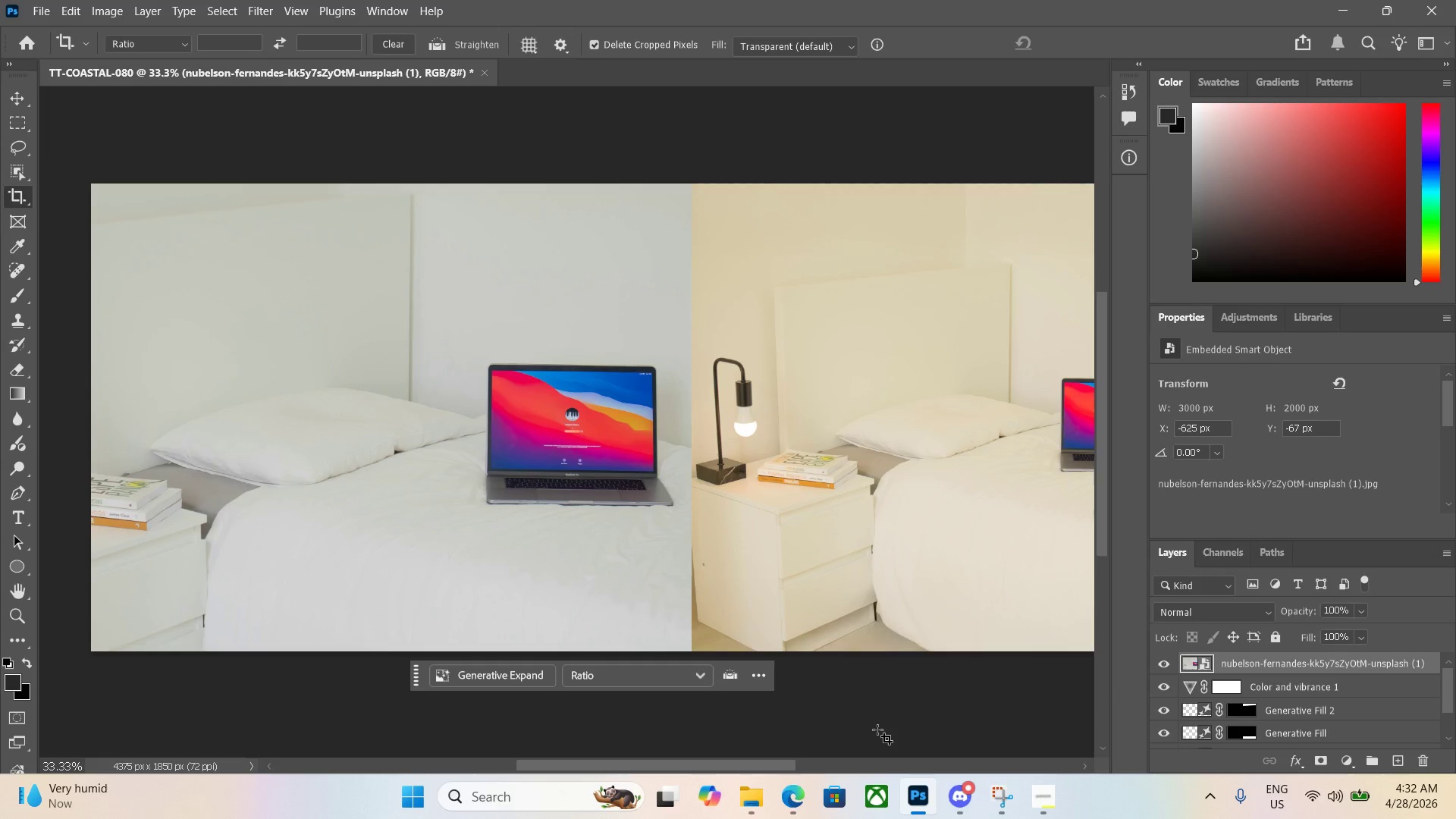 
hold_key(key=Space, duration=1.52)
 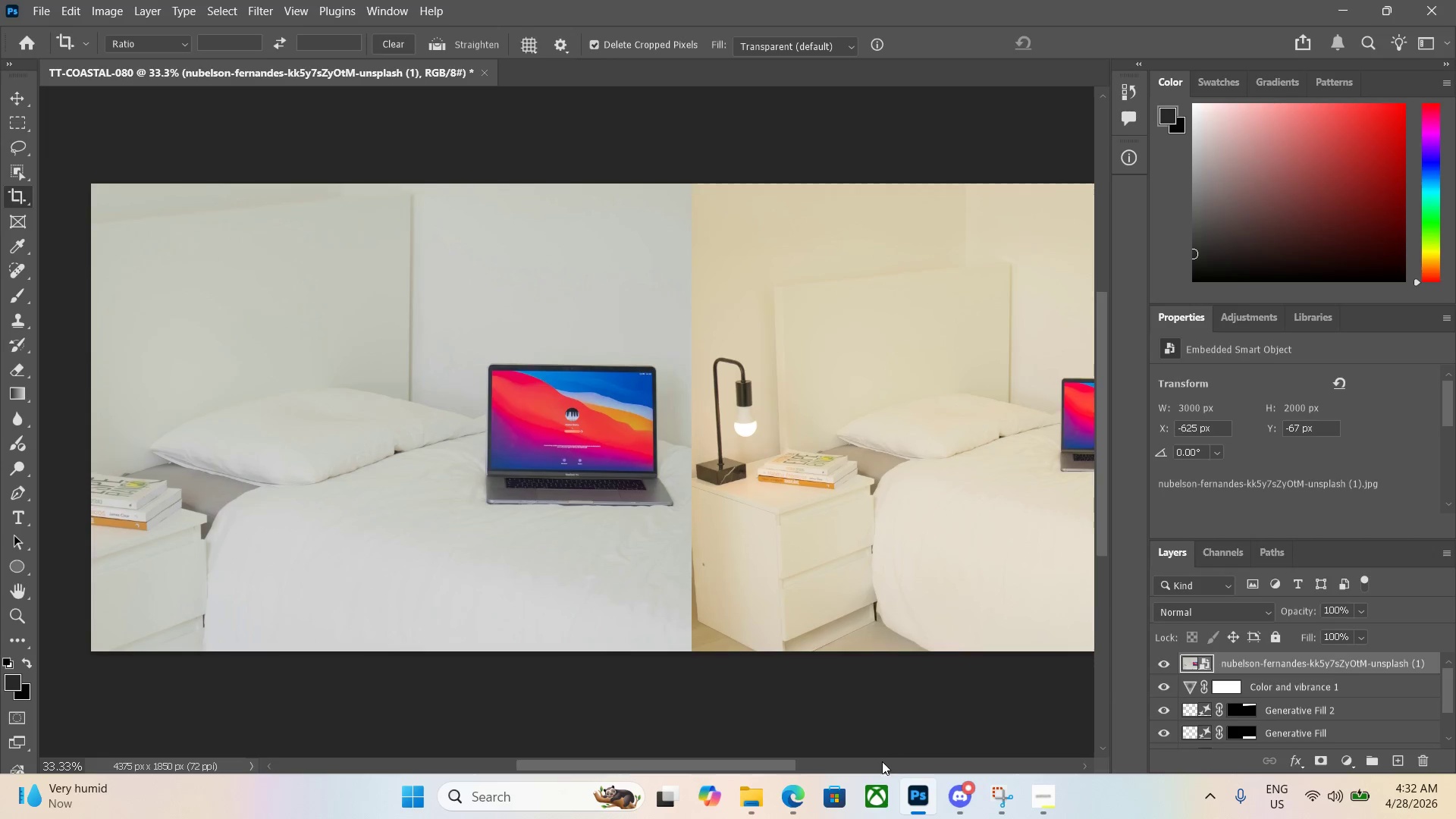 
hold_key(key=Space, duration=0.66)
 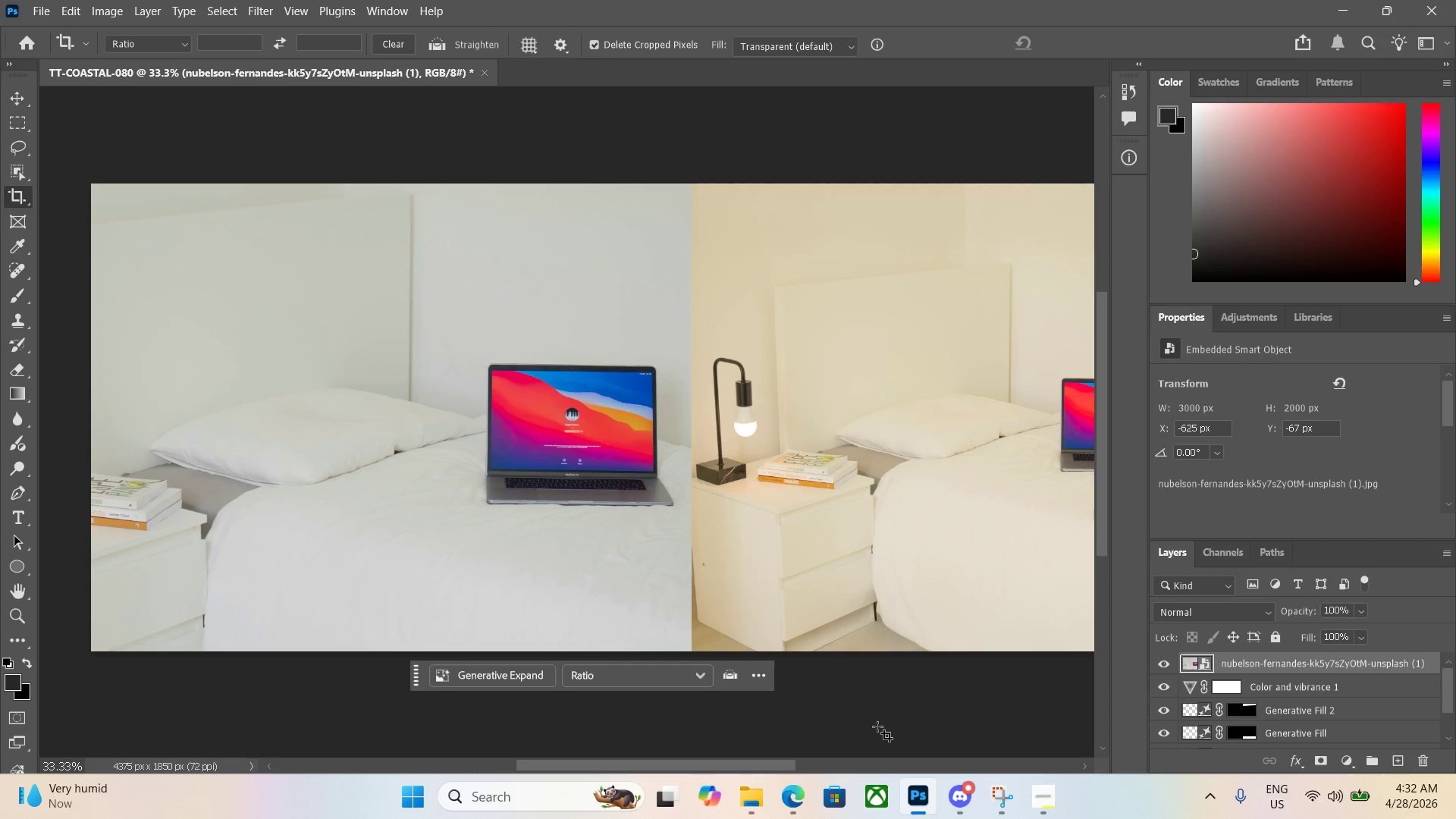 
key(T)
 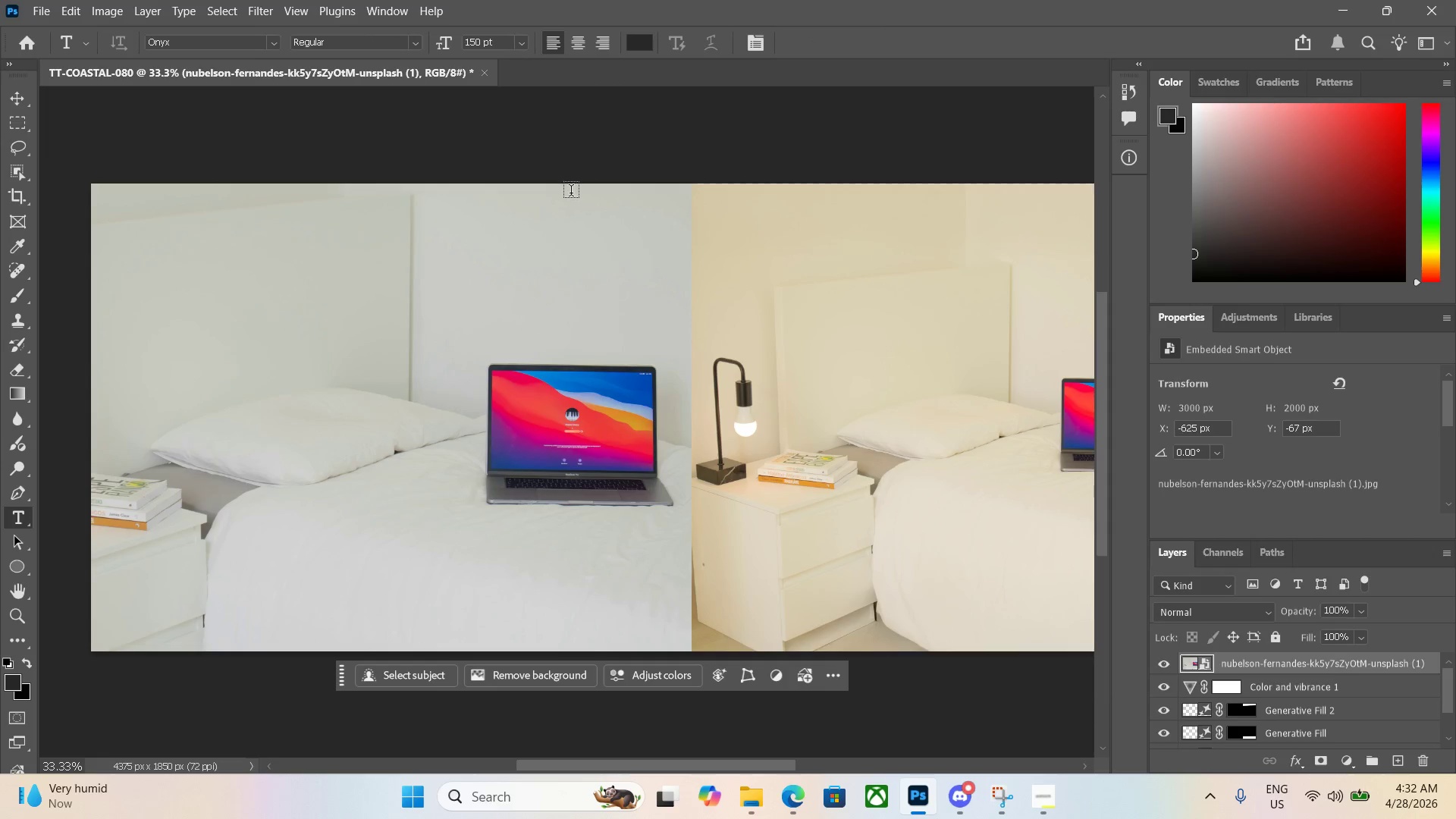 
left_click_drag(start_coordinate=[560, 193], to_coordinate=[840, 236])
 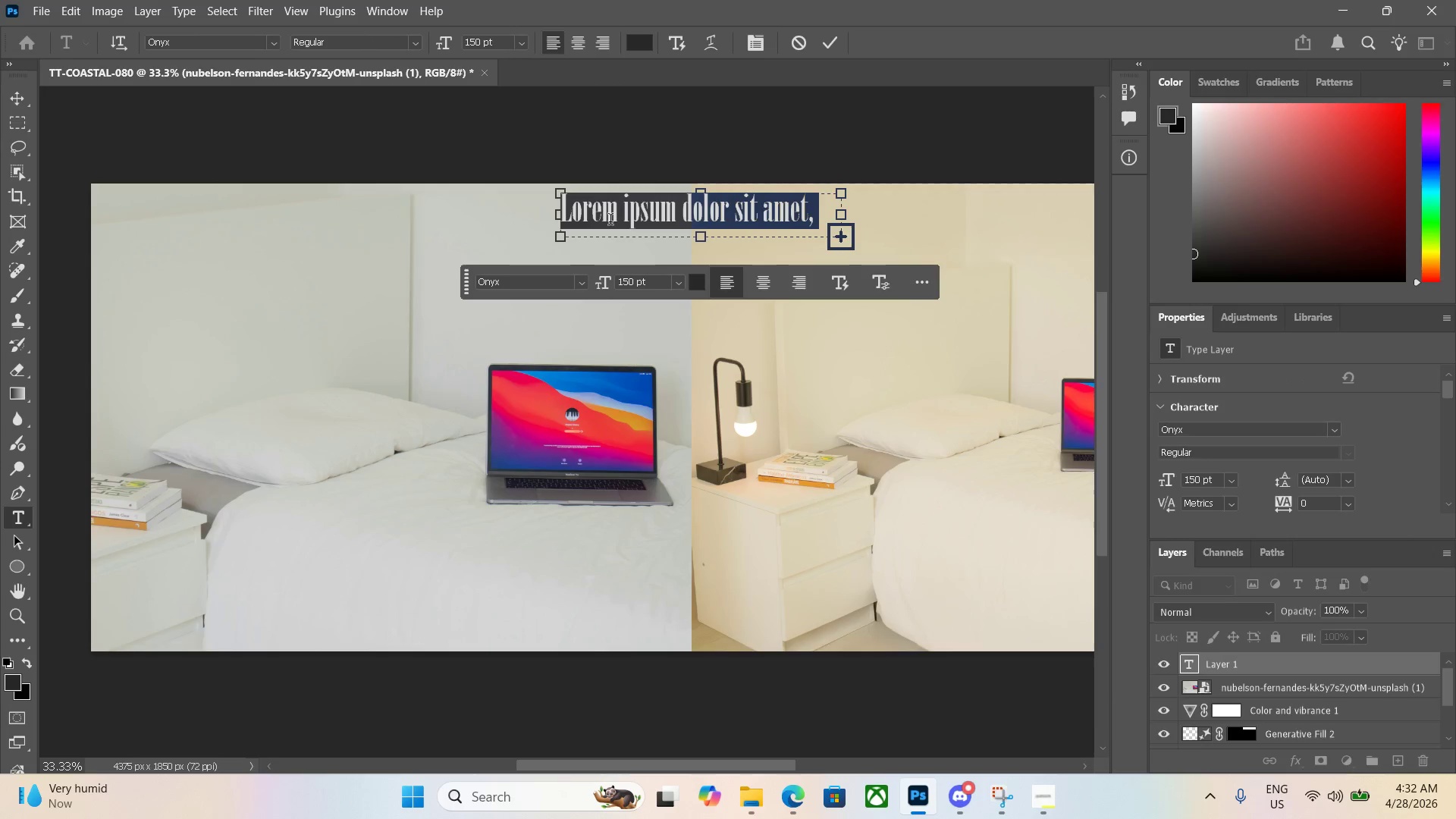 
key(Backspace)
type(BEFORE            AFTER)
 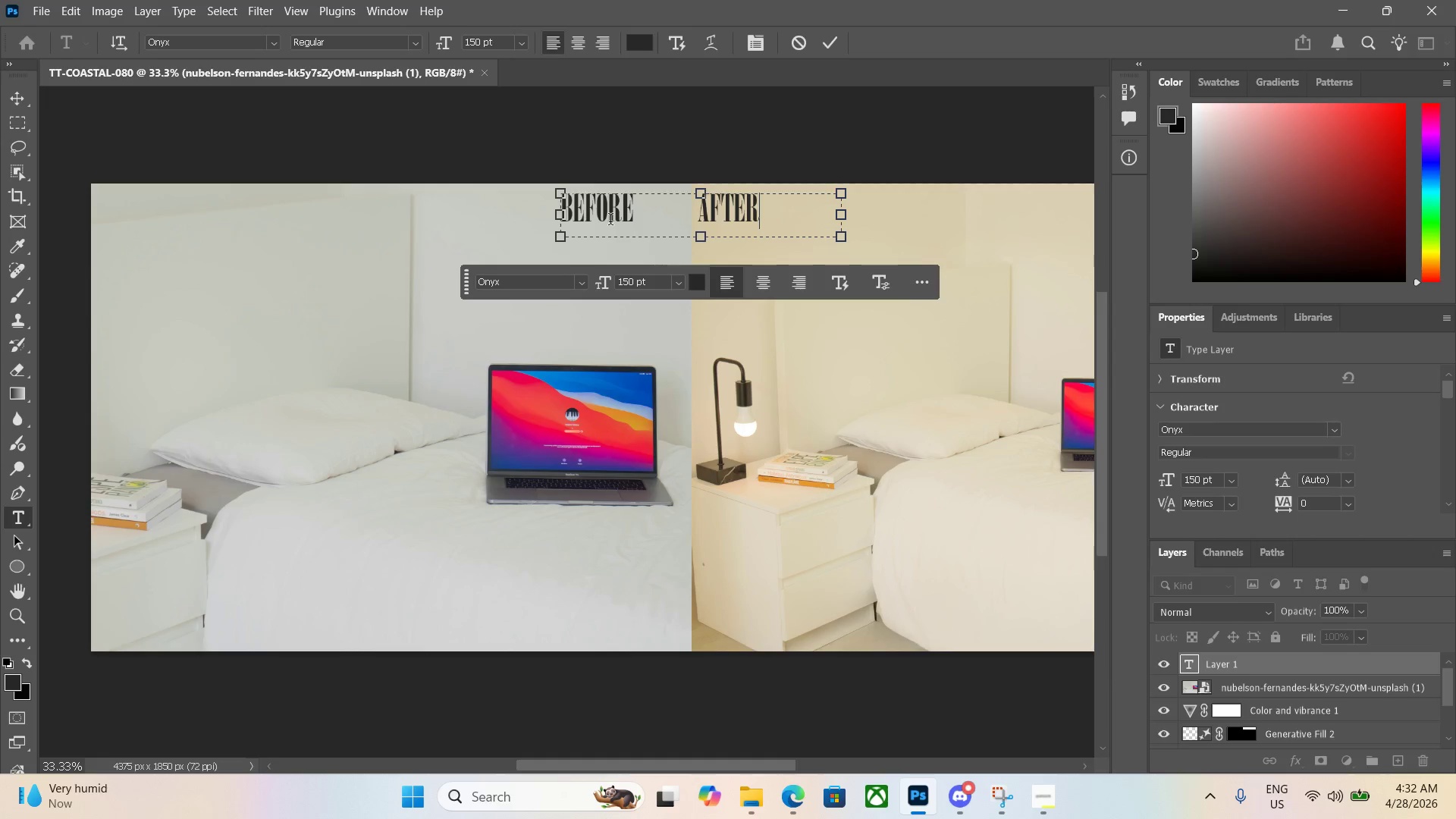 
key(Enter)
 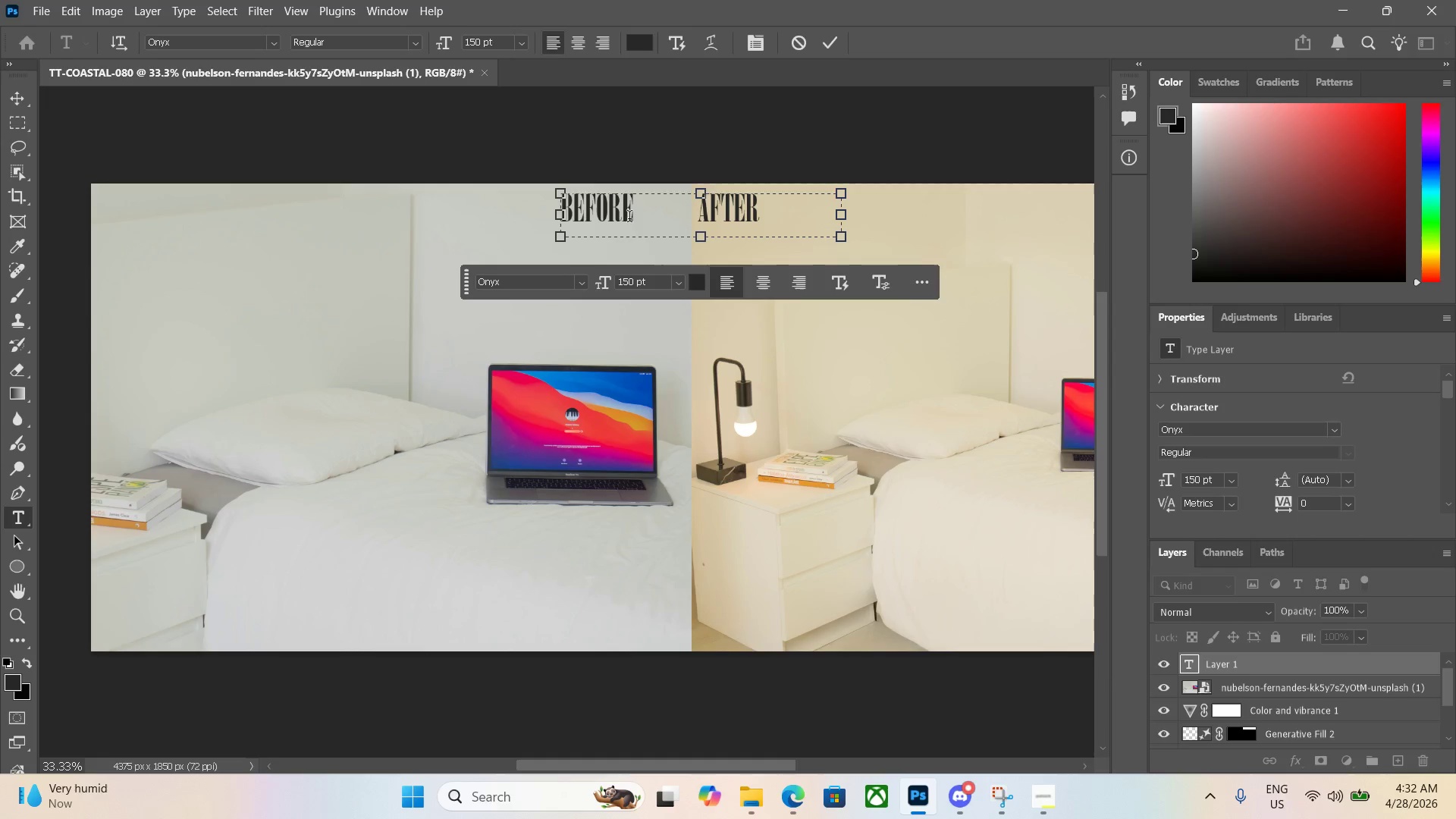 
key(V)
 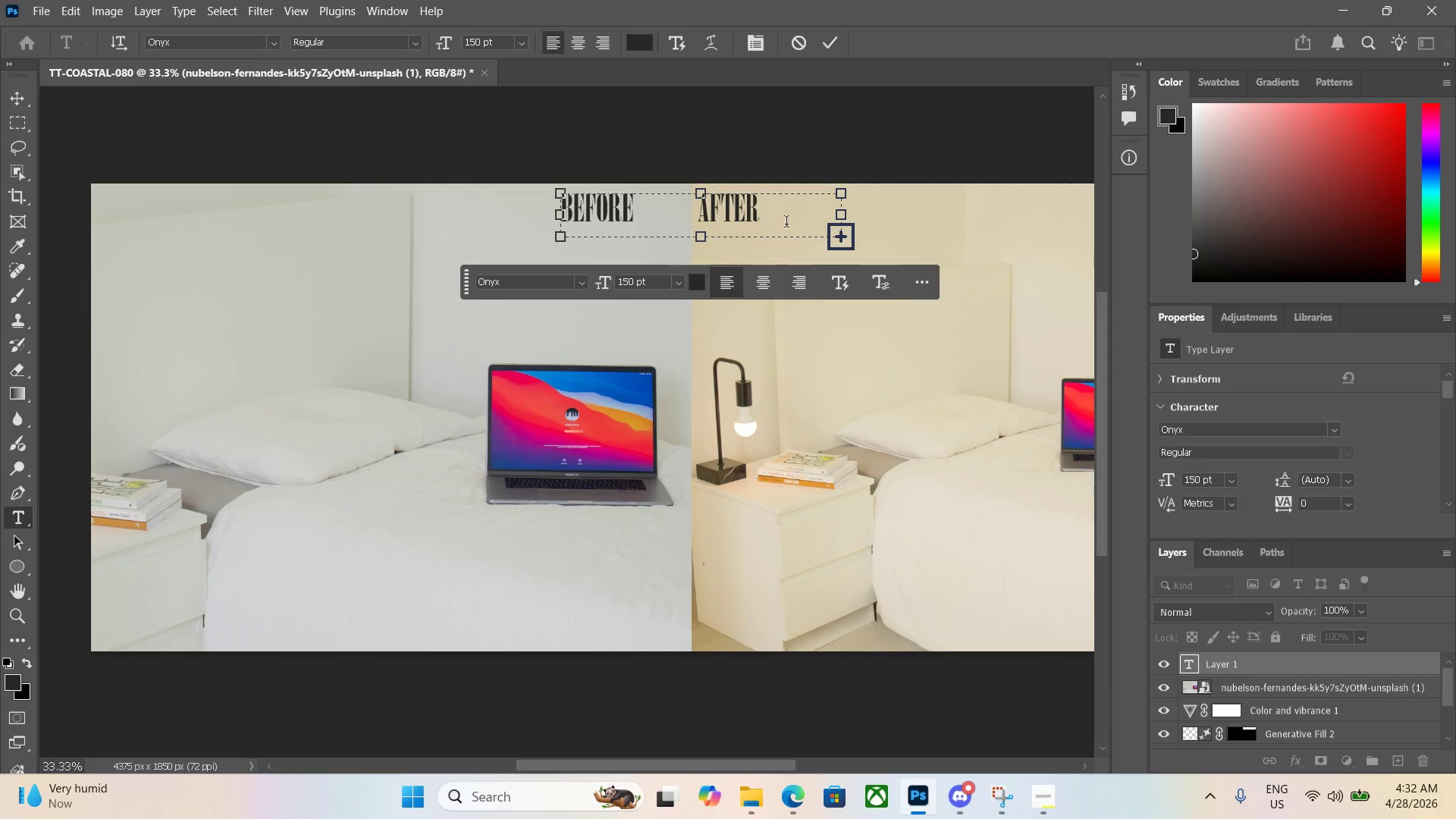 
key(V)
 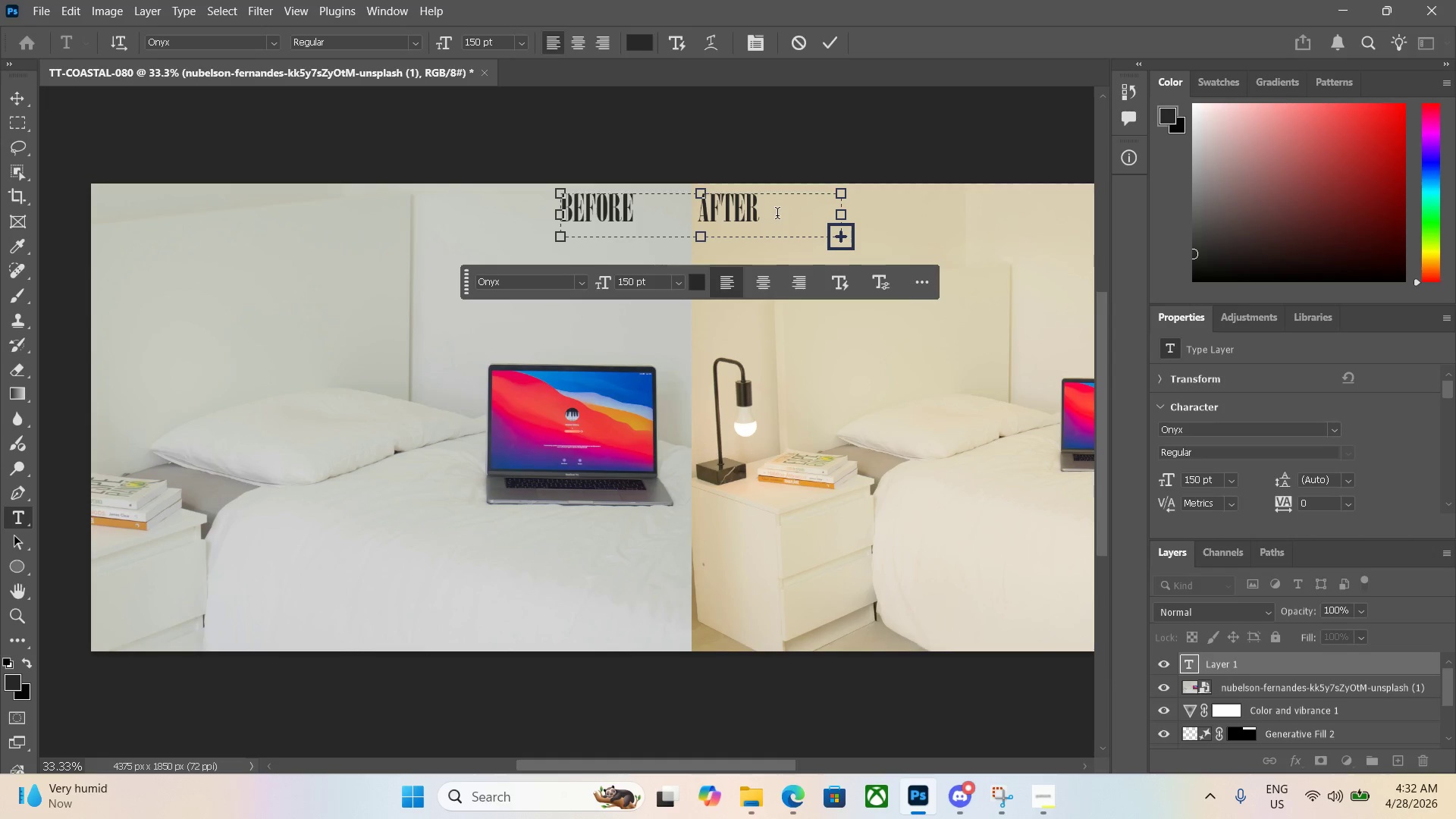 
left_click_drag(start_coordinate=[777, 215], to_coordinate=[798, 238])
 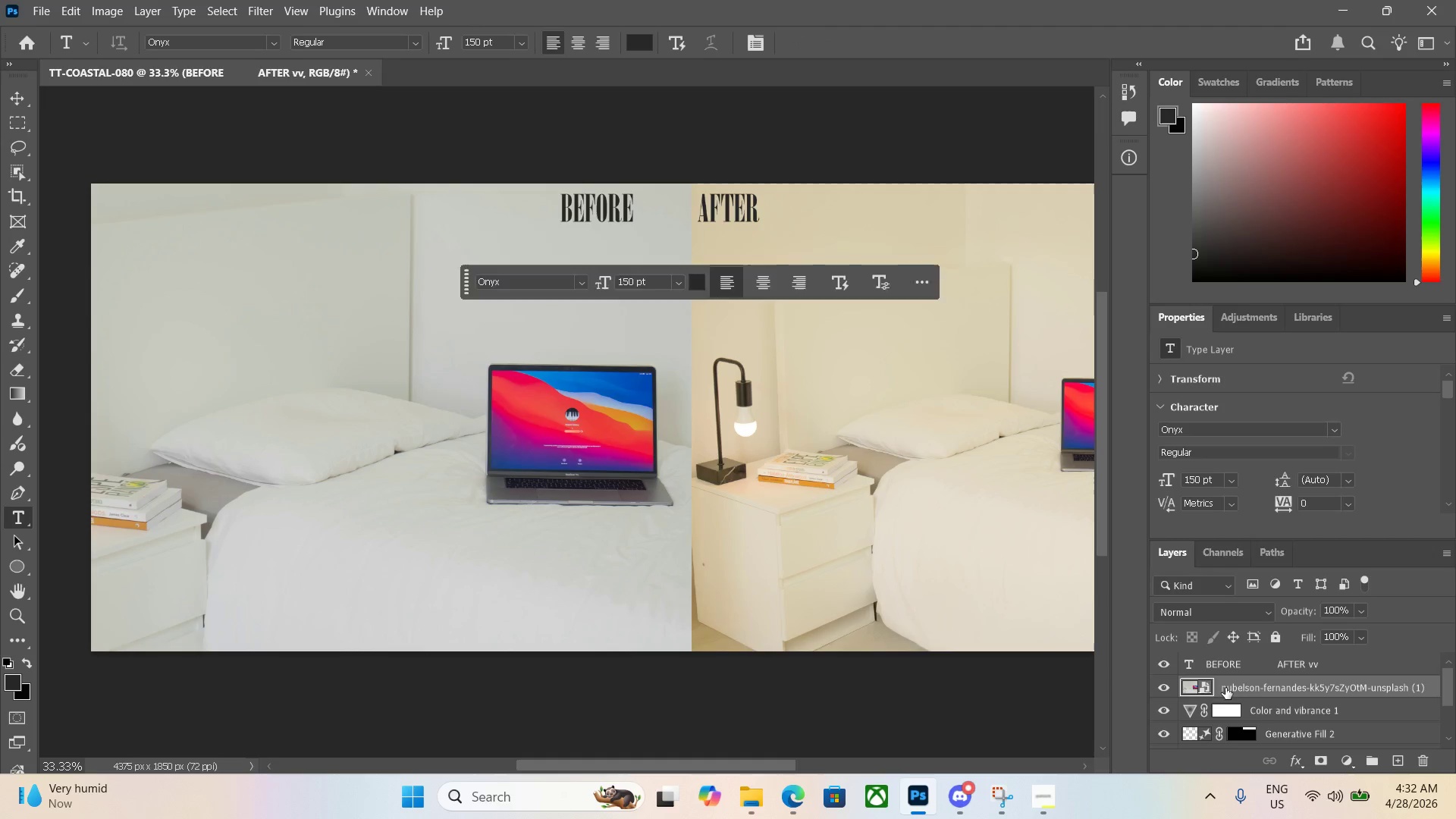 
key(V)
 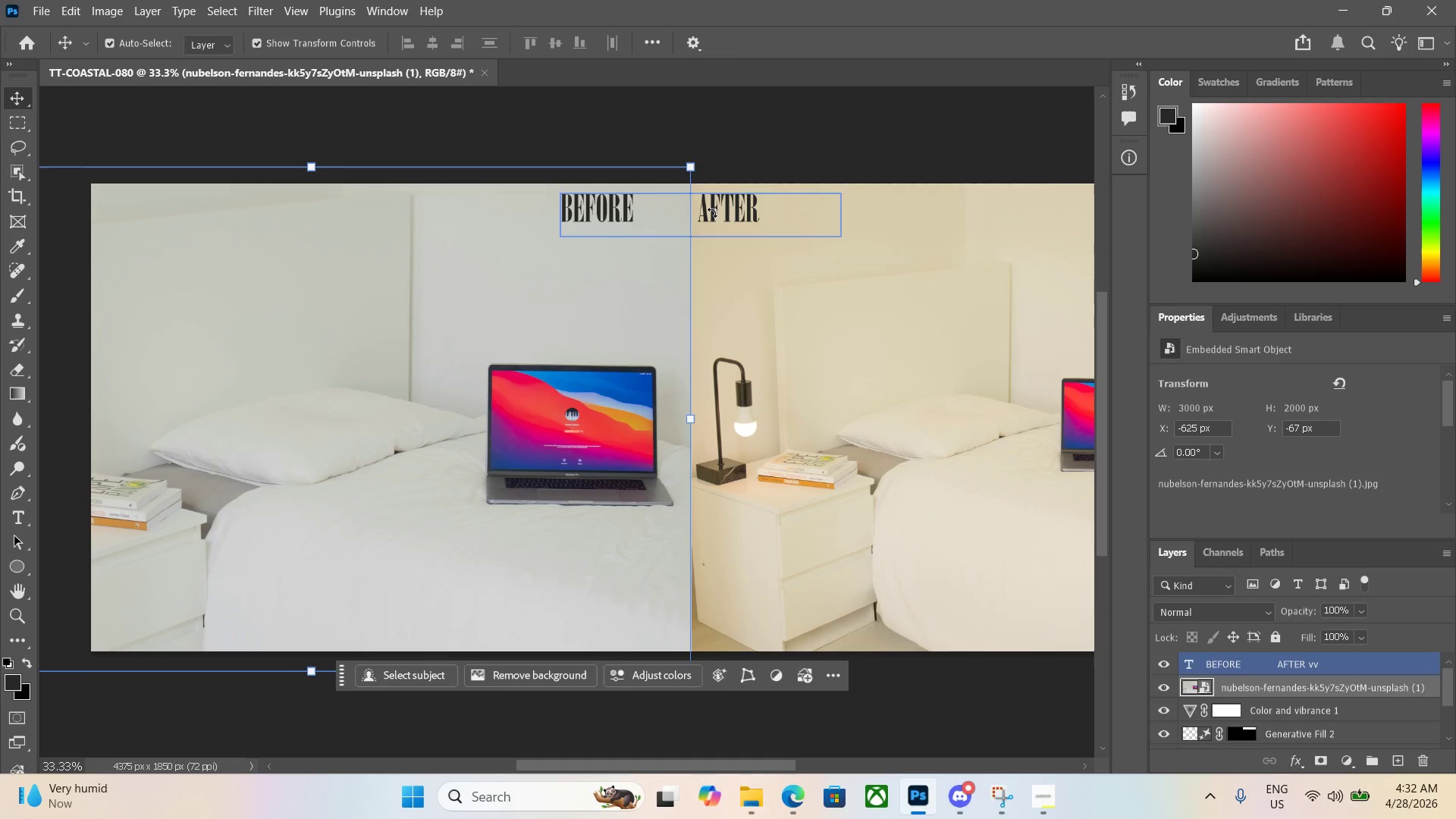 
left_click_drag(start_coordinate=[712, 212], to_coordinate=[732, 223])
 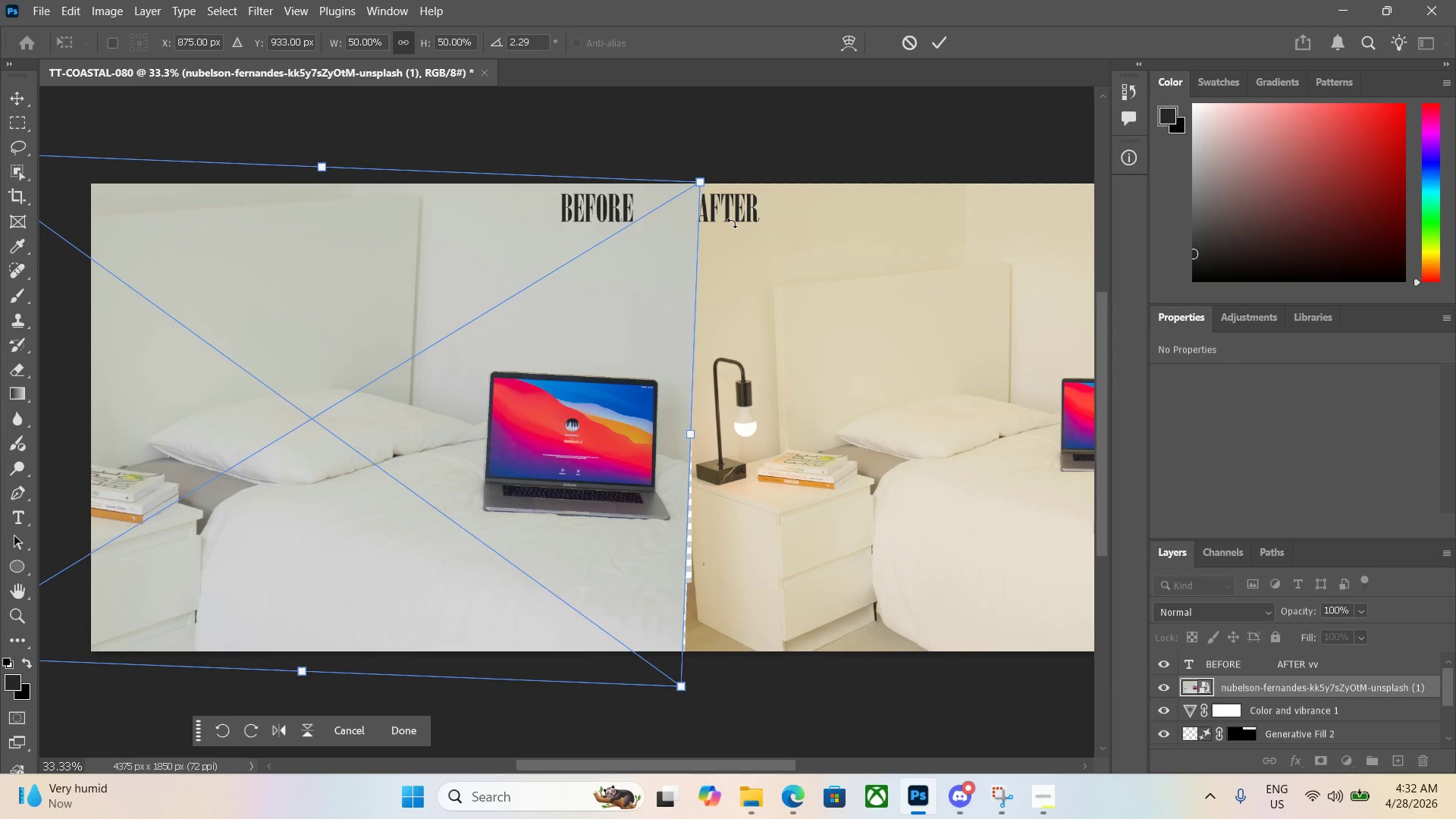 
key(Control+ControlLeft)
 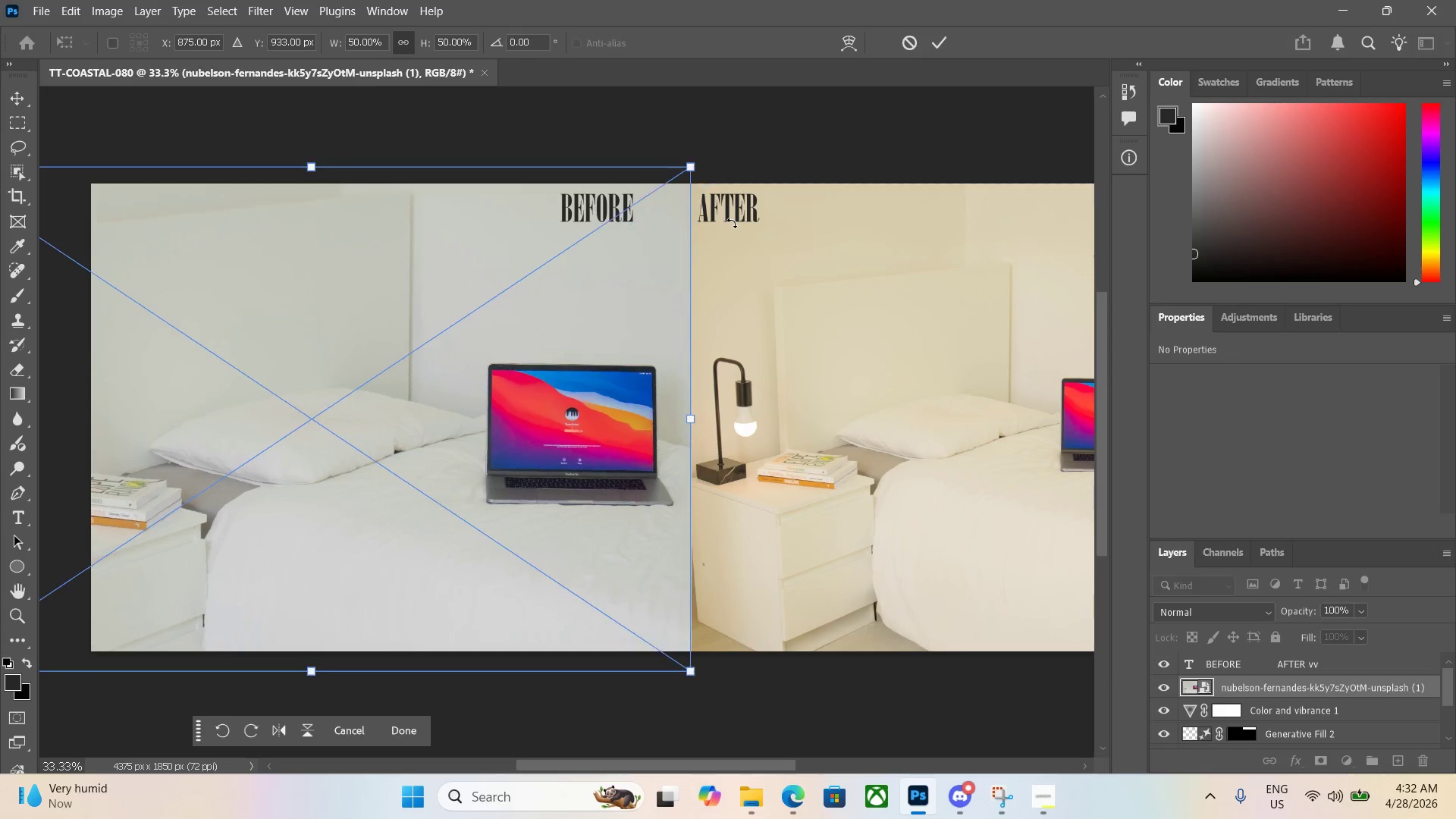 
key(Control+Z)
 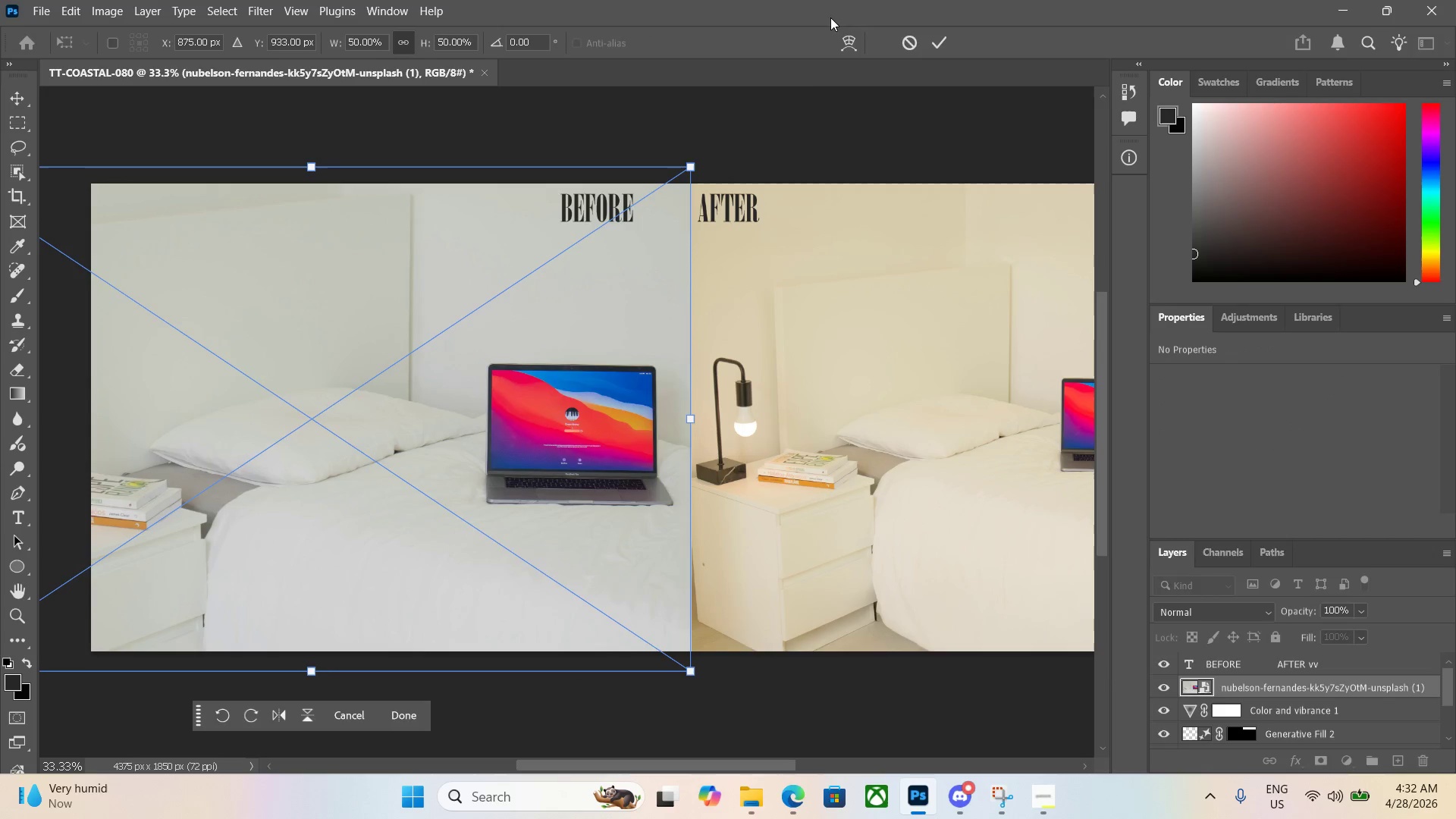 
left_click([802, 125])
 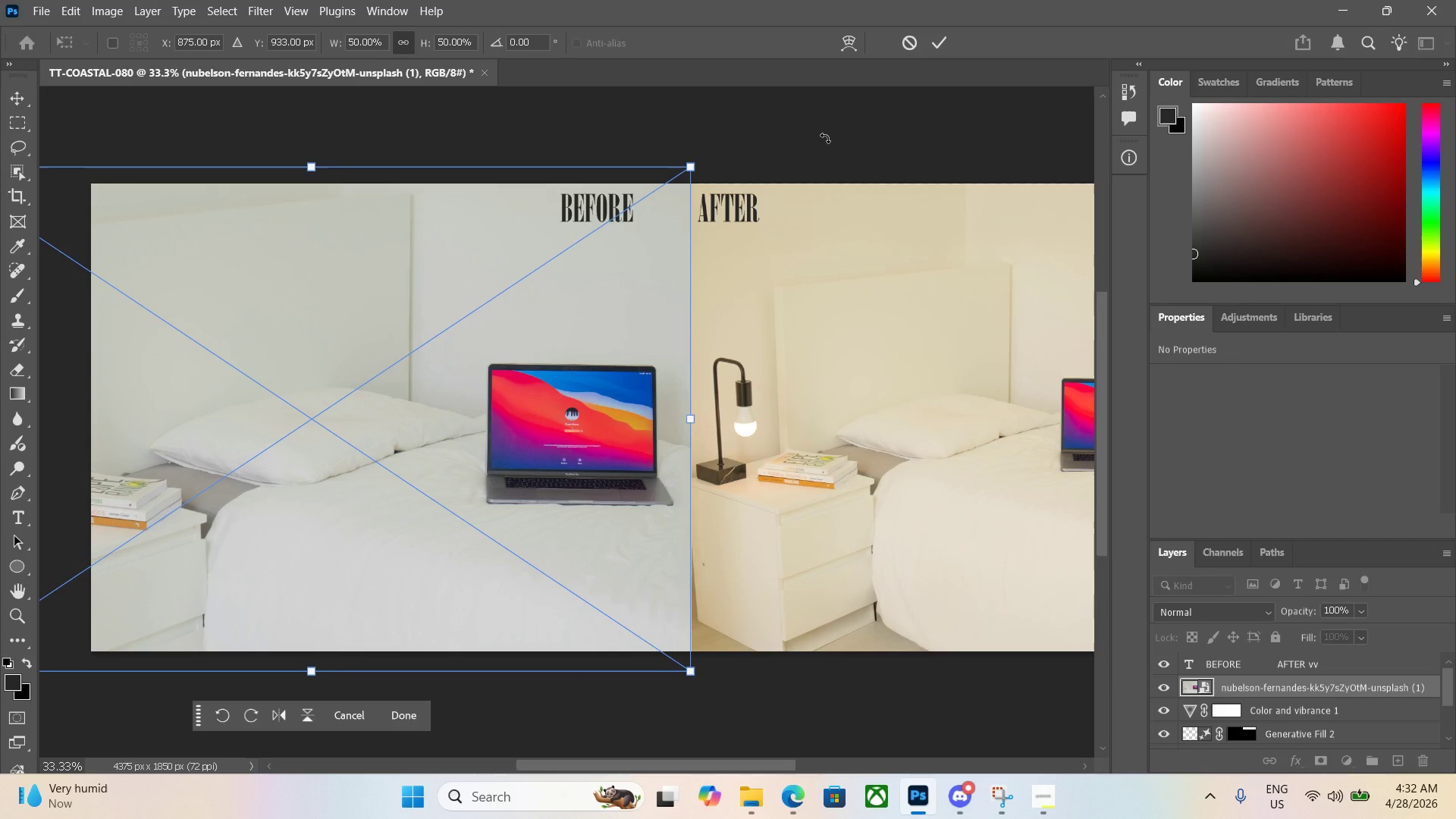 
key(Alt+Control+Shift+W)
 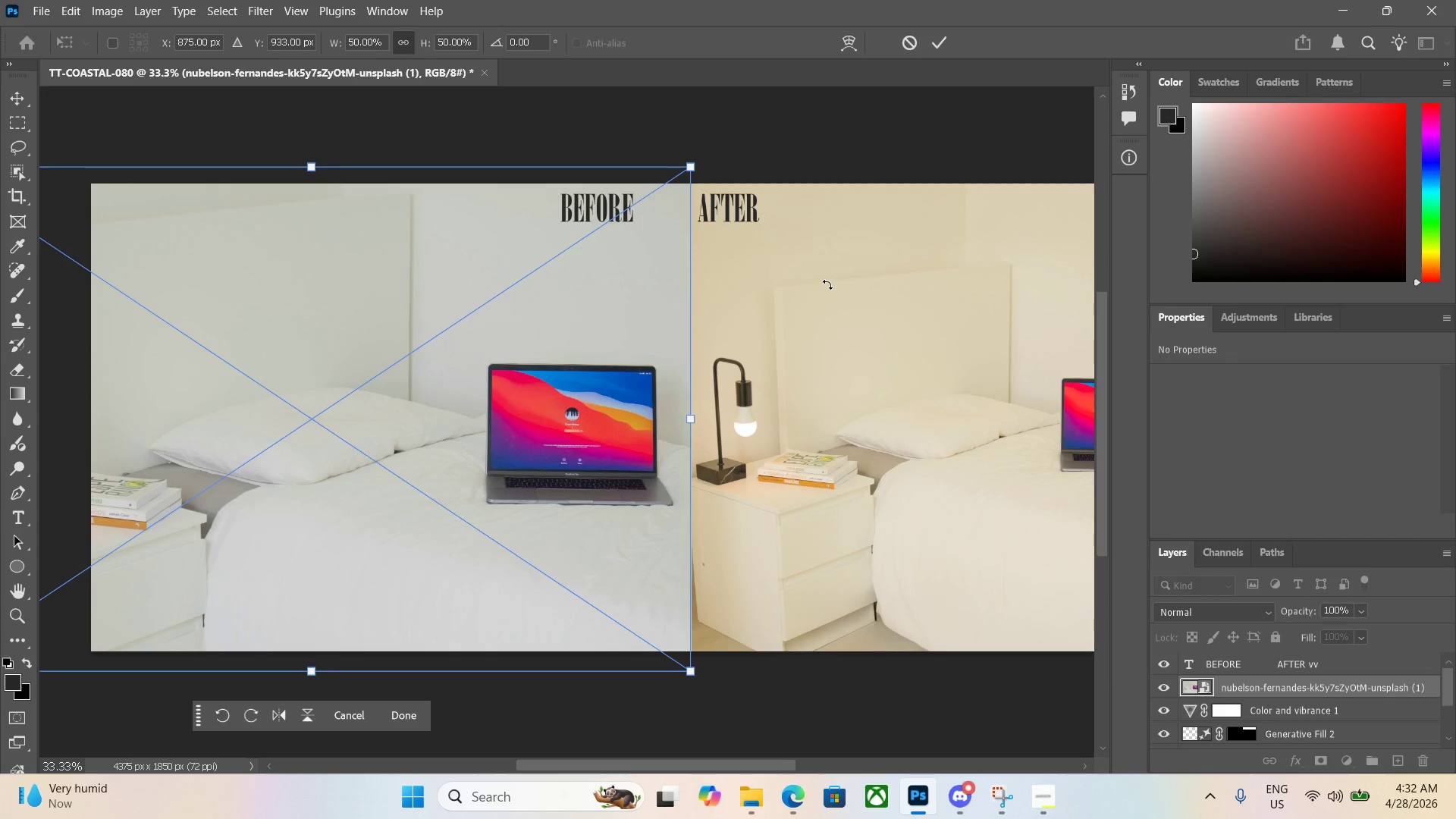 
left_click([824, 136])
 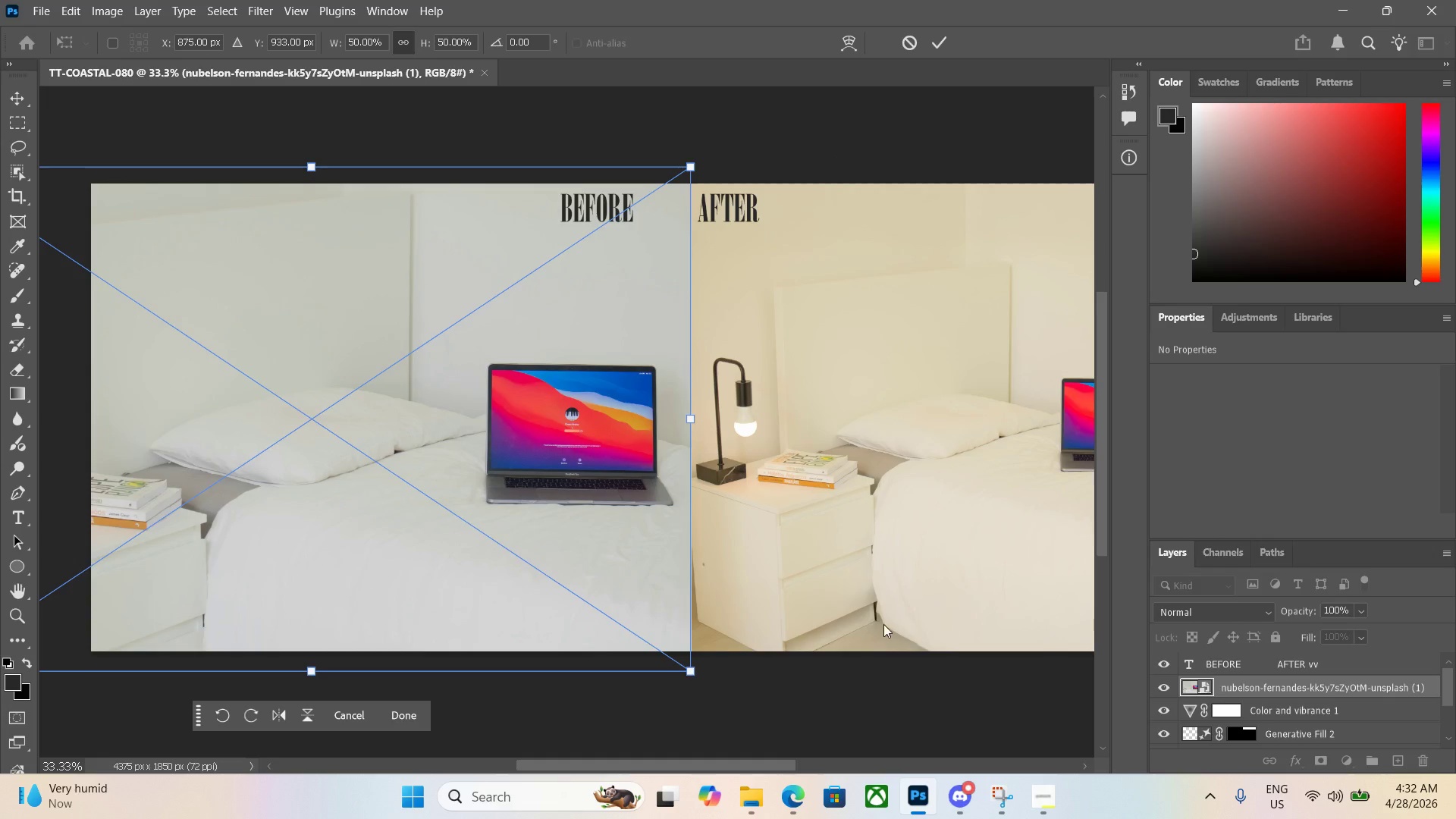 
left_click([868, 704])
 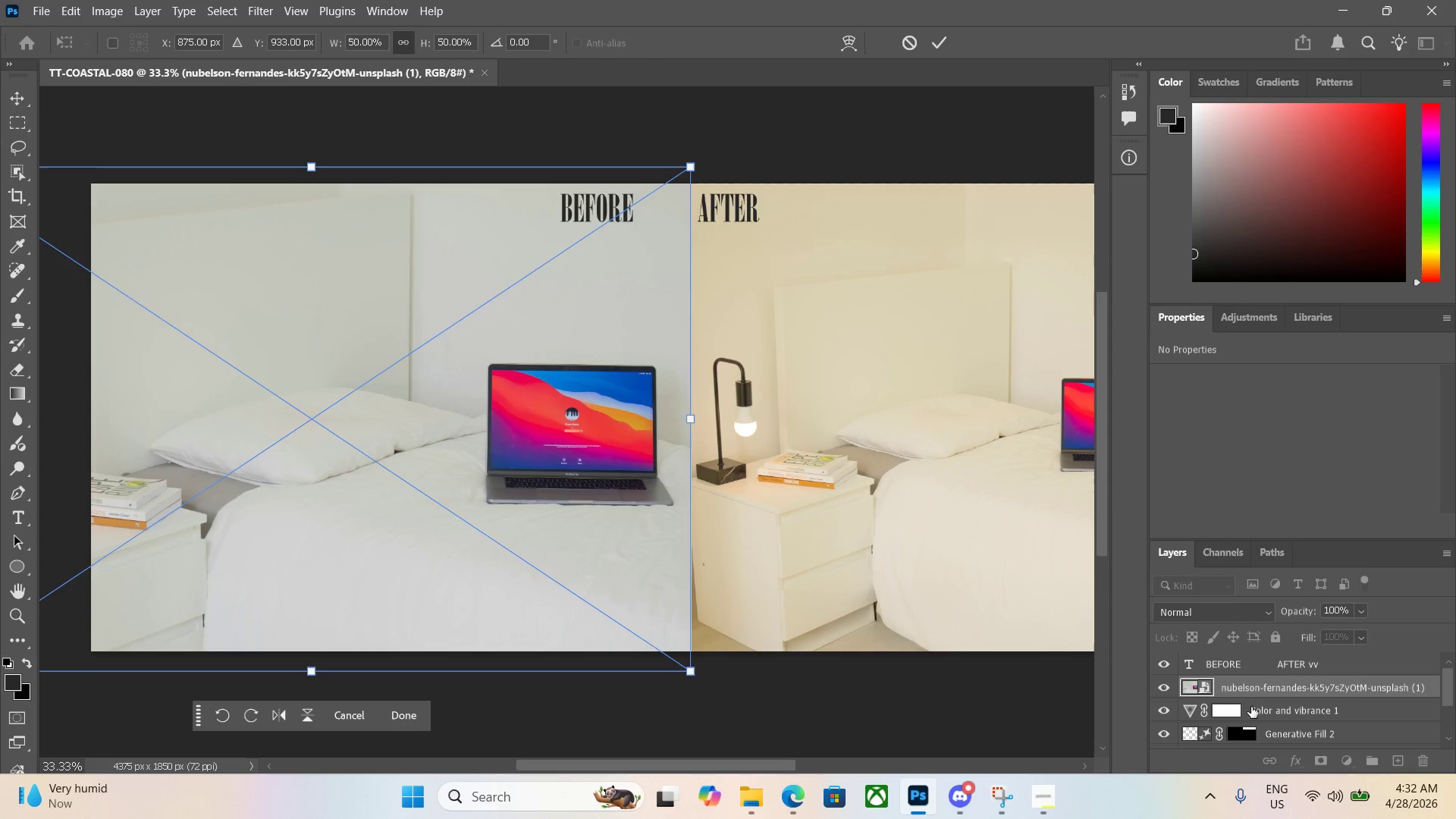 
left_click([1248, 669])
 